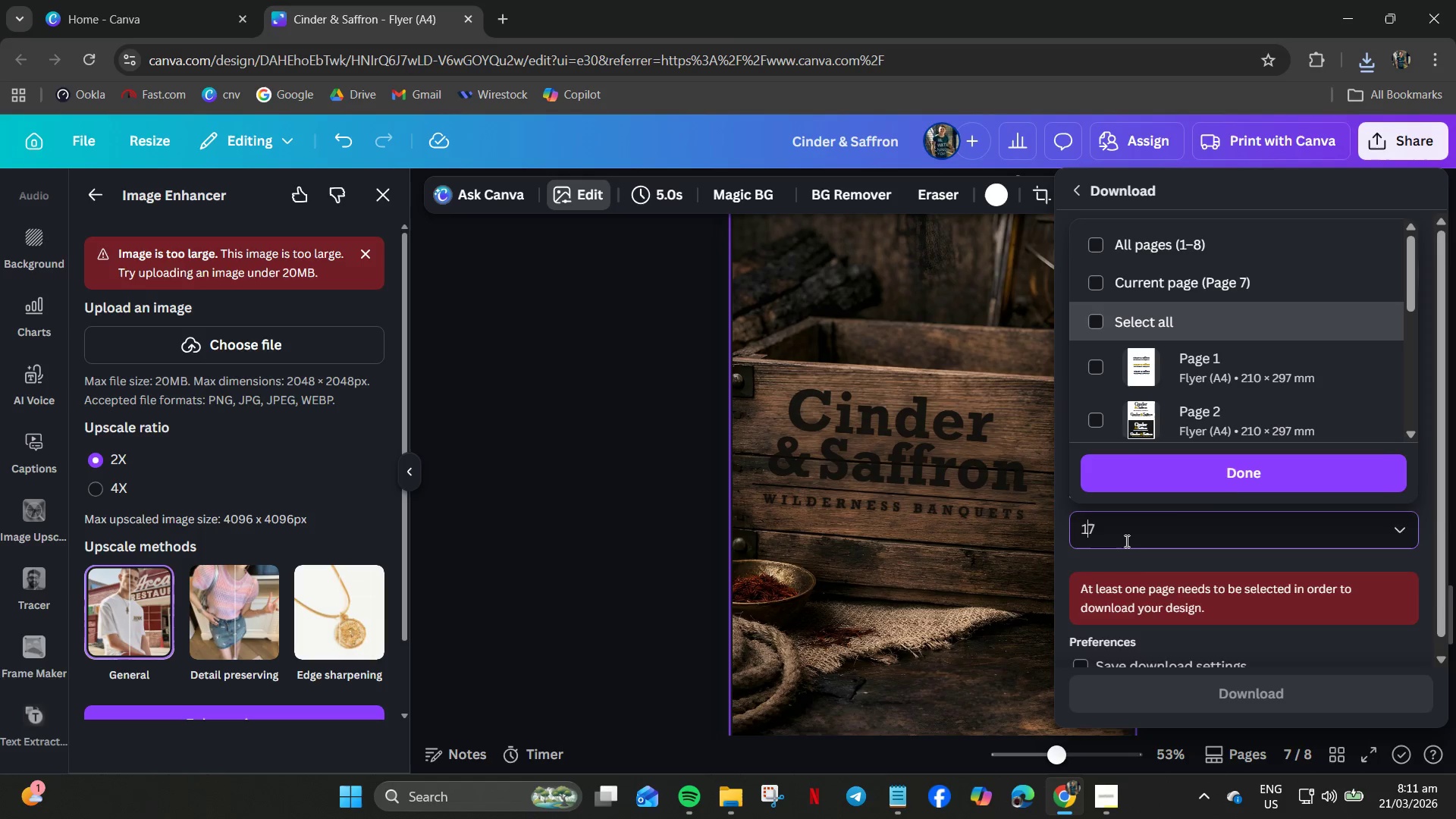 
key(Backspace)
 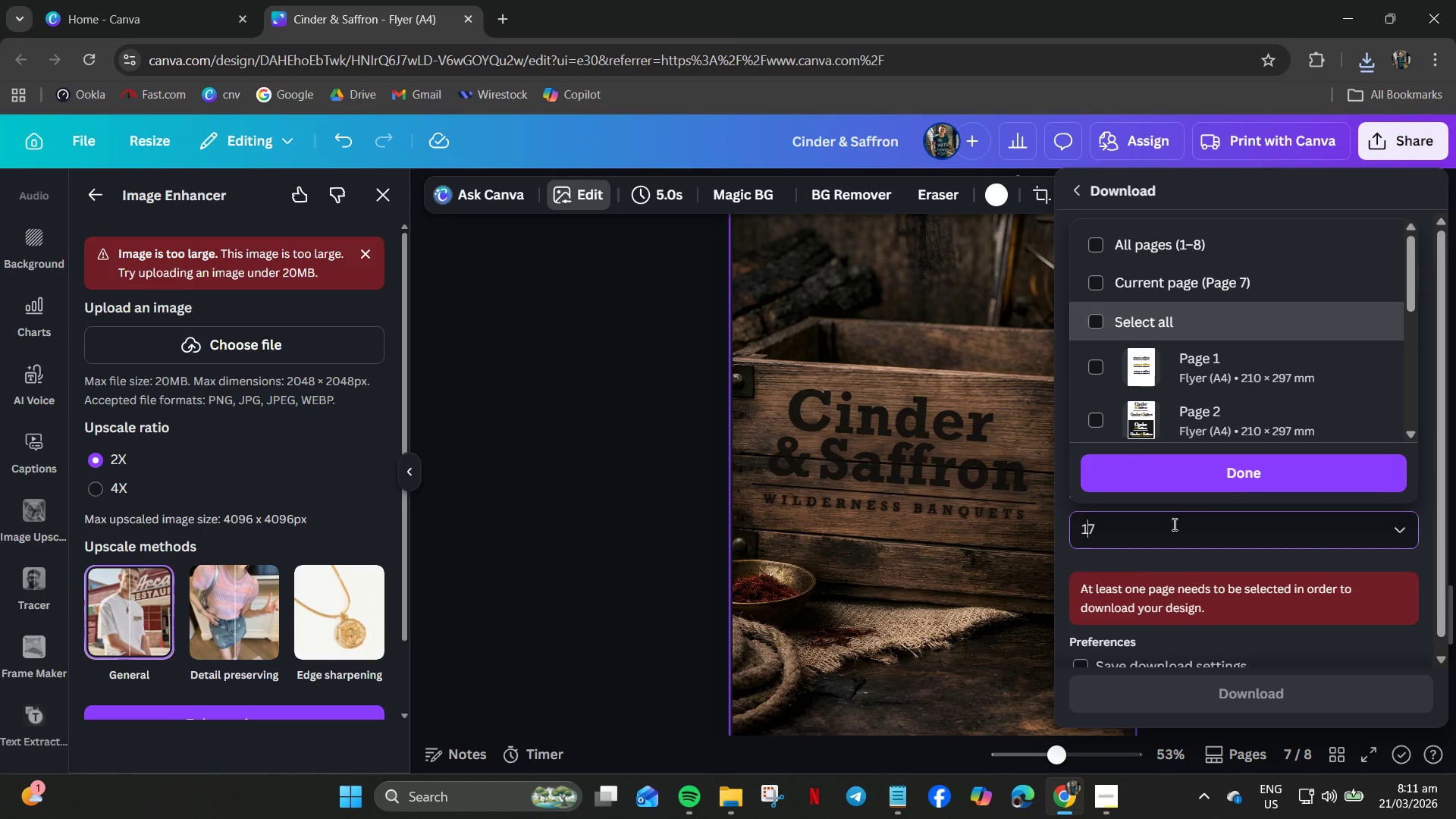 
key(Backspace)
 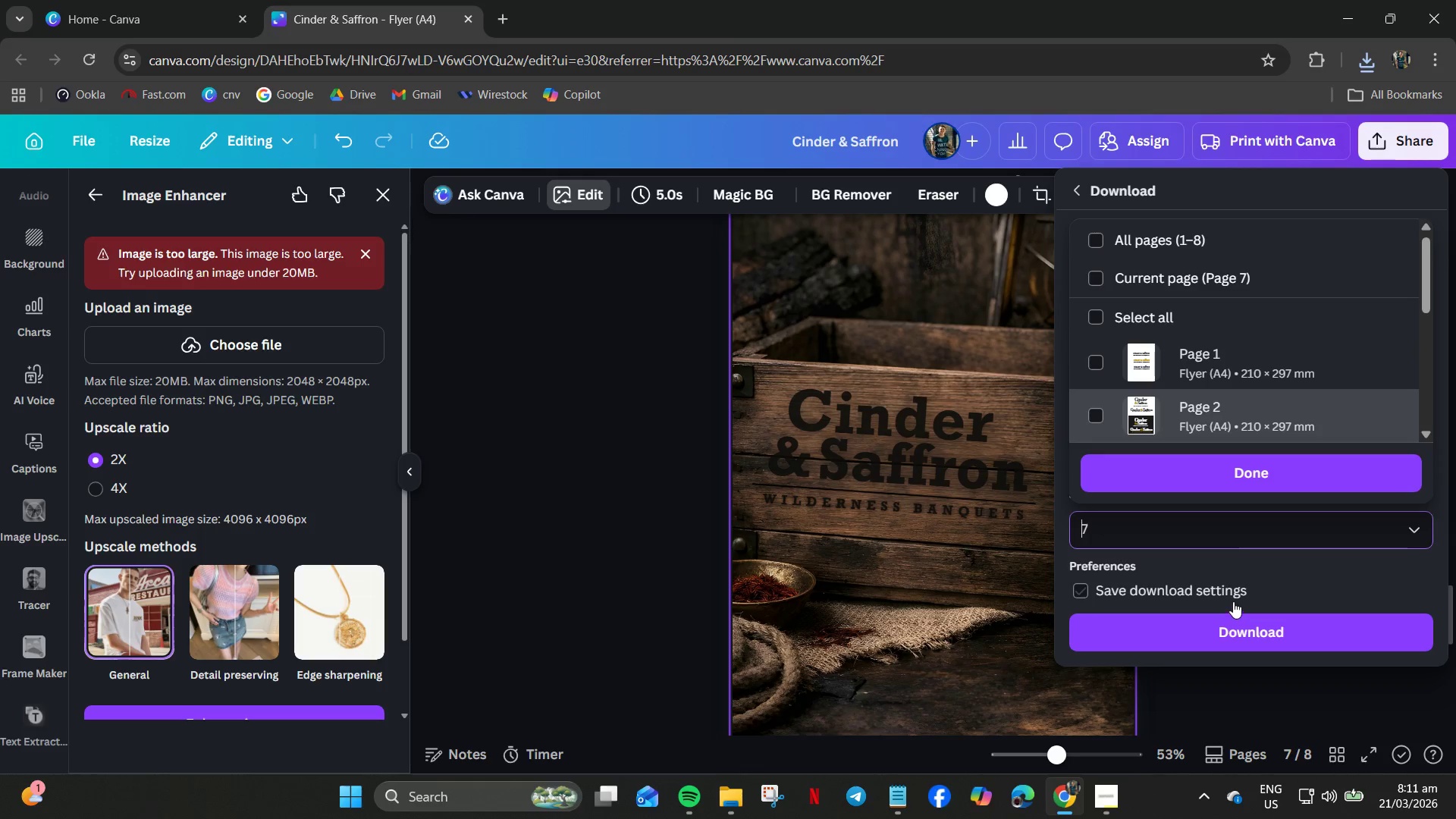 
left_click([1217, 475])
 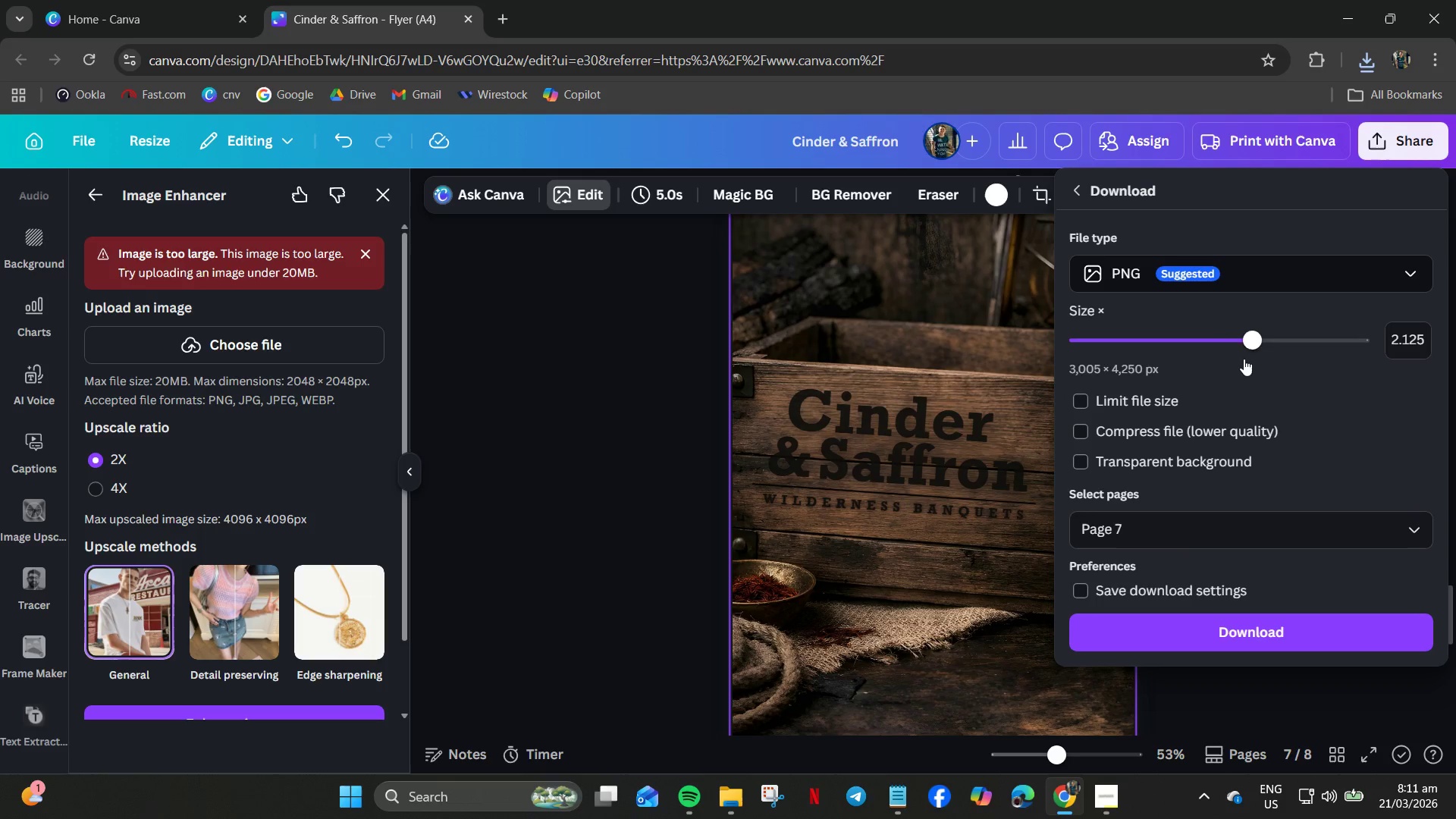 
left_click_drag(start_coordinate=[1248, 342], to_coordinate=[1236, 344])
 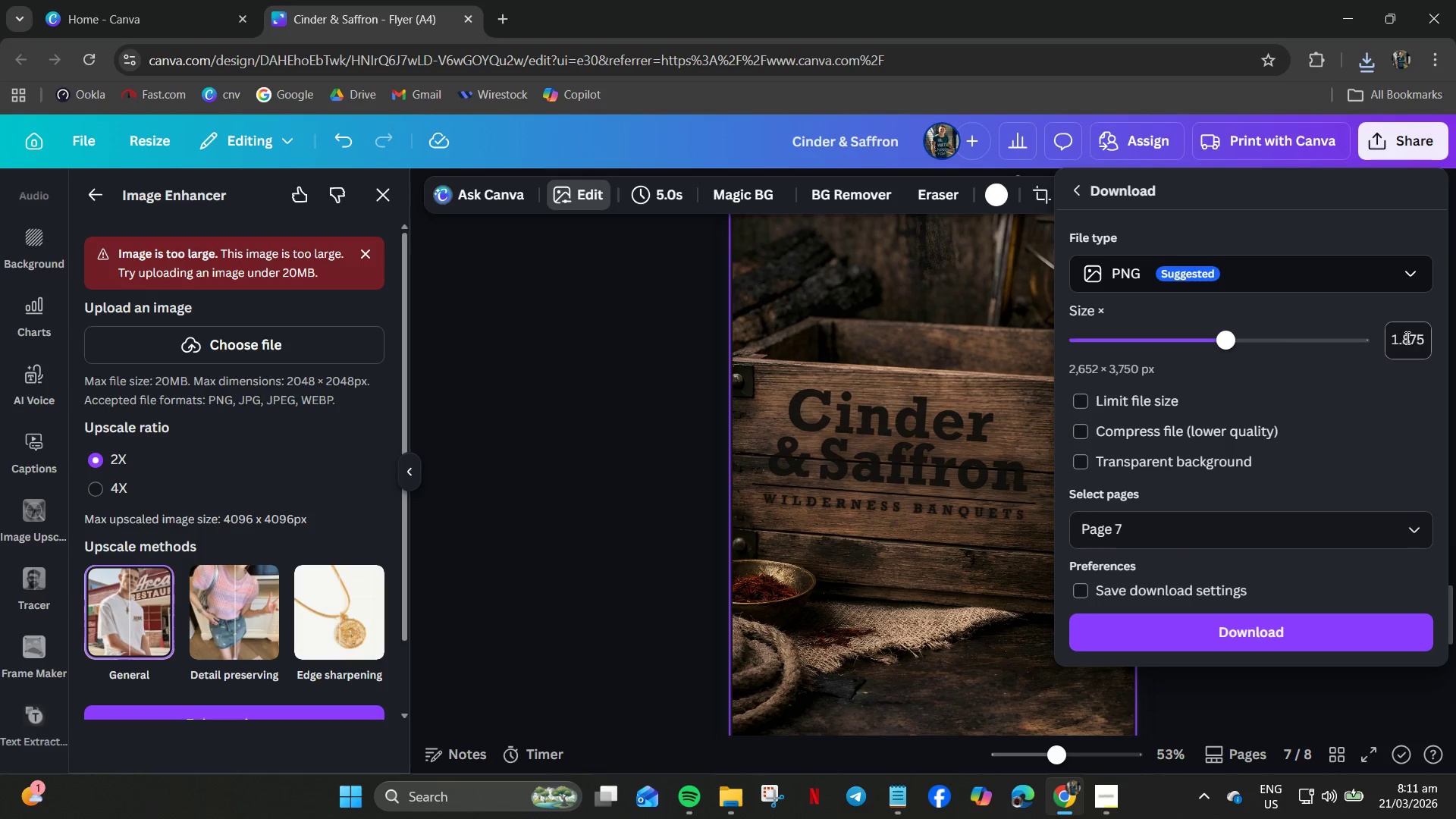 
left_click([1407, 337])
 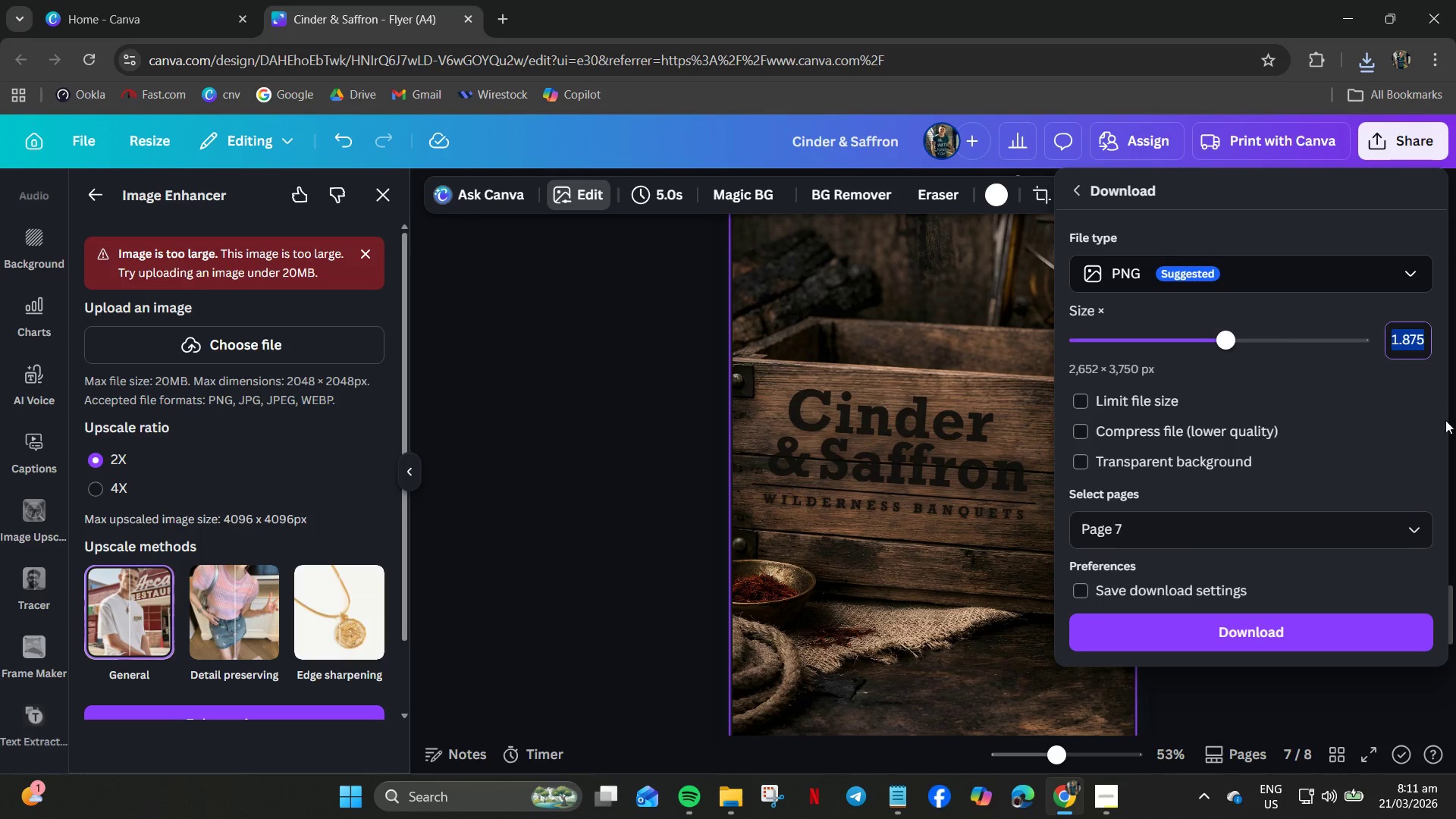 
key(Numpad2)
 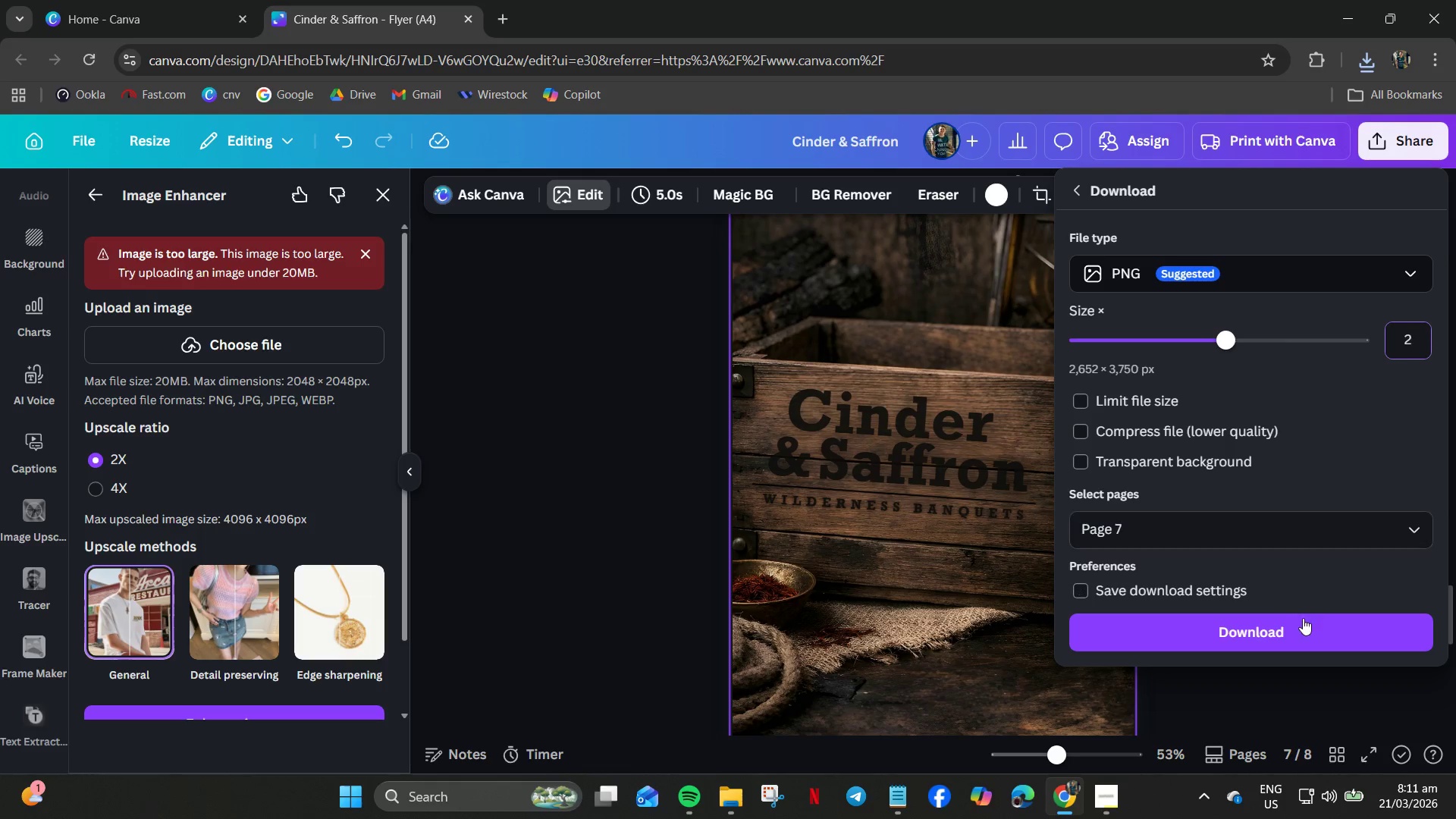 
left_click([1290, 626])
 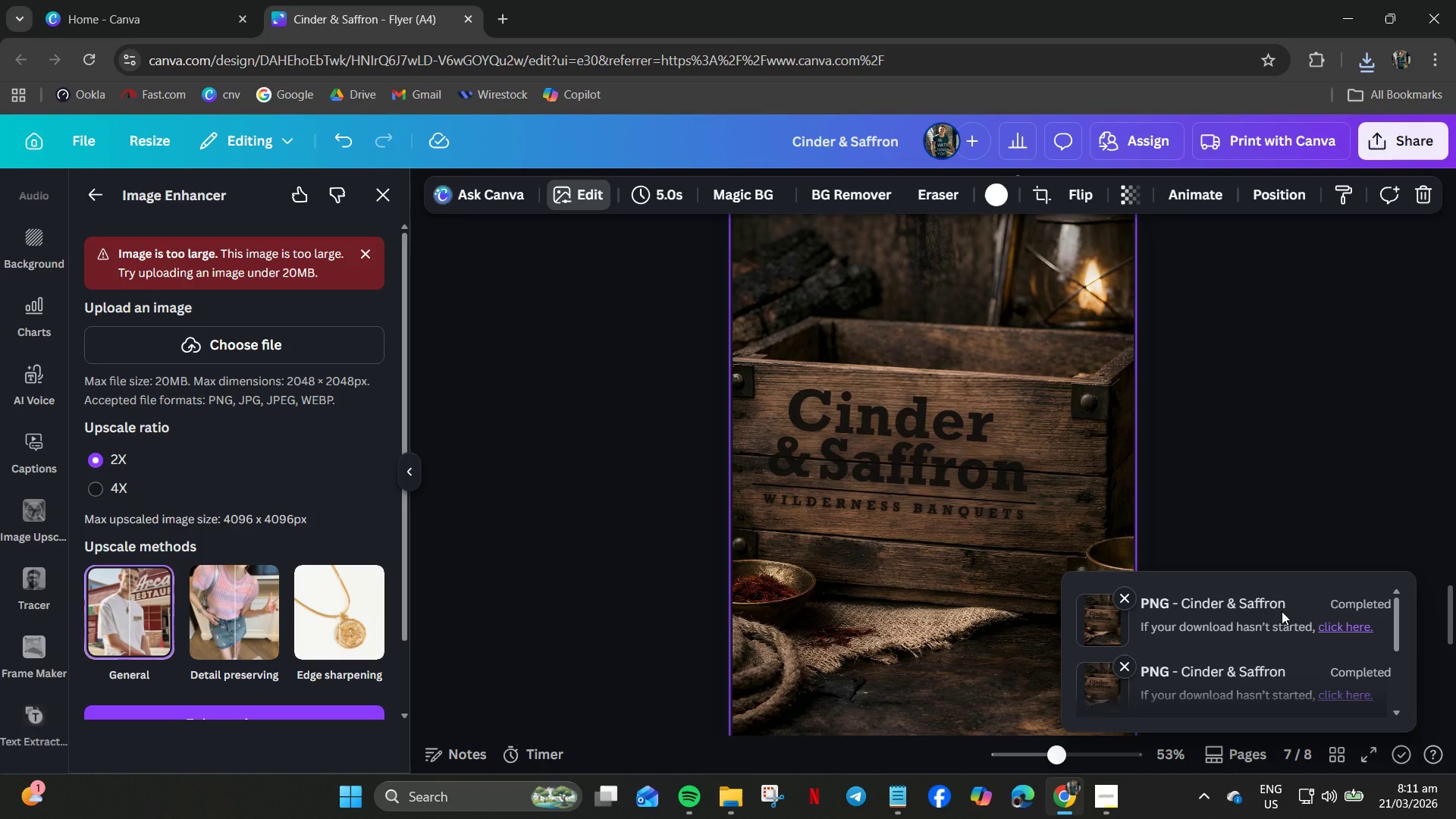 
wait(16.08)
 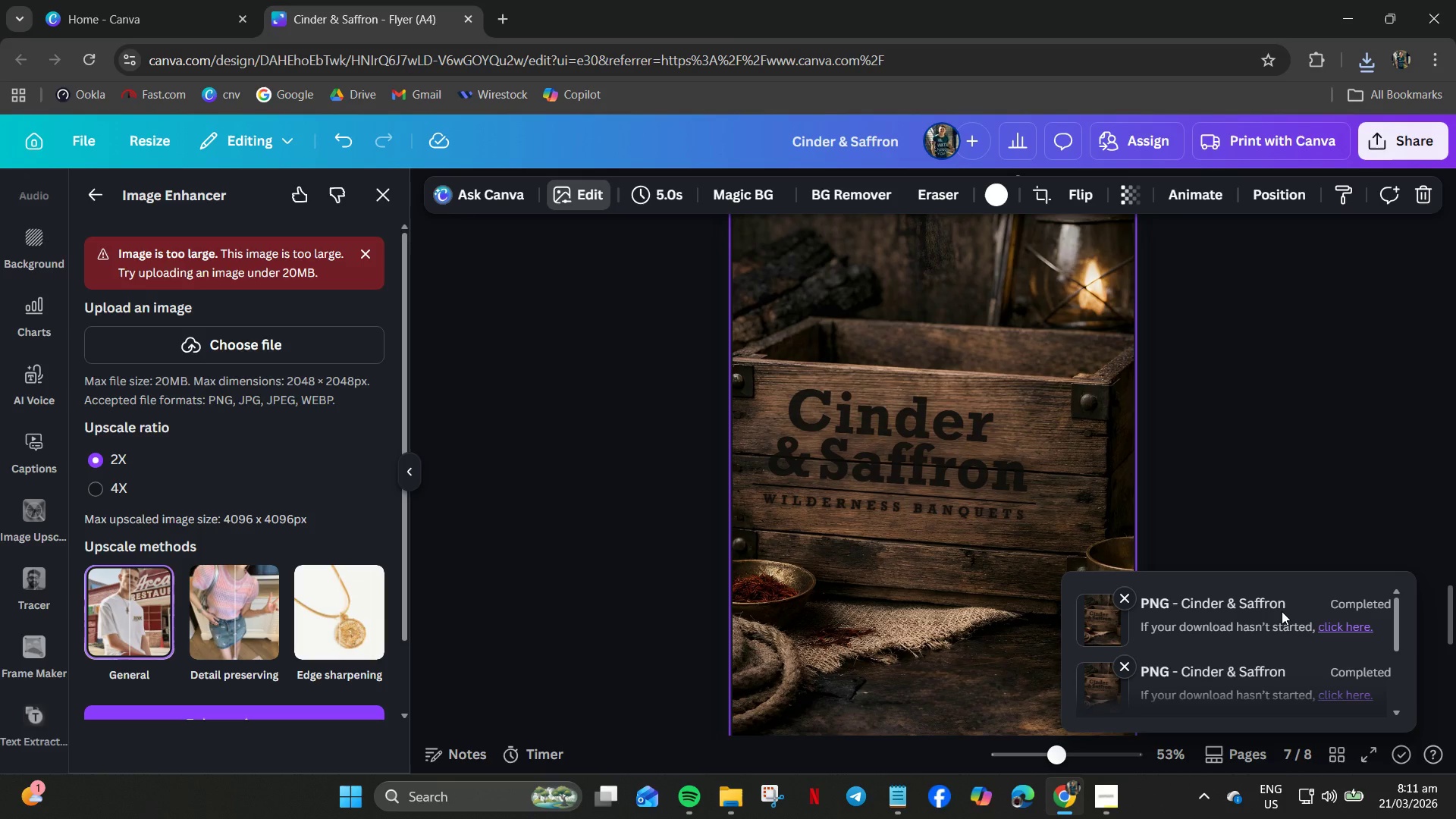 
left_click([236, 344])
 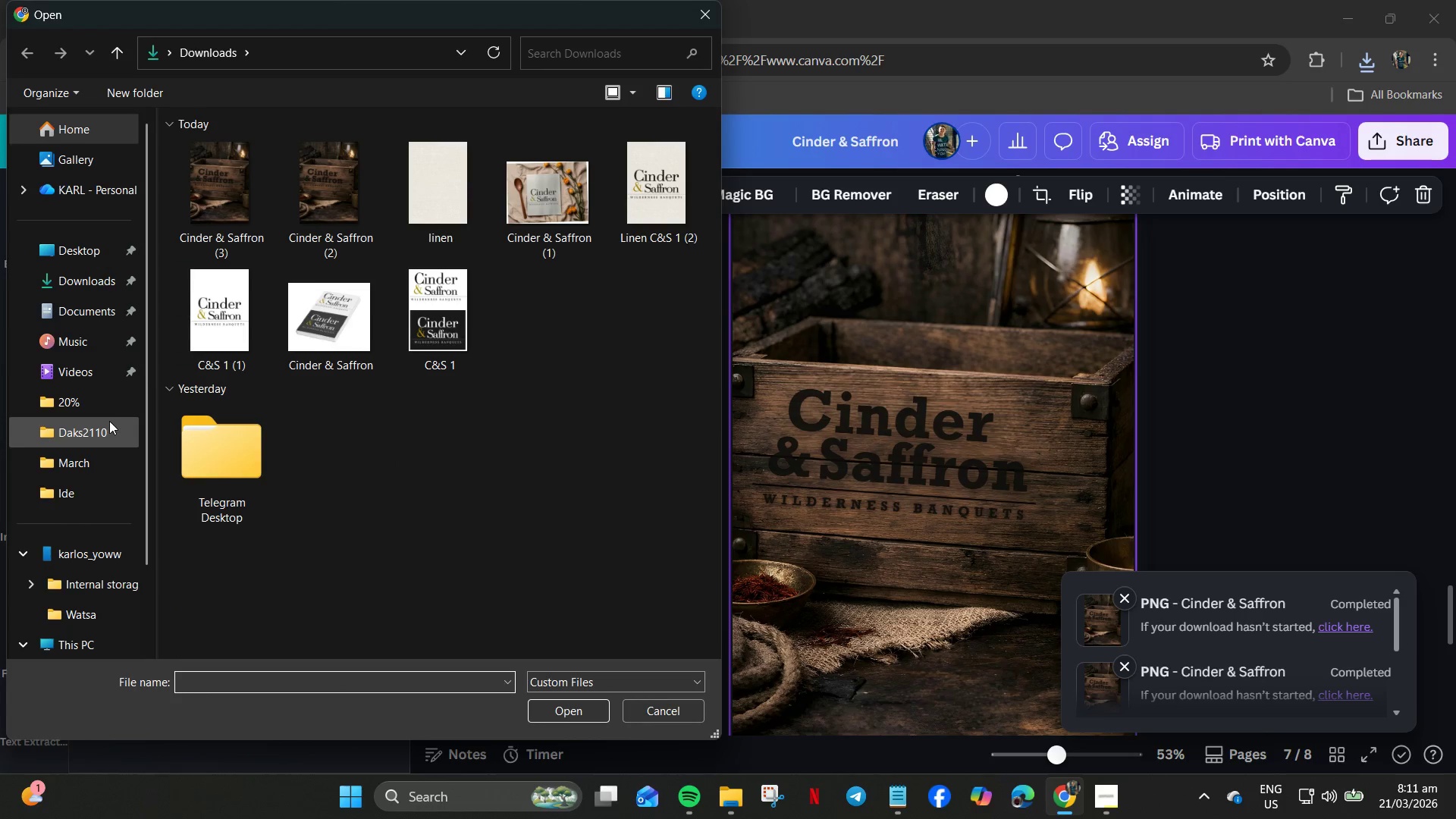 
left_click([222, 228])
 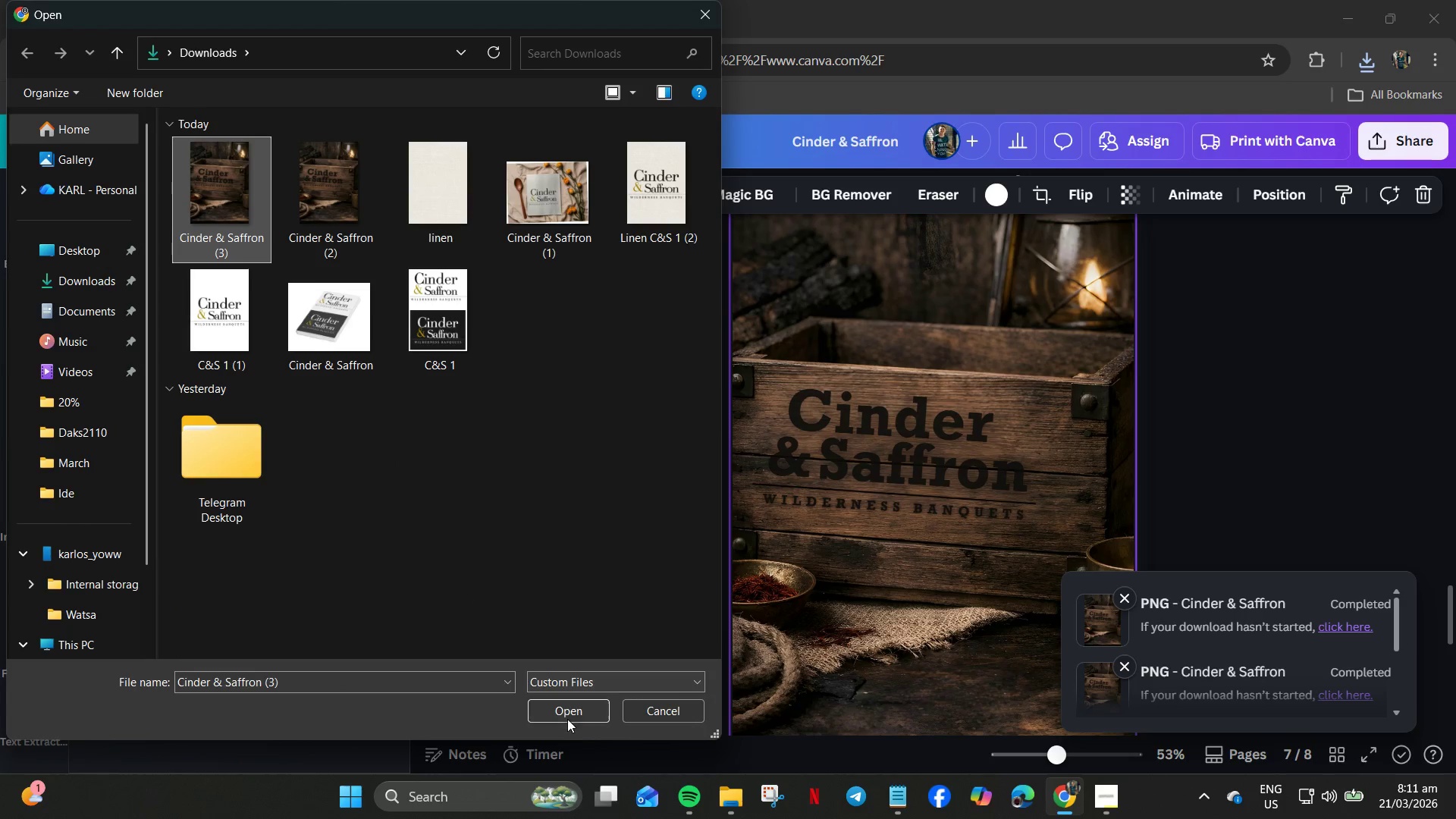 
left_click([560, 709])
 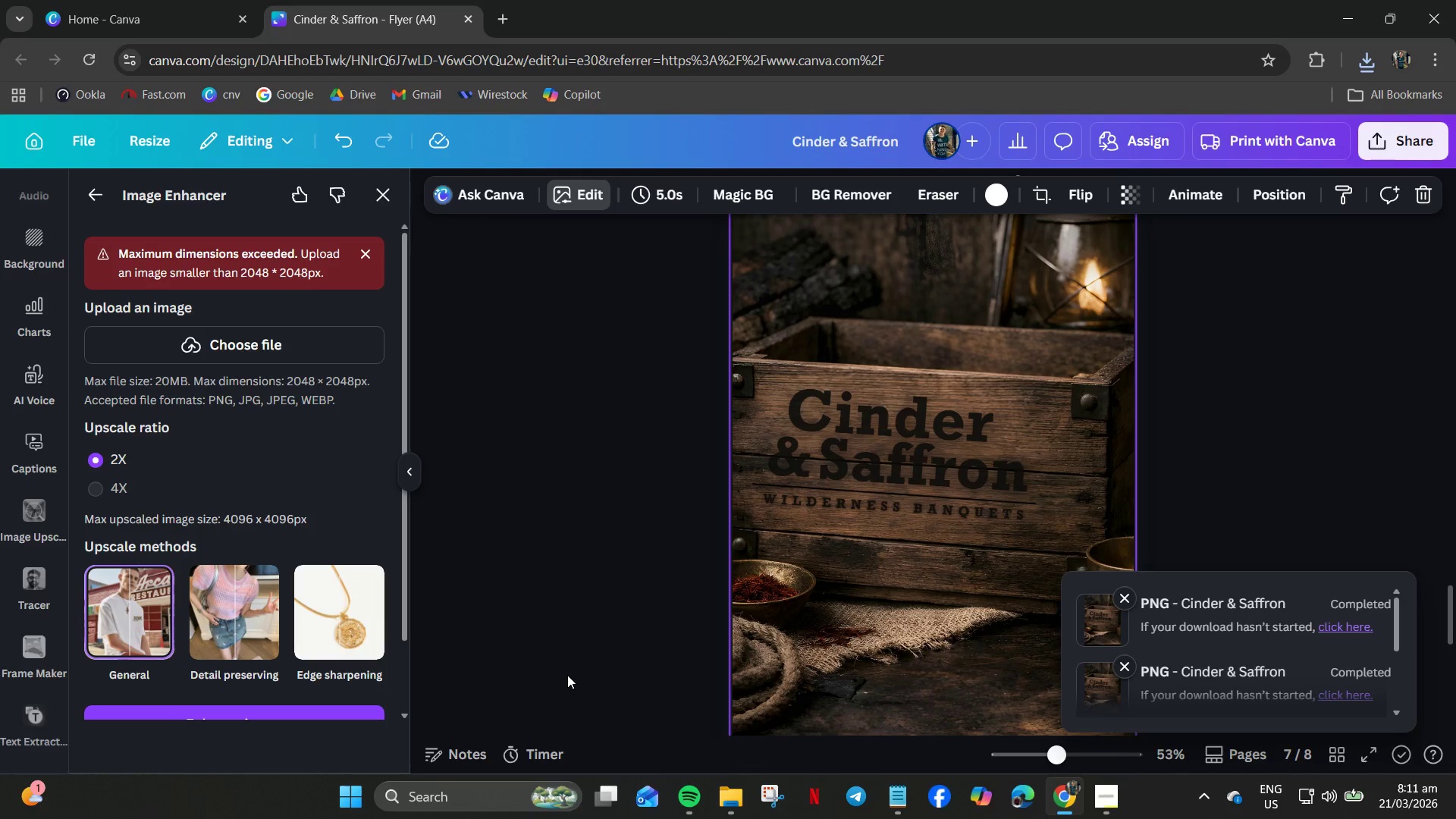 
wait(15.28)
 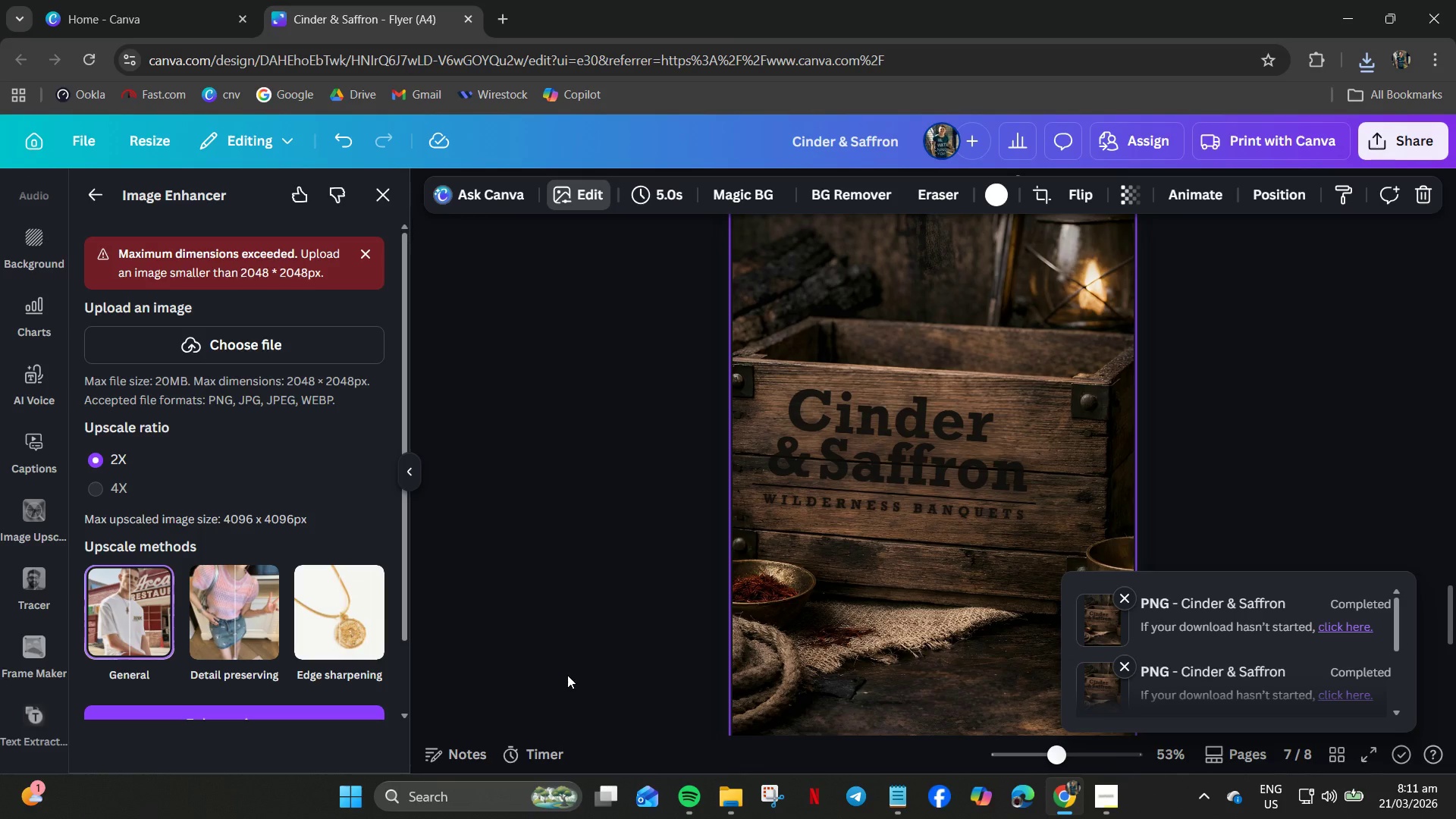 
left_click([281, 340])
 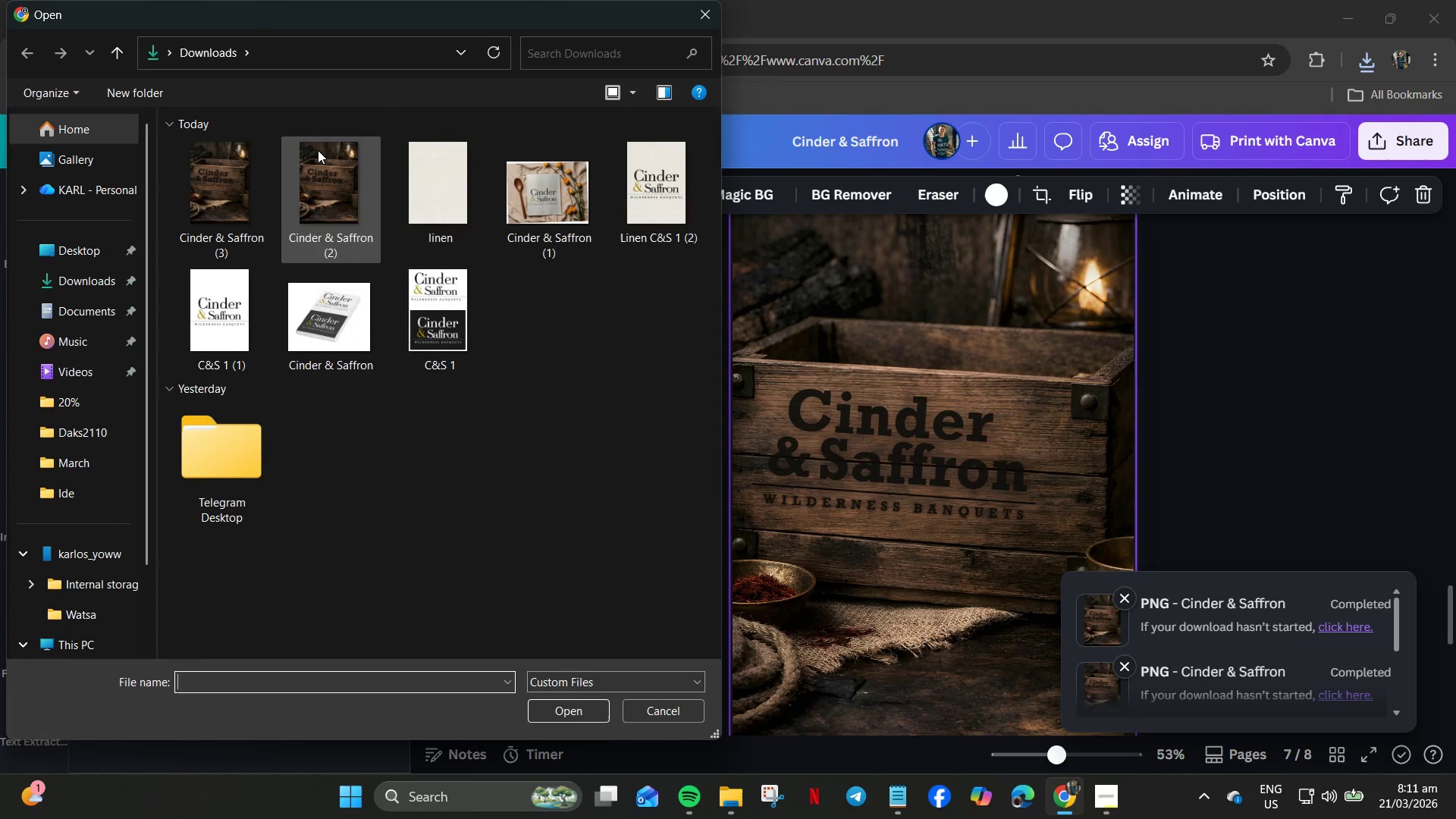 
double_click([320, 150])
 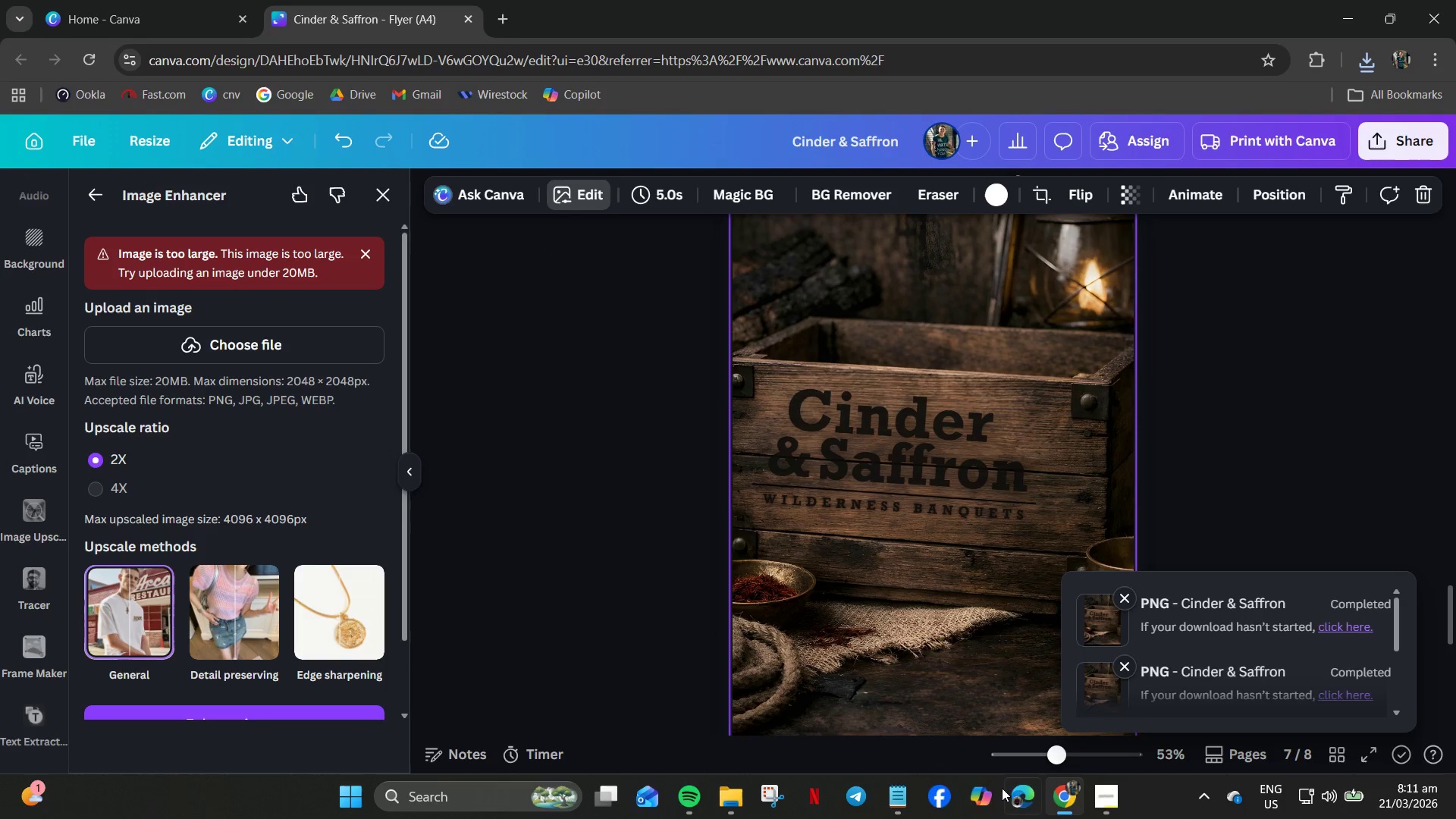 
left_click([762, 802])
 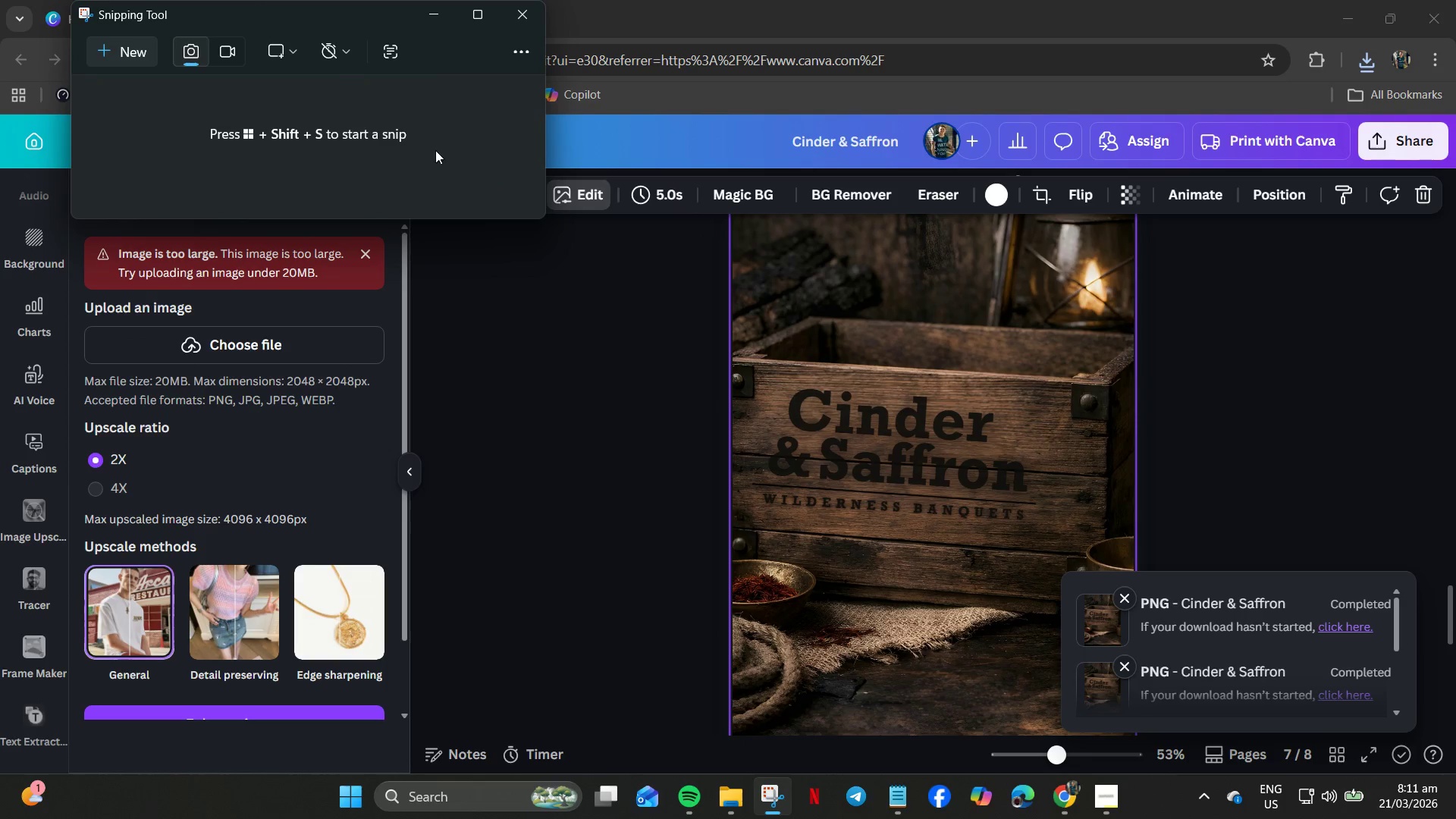 
left_click([510, 14])
 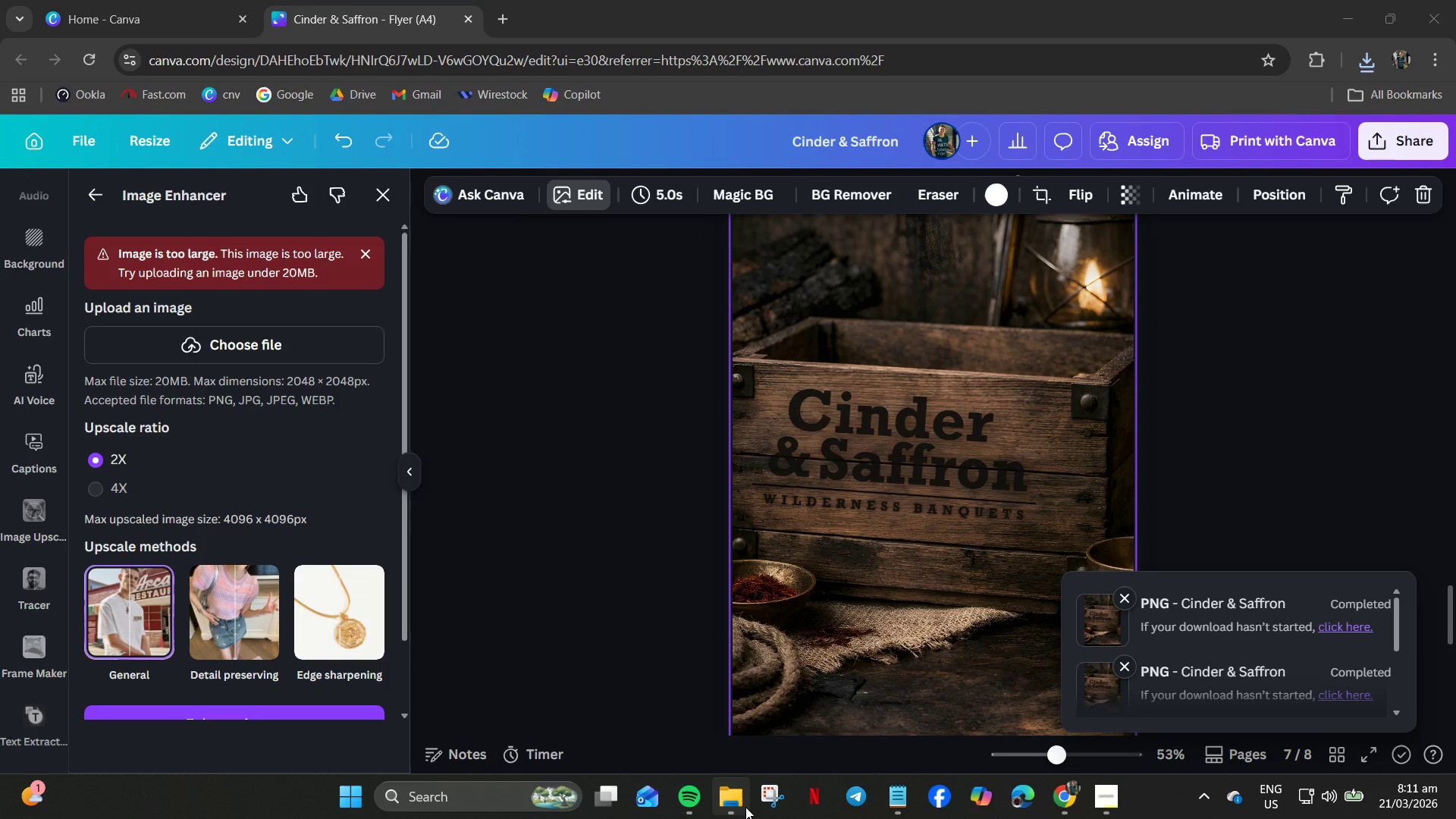 
left_click([736, 807])
 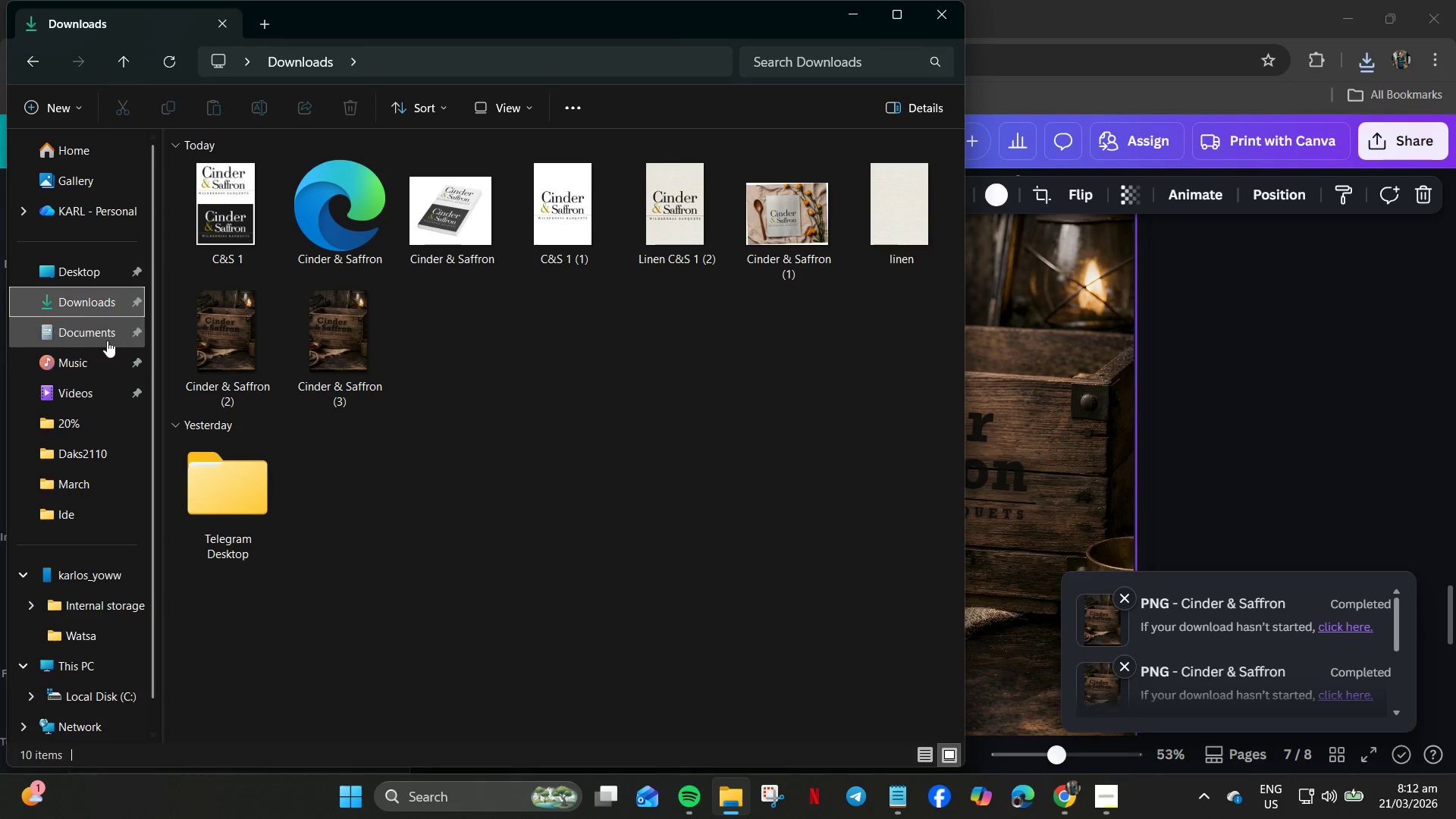 
left_click([80, 300])
 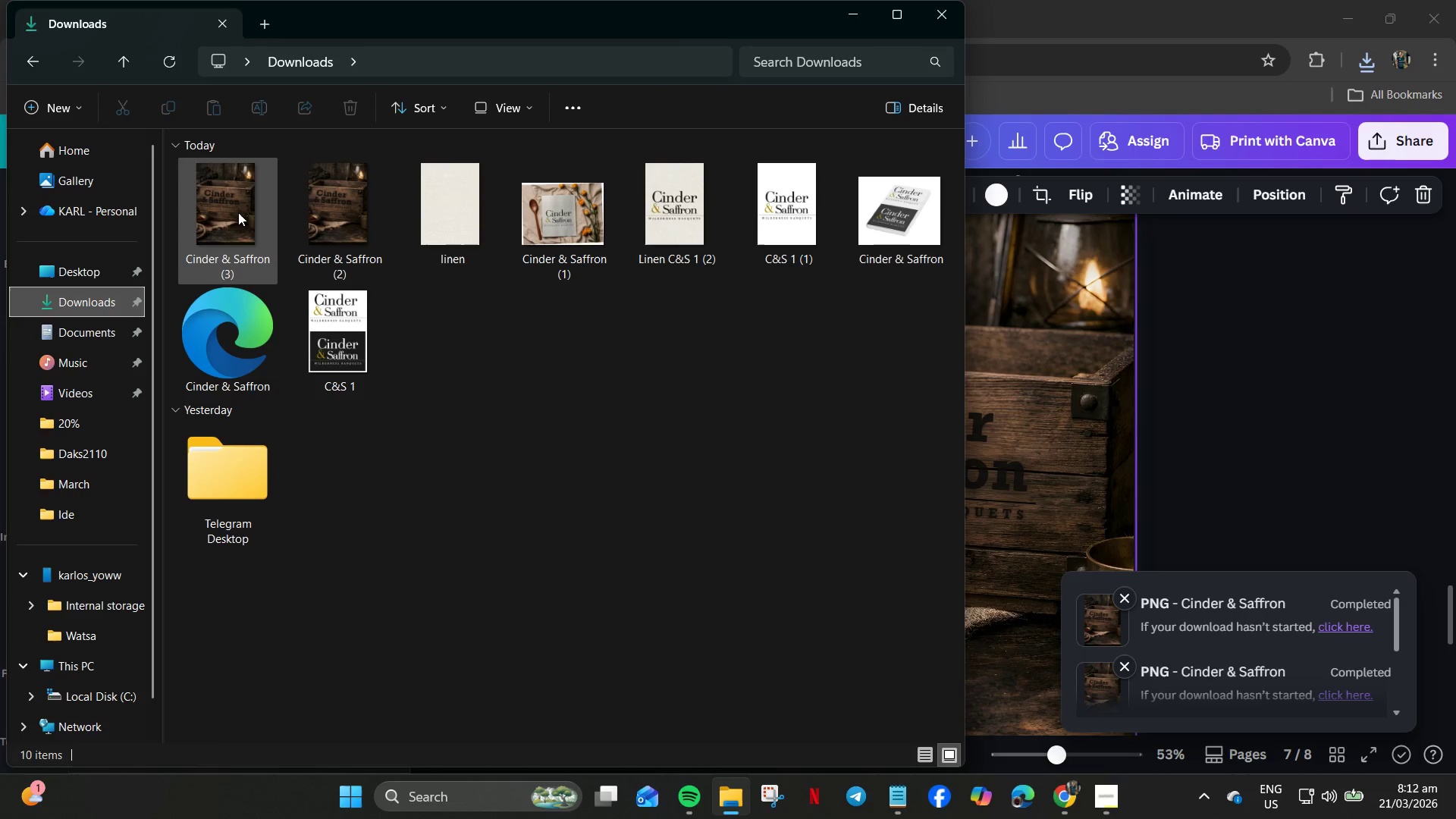 
double_click([238, 211])
 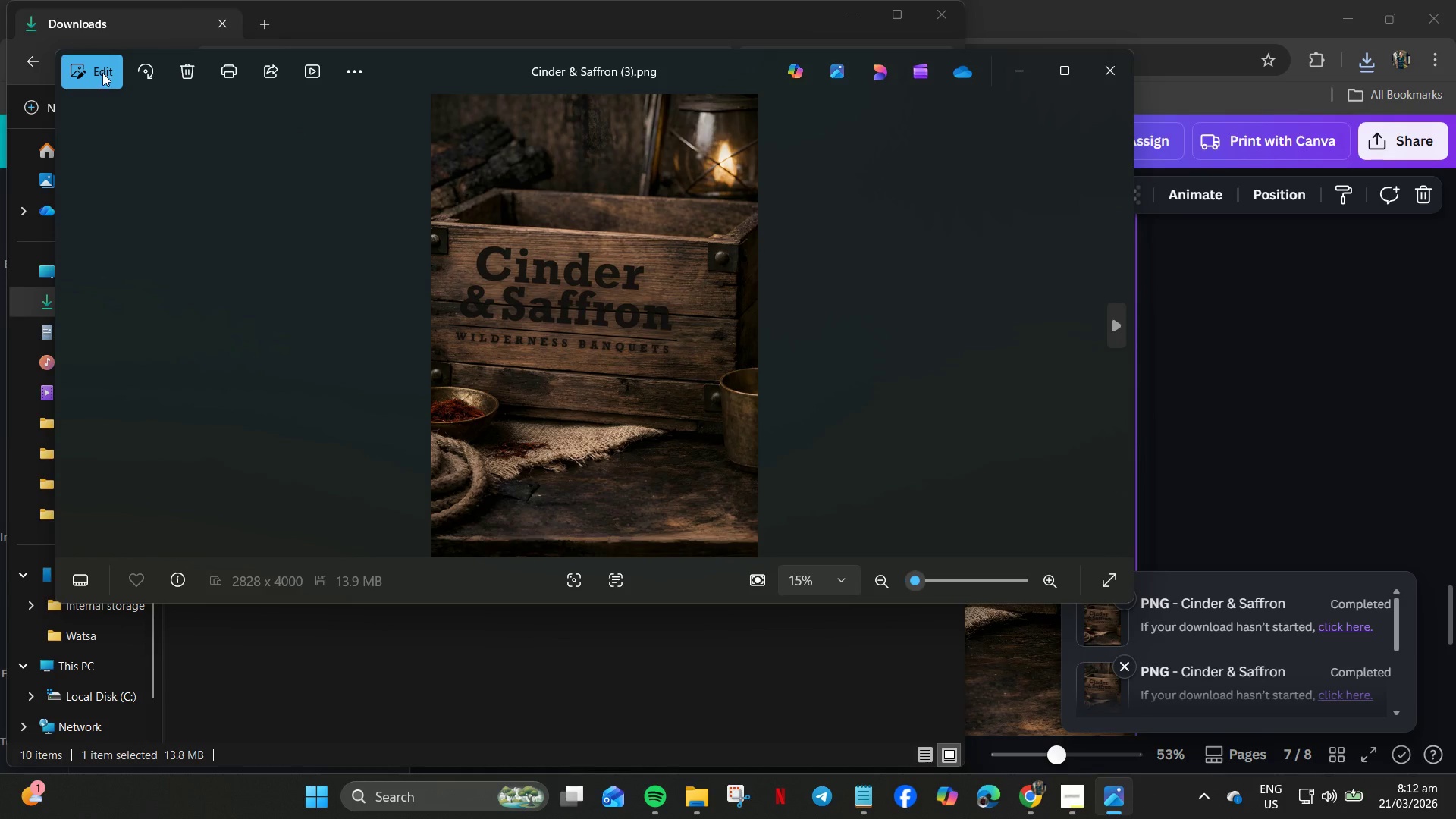 
left_click([1053, 67])
 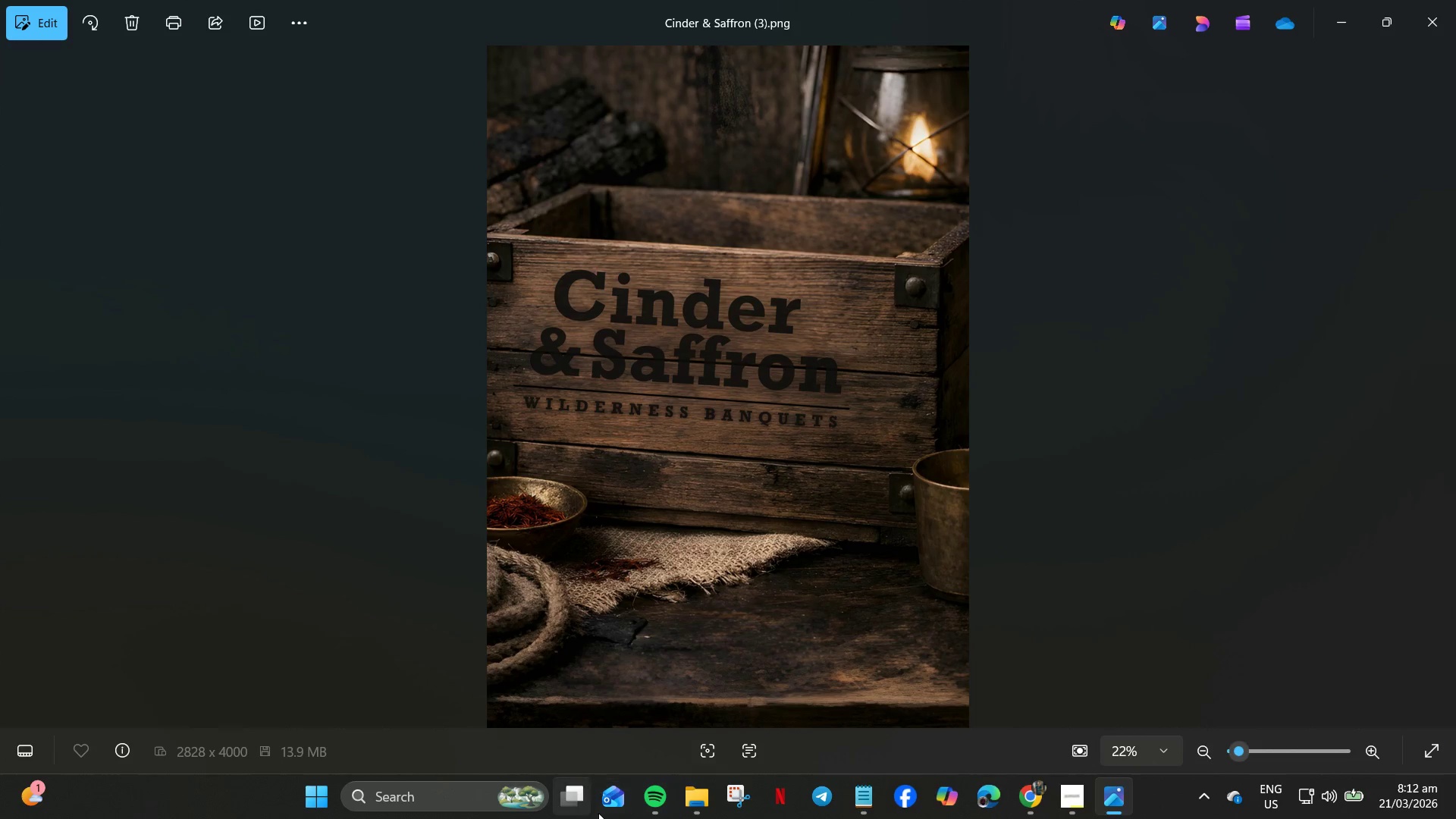 
key(Meta+MetaLeft)
 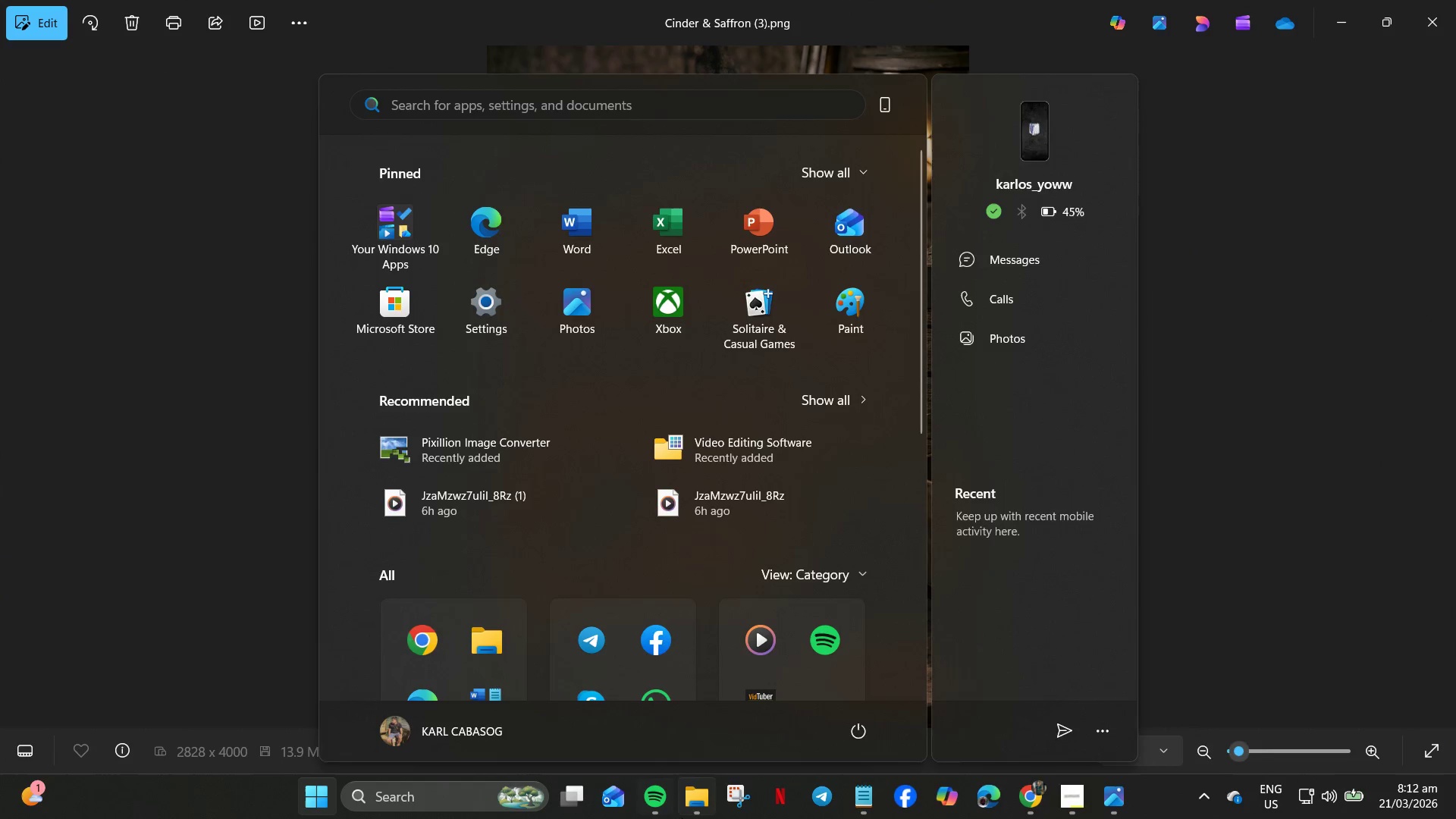 
left_click([736, 796])
 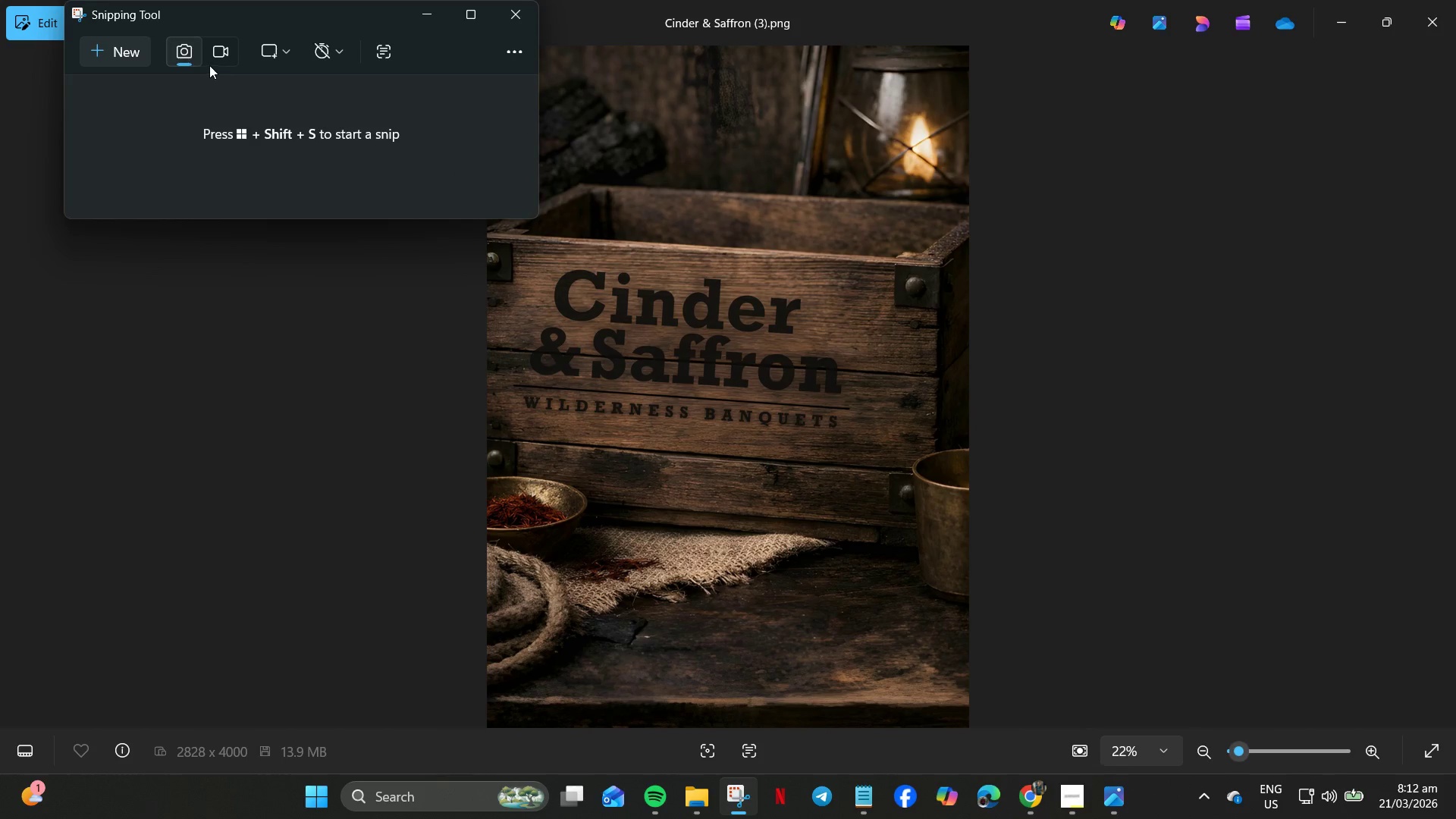 
left_click([119, 52])
 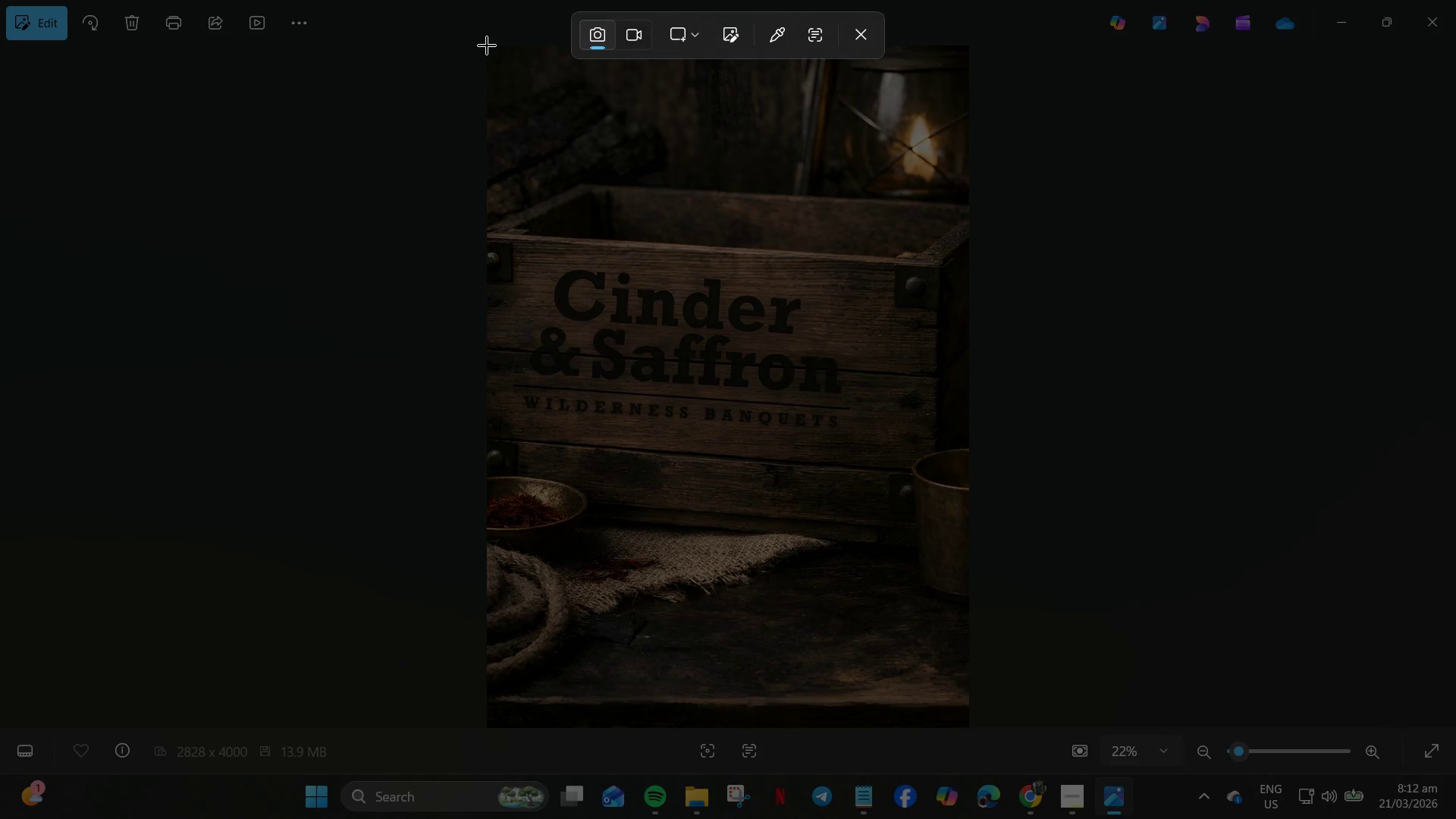 
left_click_drag(start_coordinate=[487, 46], to_coordinate=[965, 724])
 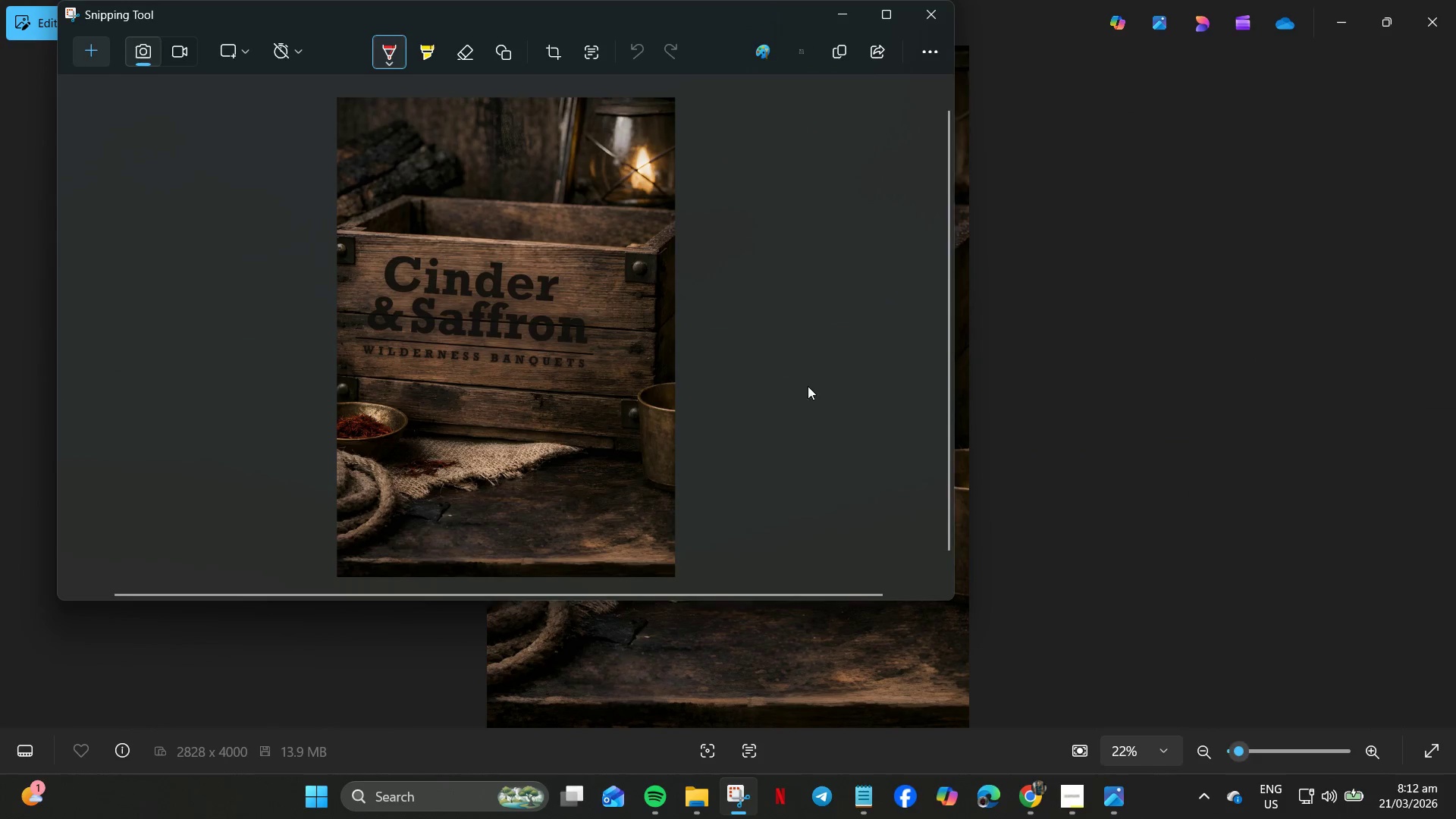 
right_click([585, 281])
 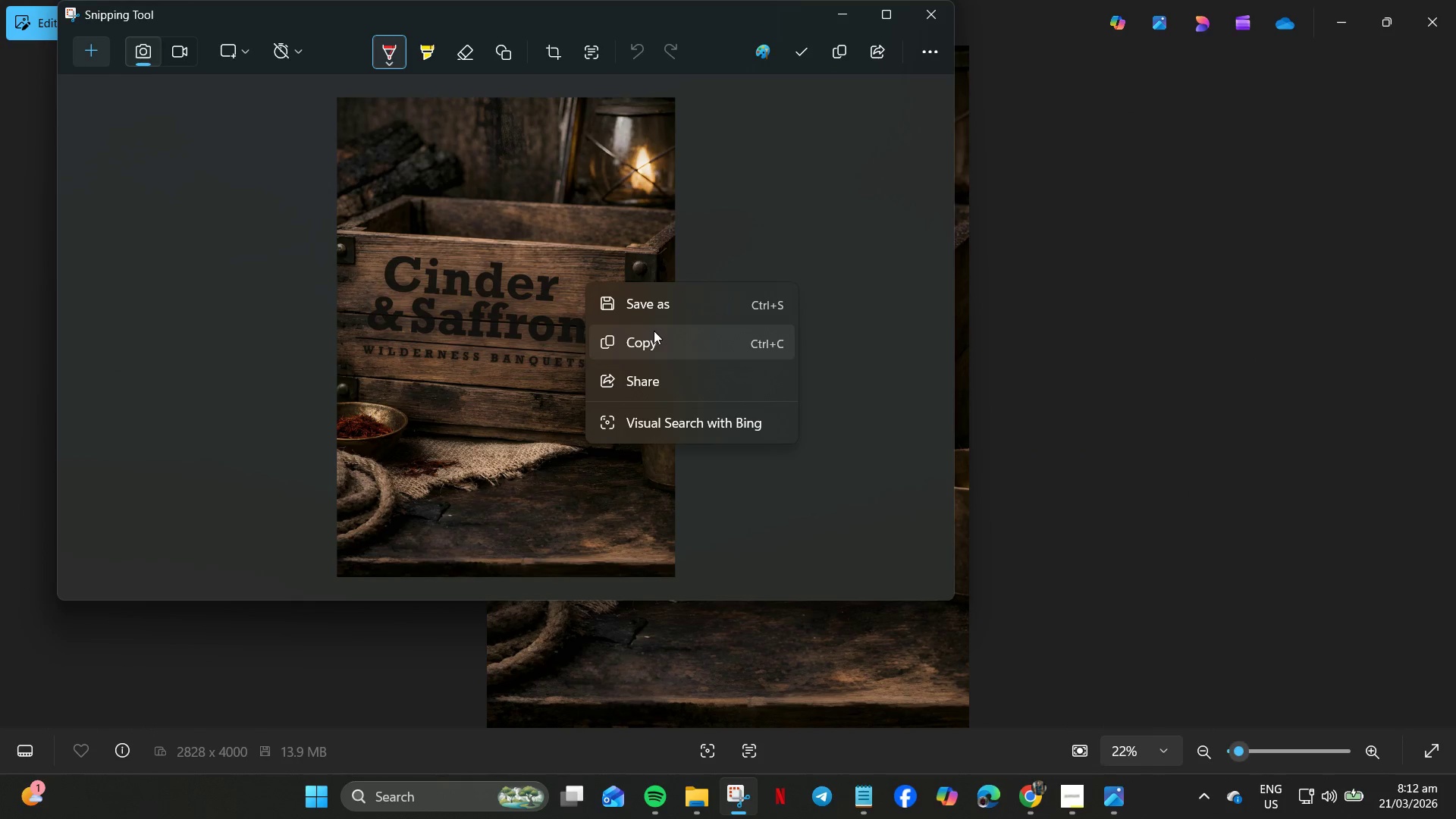 
left_click([654, 315])
 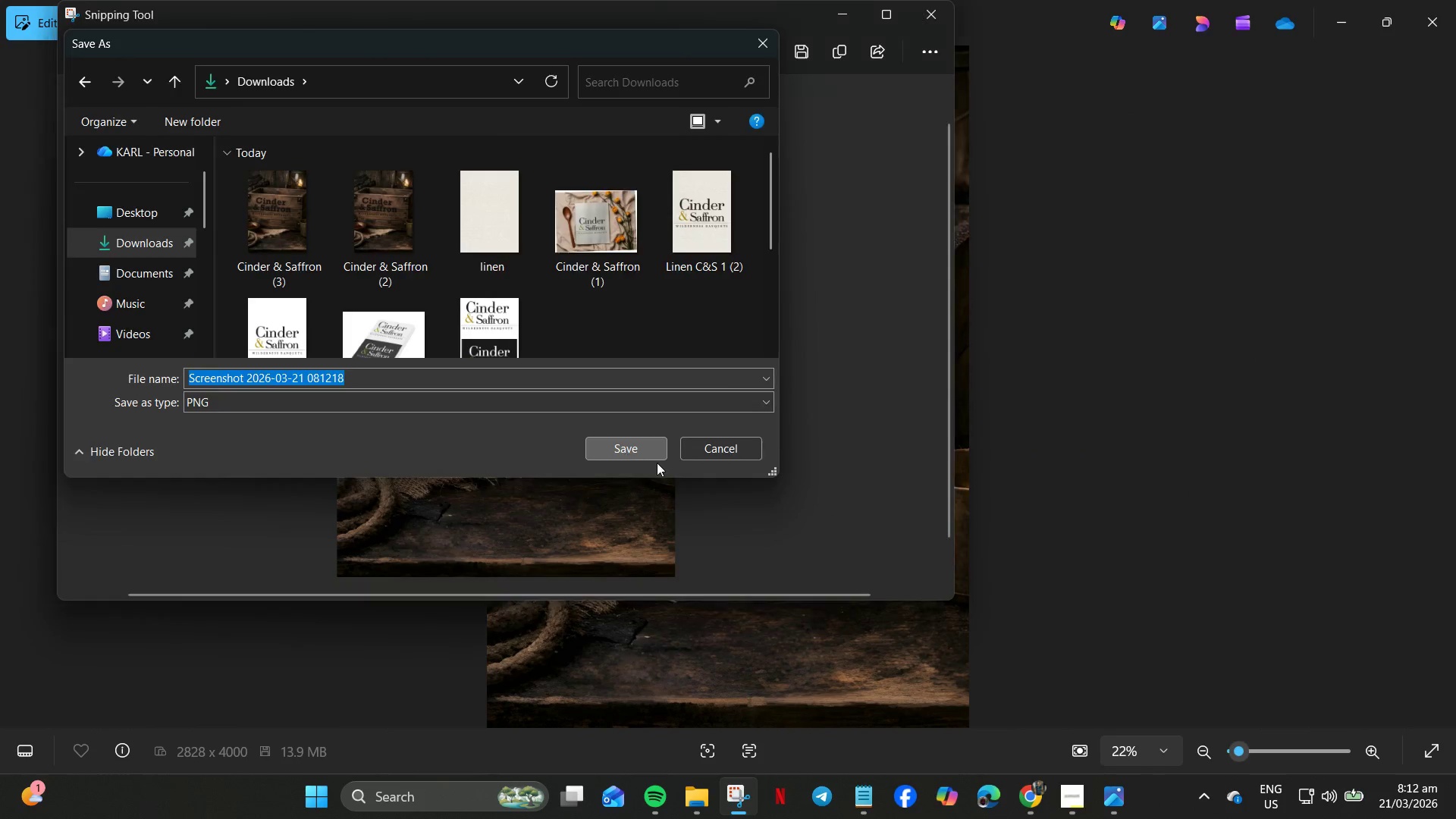 
left_click([1034, 805])
 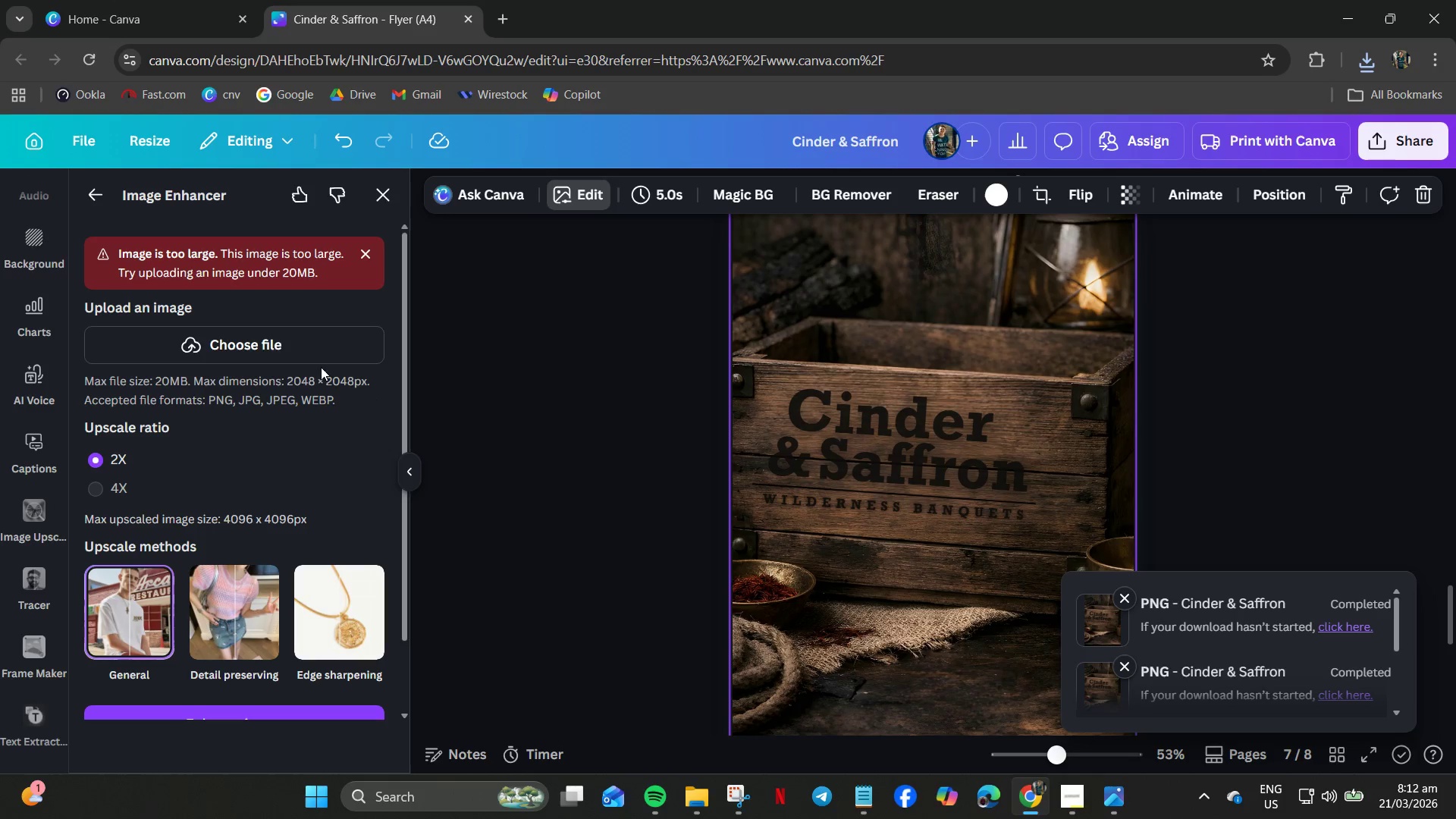 
left_click_drag(start_coordinate=[263, 327], to_coordinate=[263, 337])
 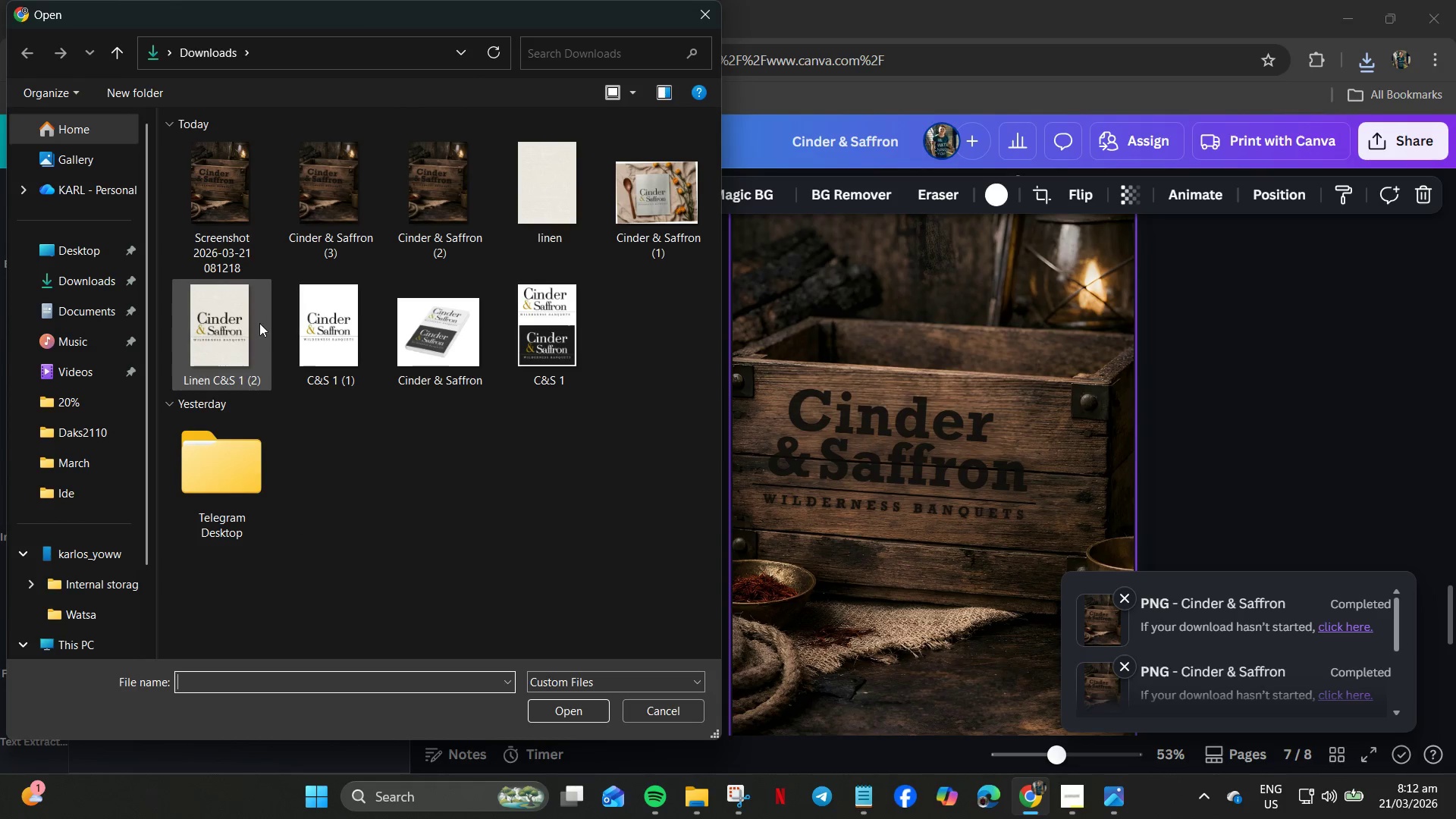 
double_click([213, 205])
 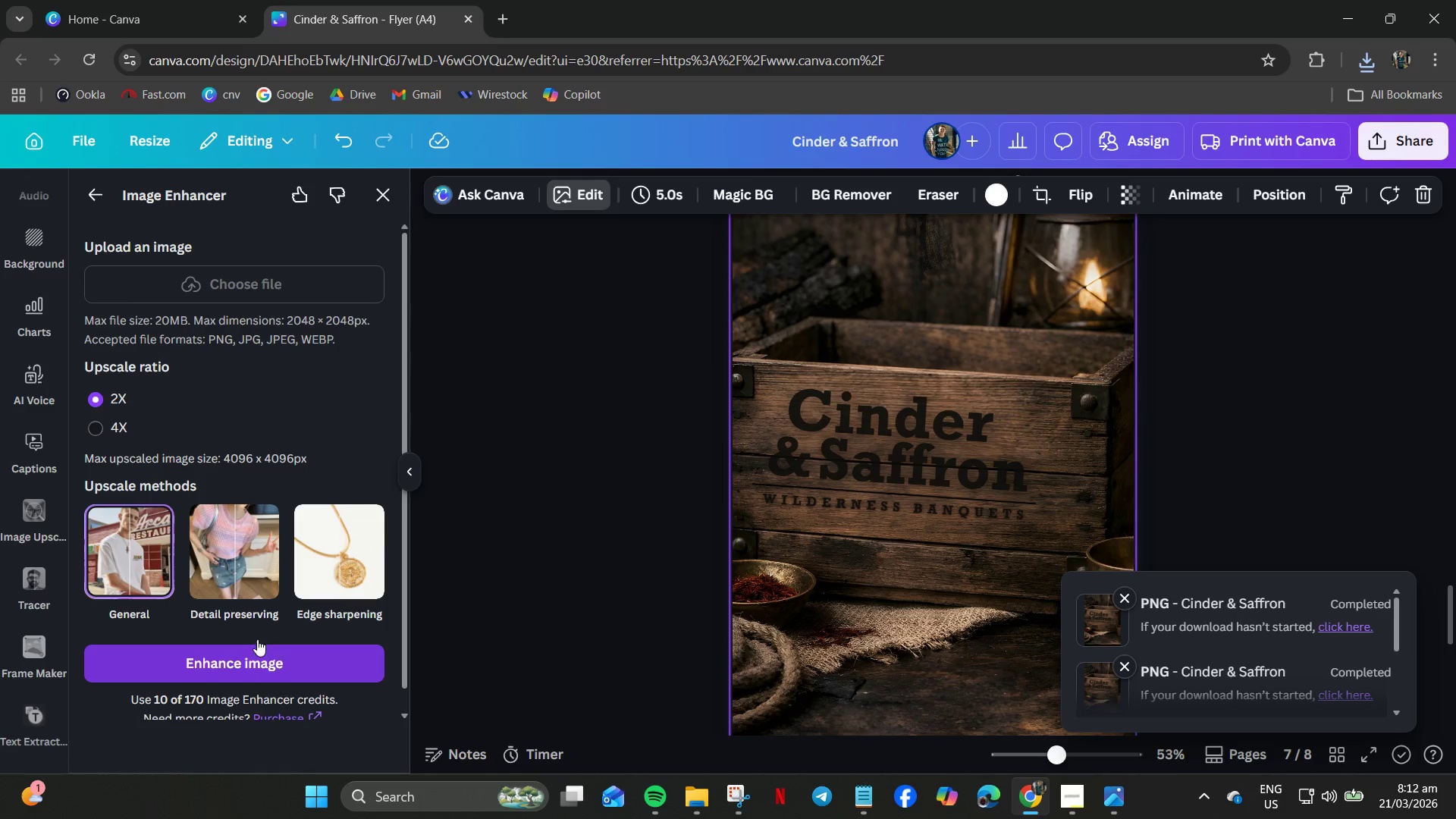 
left_click([91, 428])
 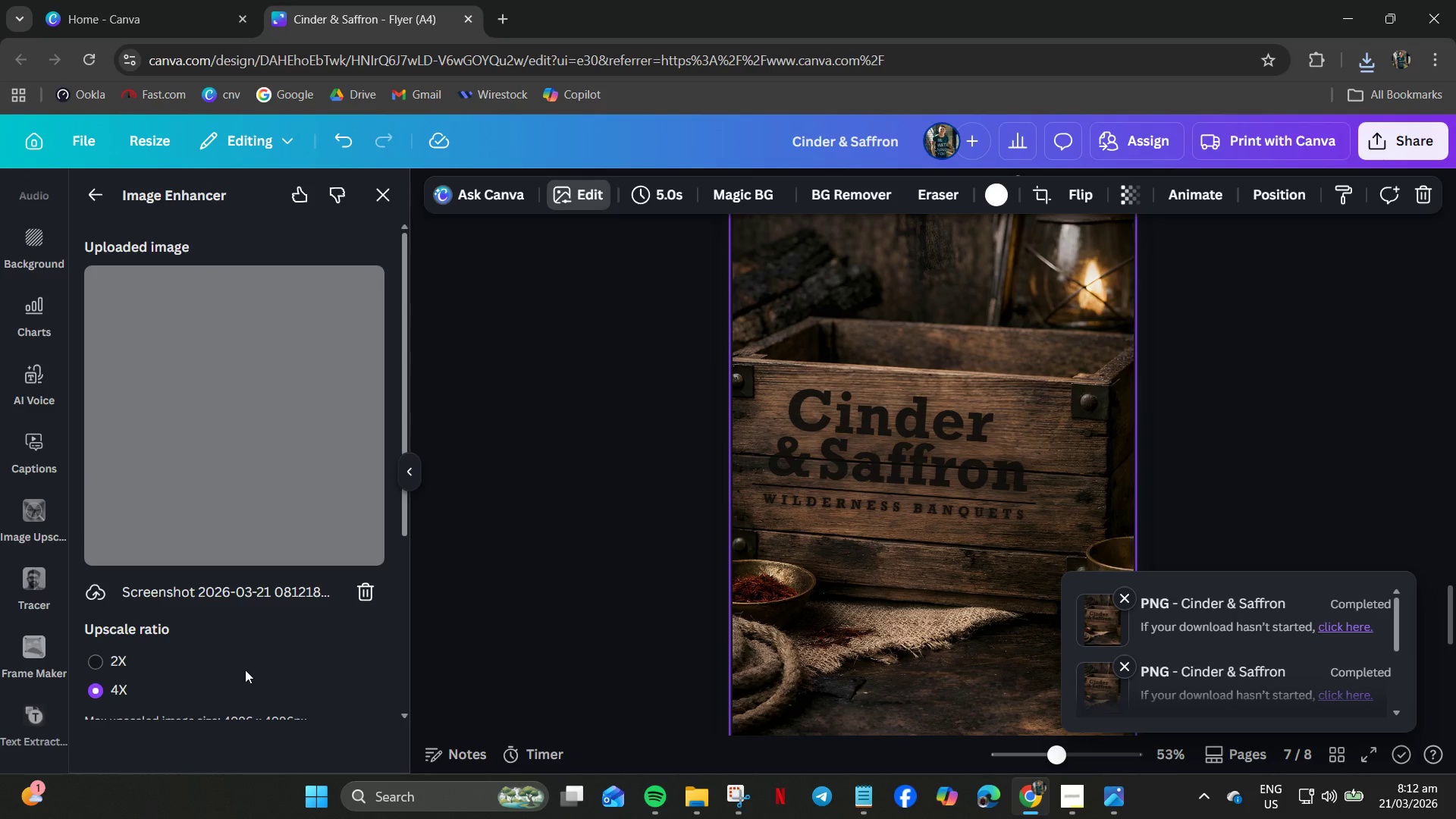 
scroll: coordinate [238, 637], scroll_direction: down, amount: 4.0
 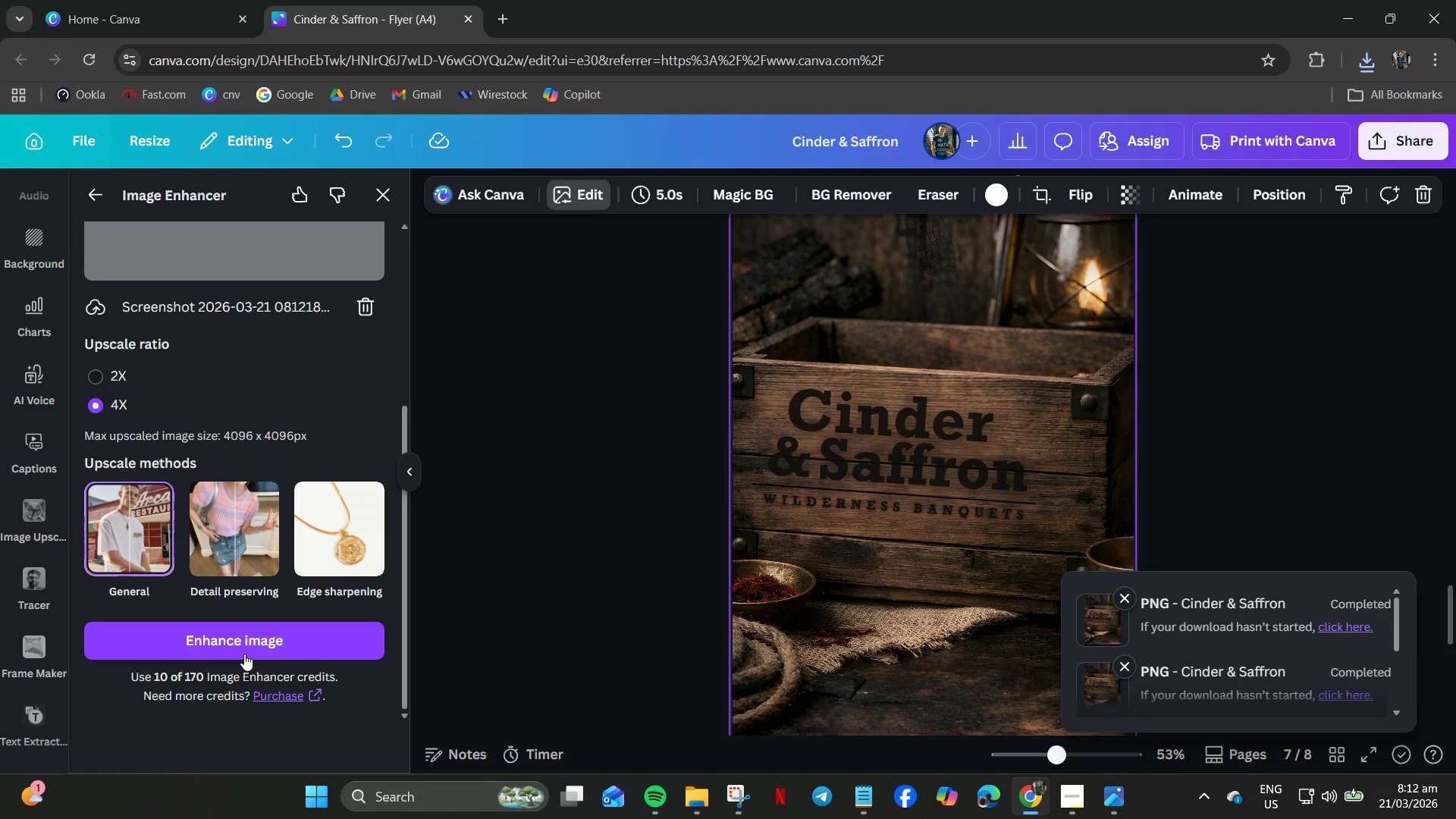 
left_click([246, 648])
 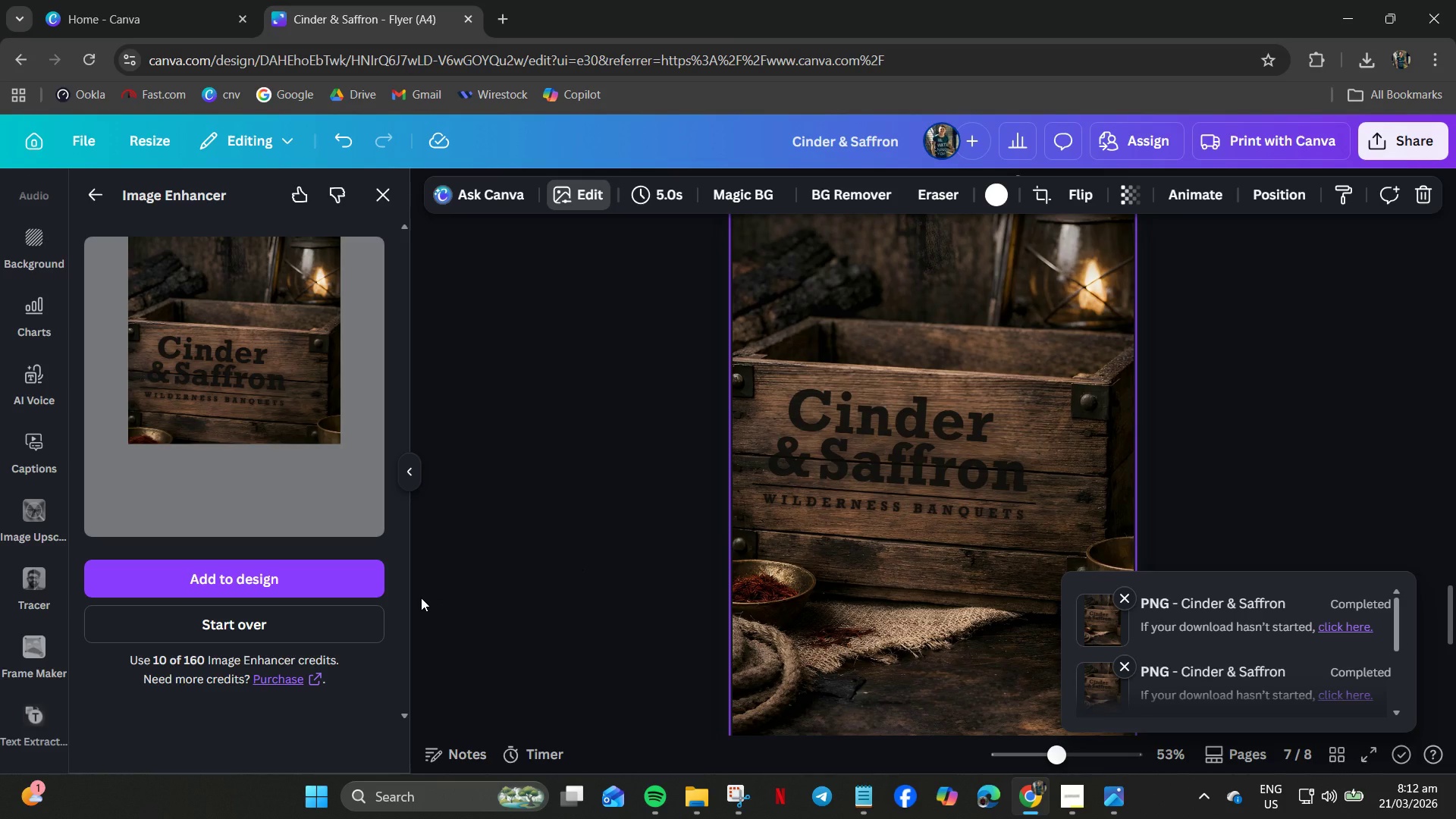 
wait(26.55)
 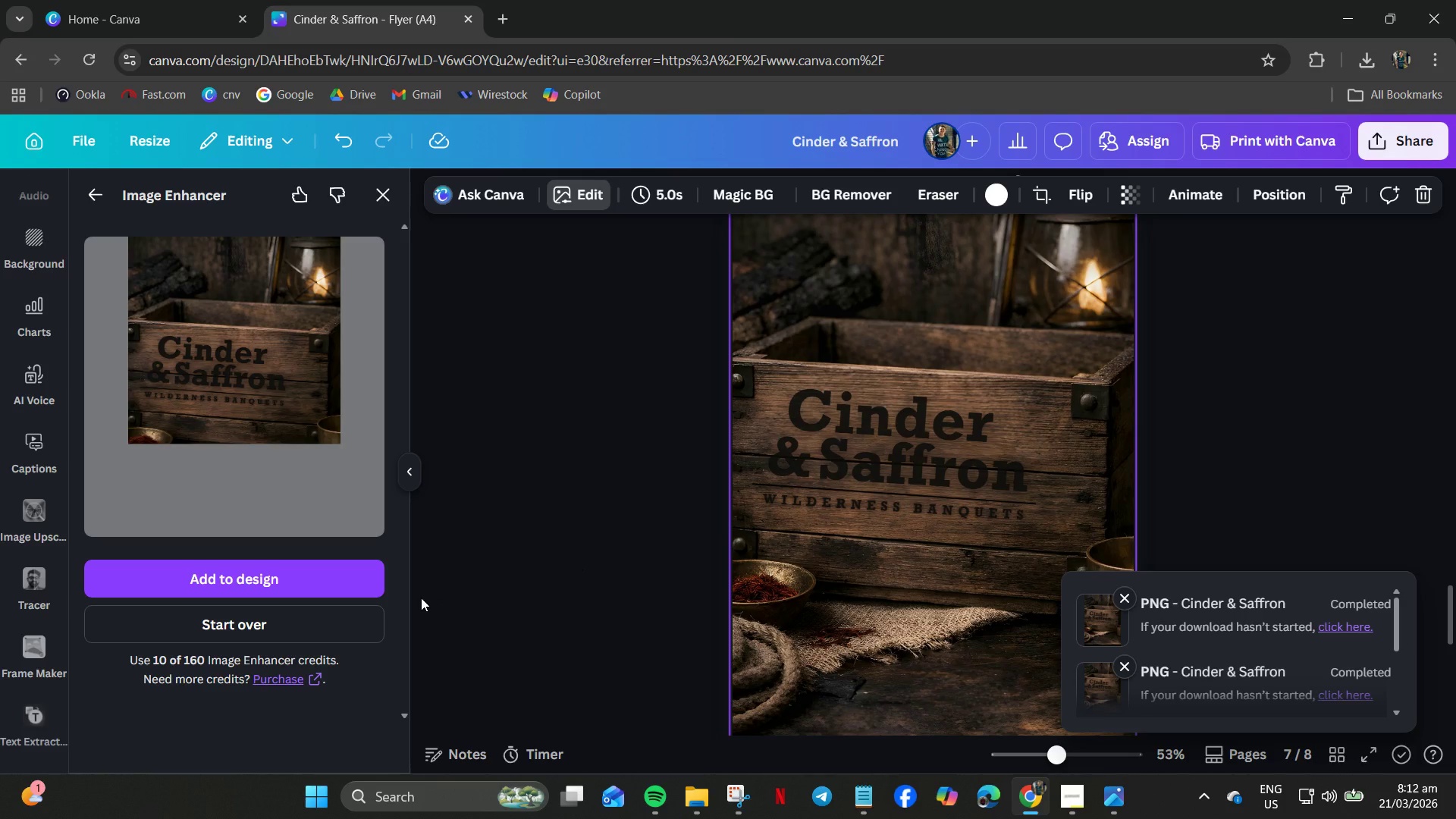 
left_click([277, 579])
 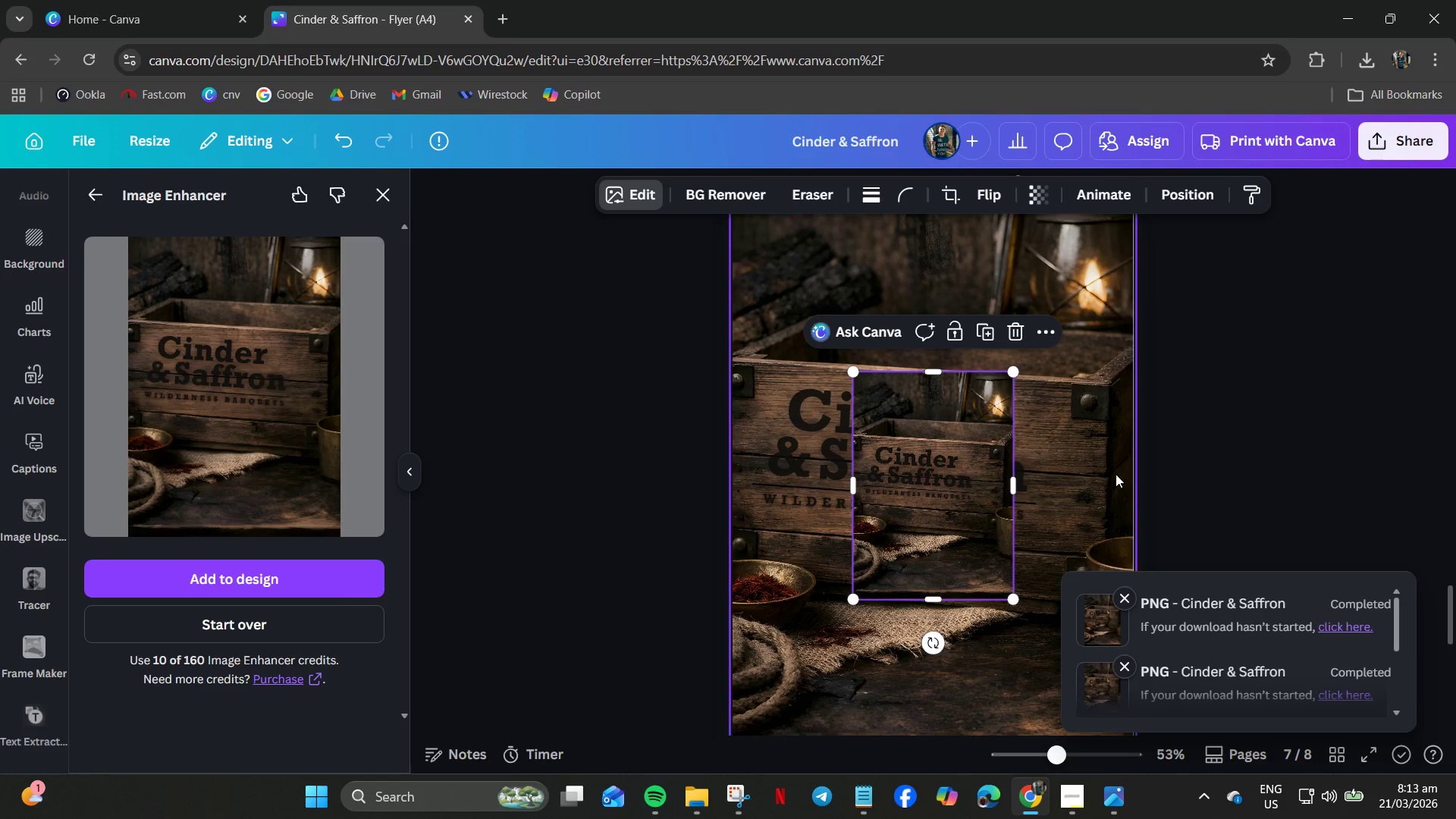 
wait(5.53)
 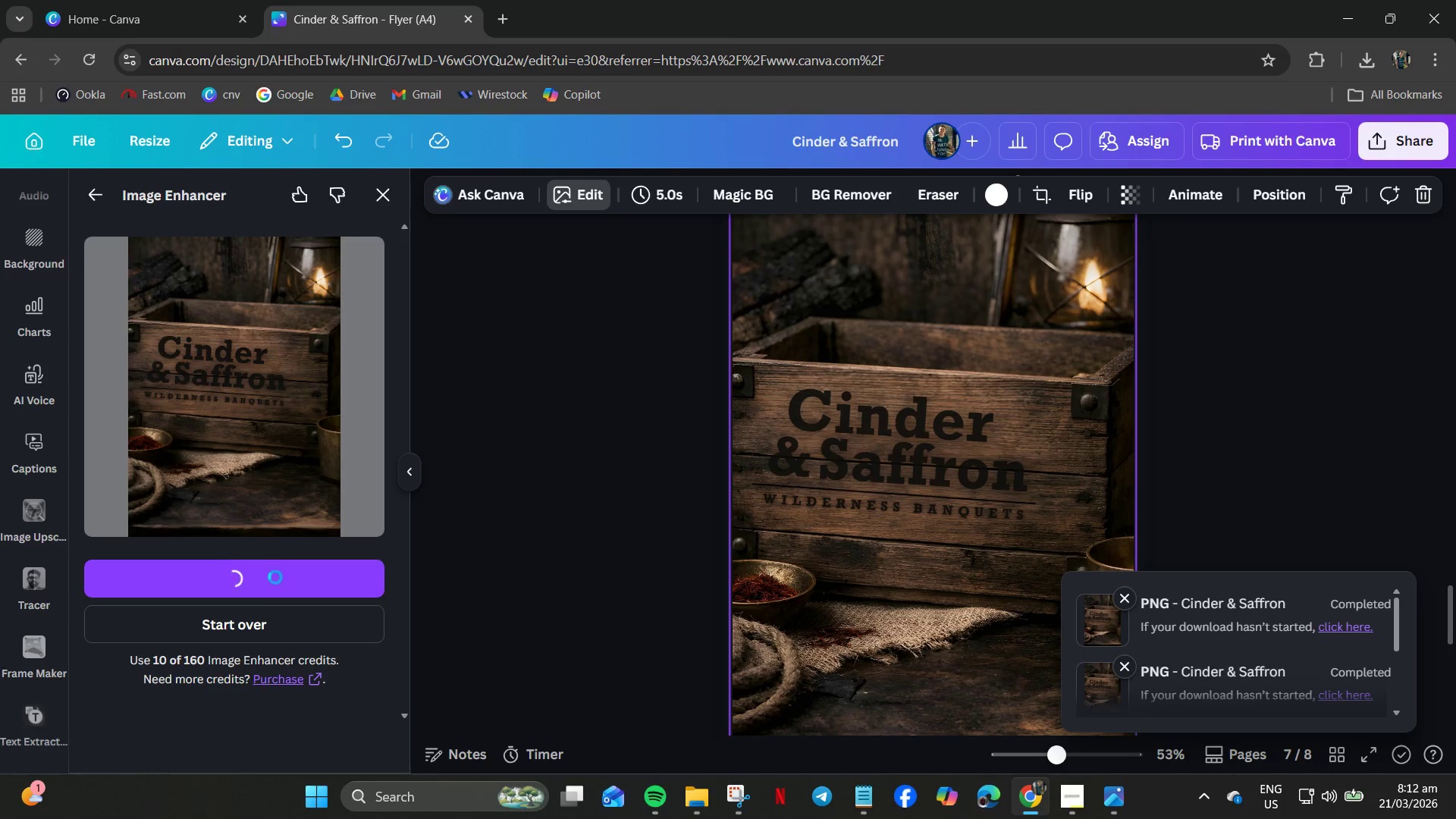 
right_click([969, 510])
 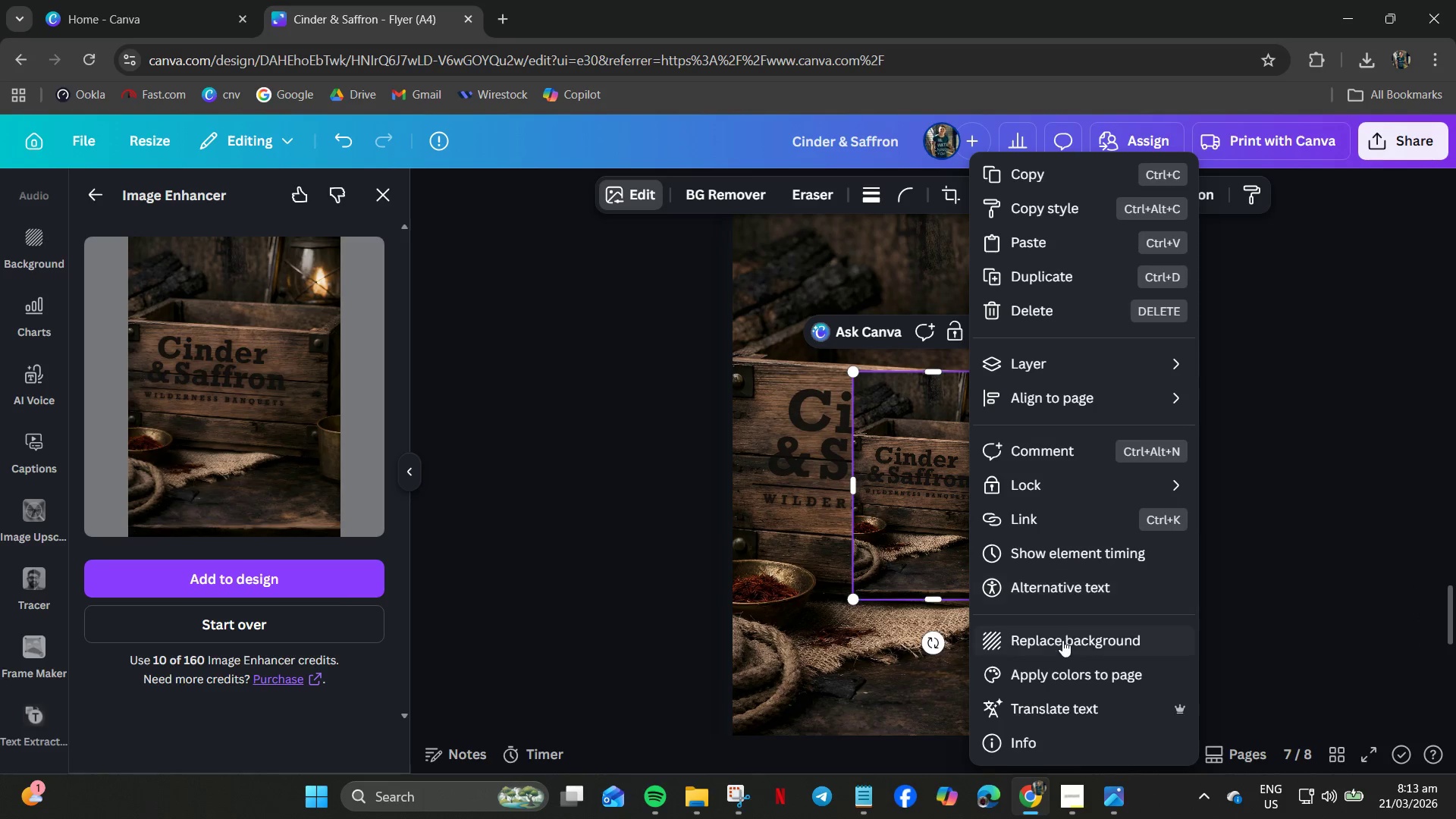 
left_click([1063, 640])
 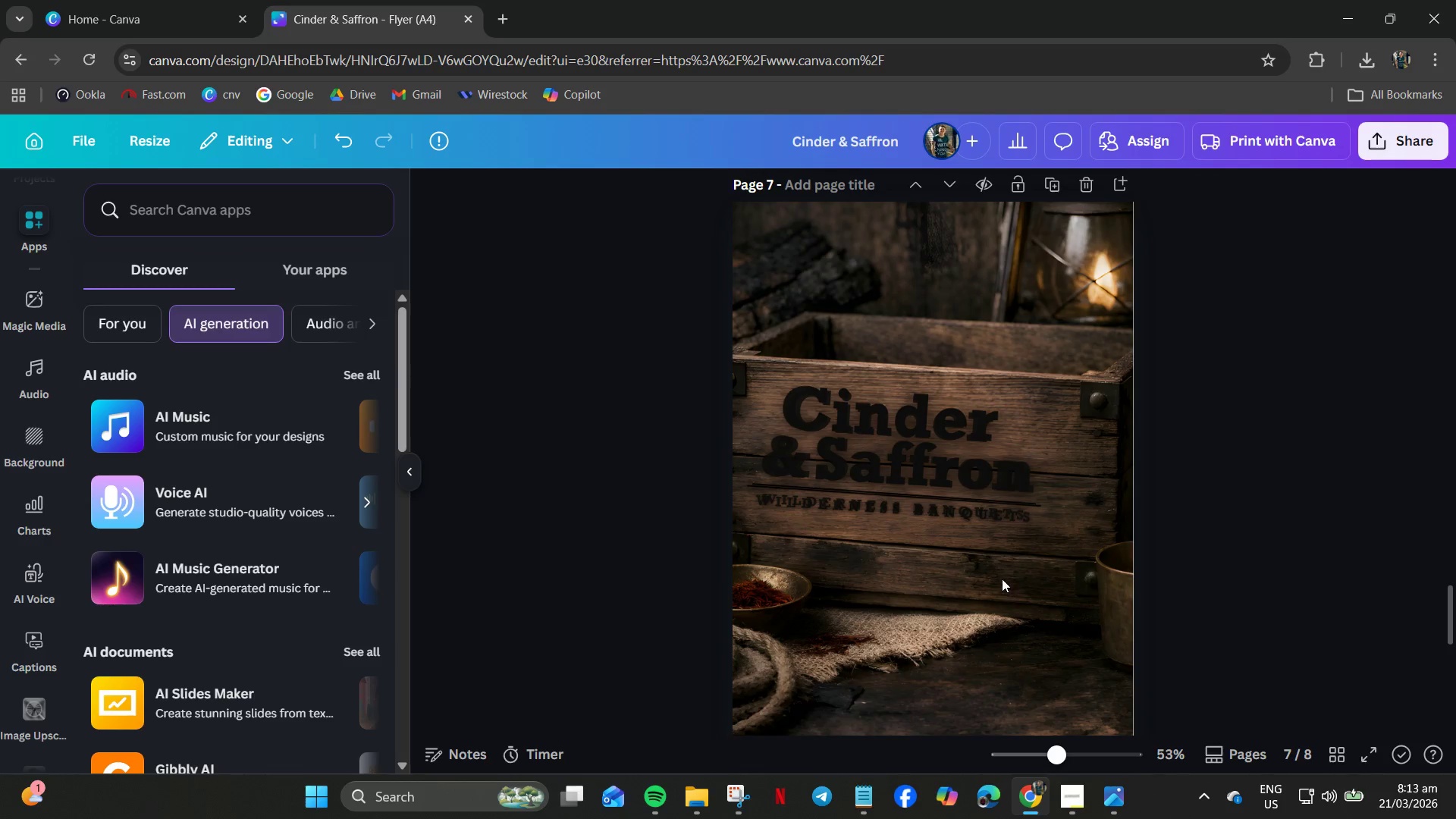 
left_click_drag(start_coordinate=[936, 462], to_coordinate=[952, 557])
 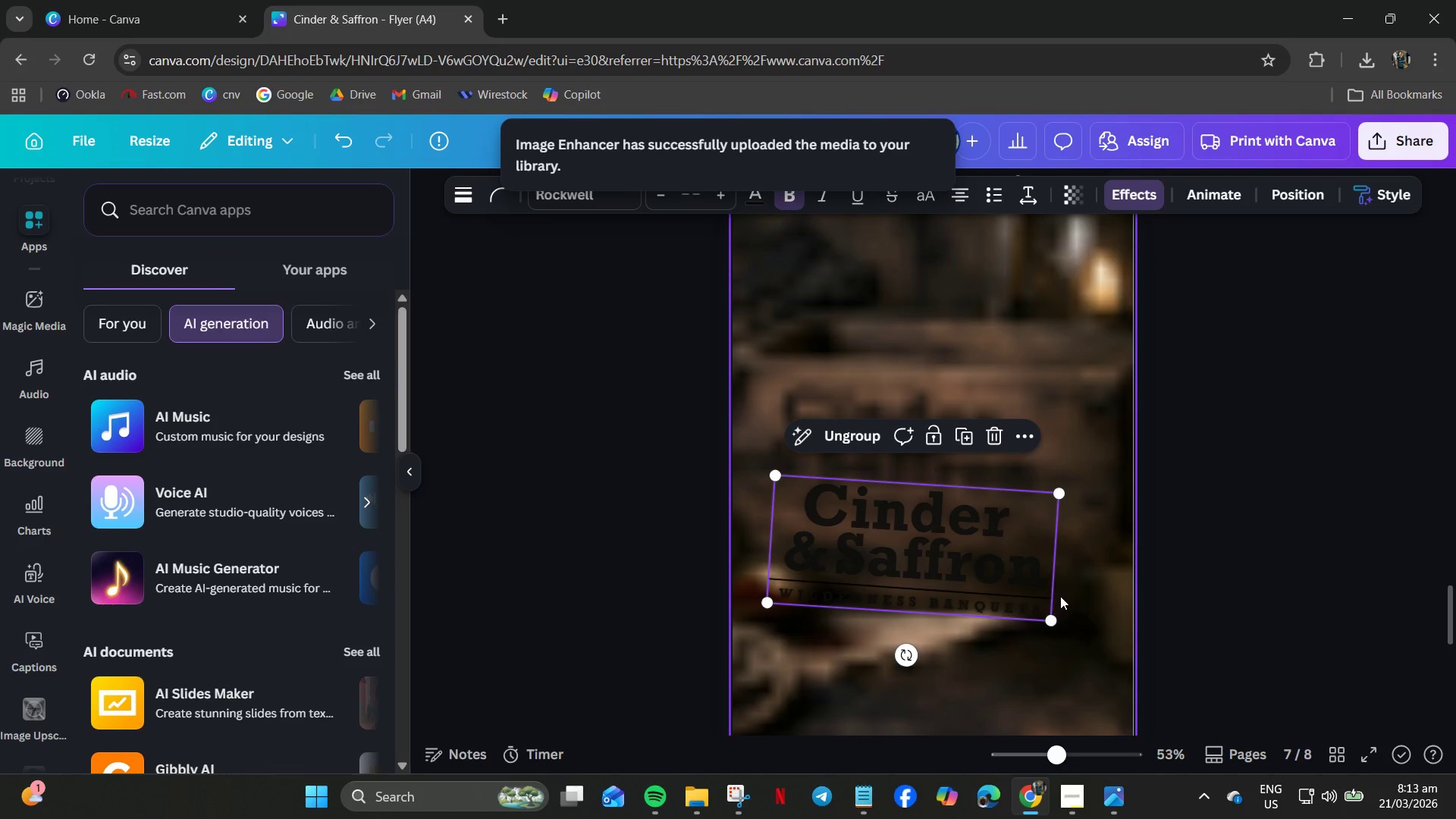 
key(Delete)
 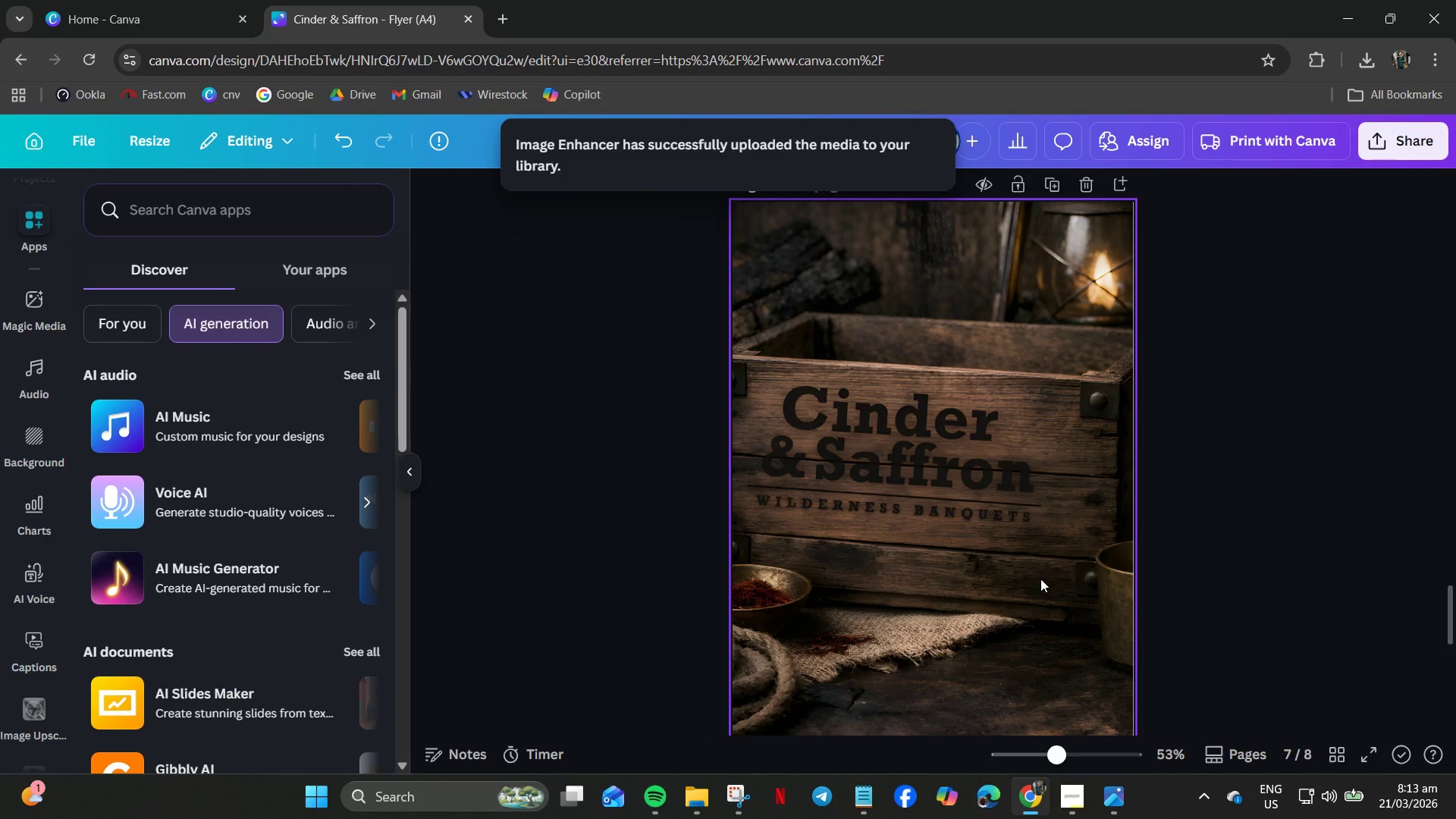 
scroll: coordinate [1040, 579], scroll_direction: down, amount: 2.0
 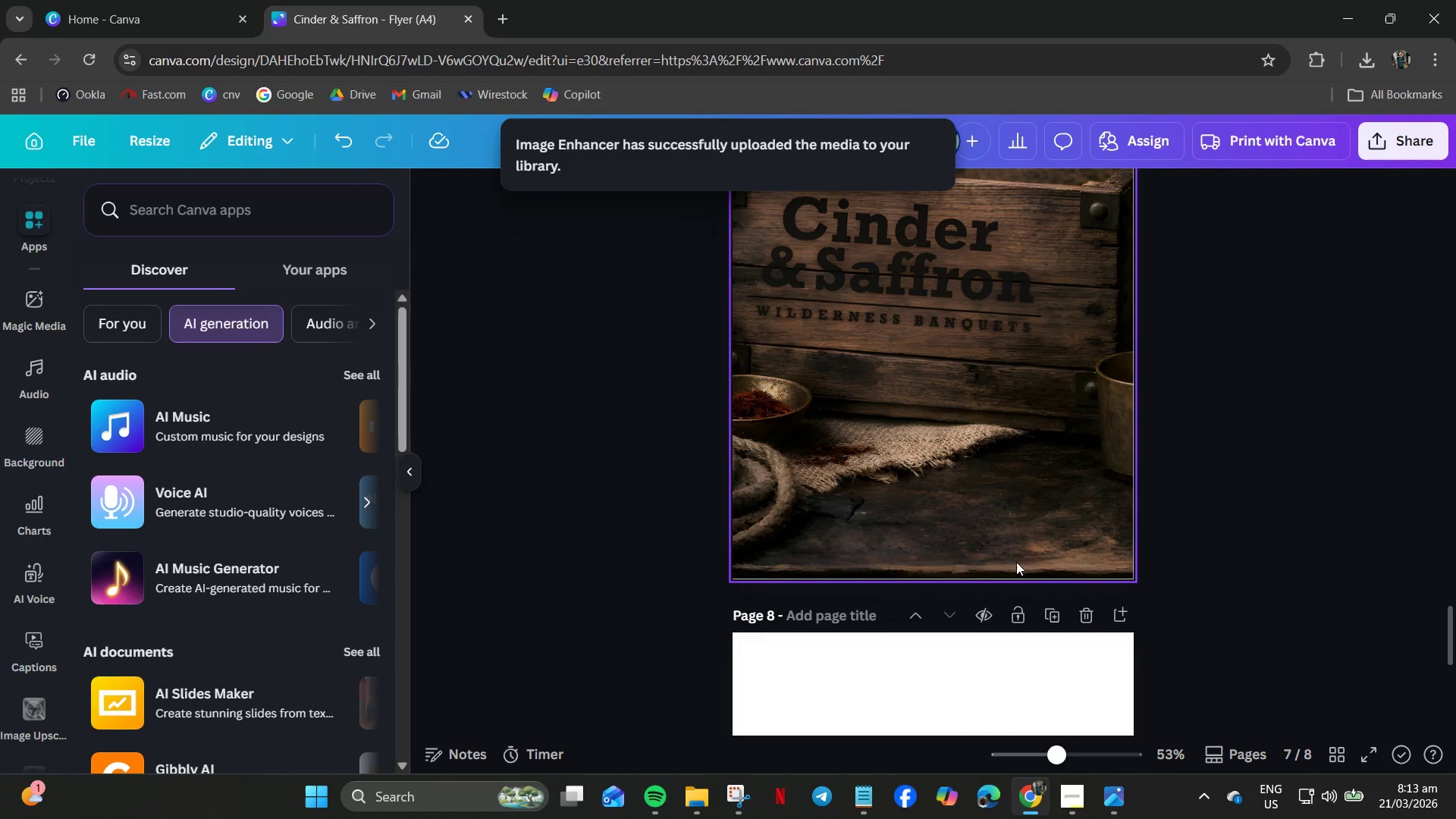 
scroll: coordinate [1017, 557], scroll_direction: up, amount: 2.0
 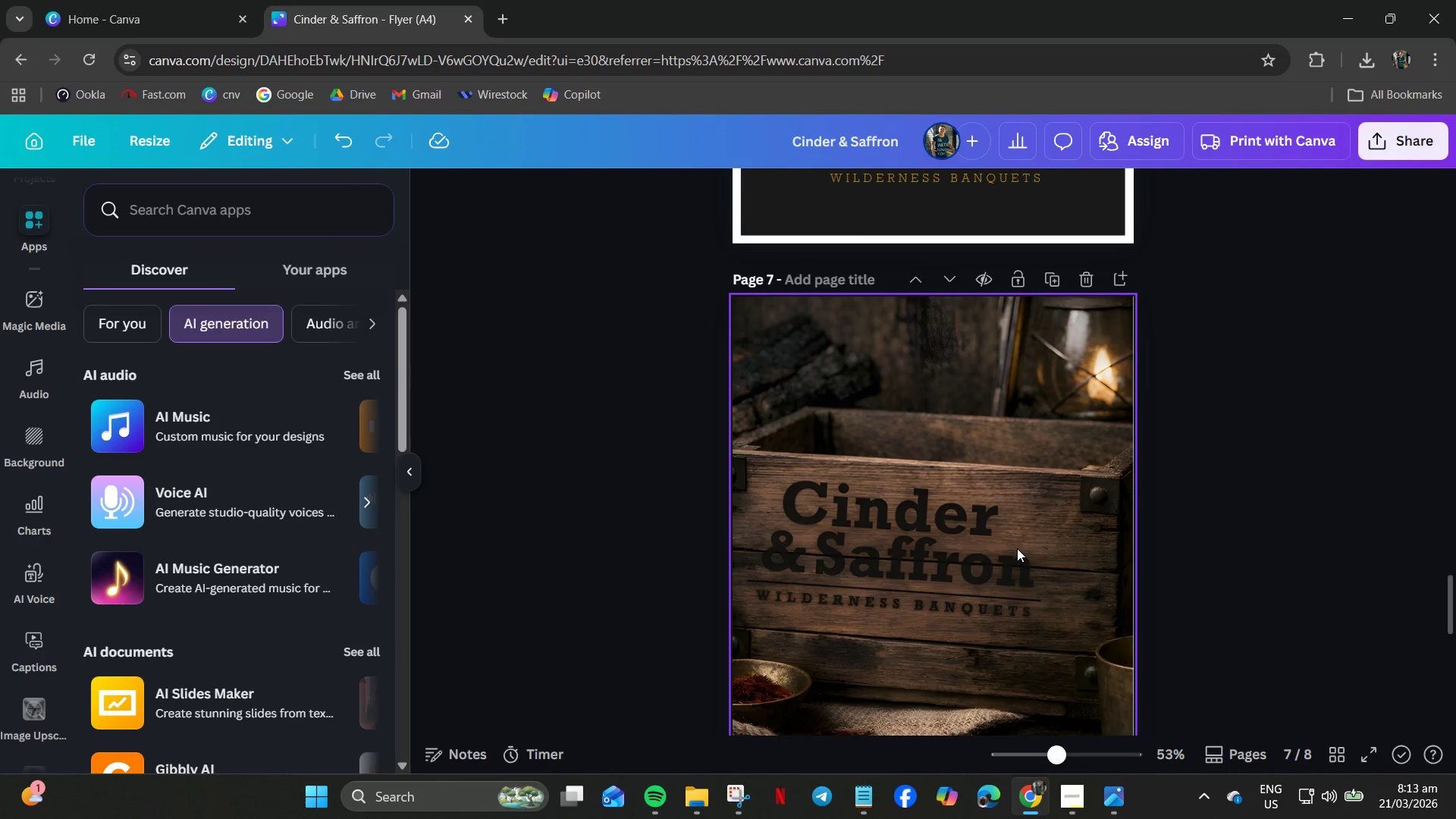 
scroll: coordinate [1016, 540], scroll_direction: down, amount: 2.0
 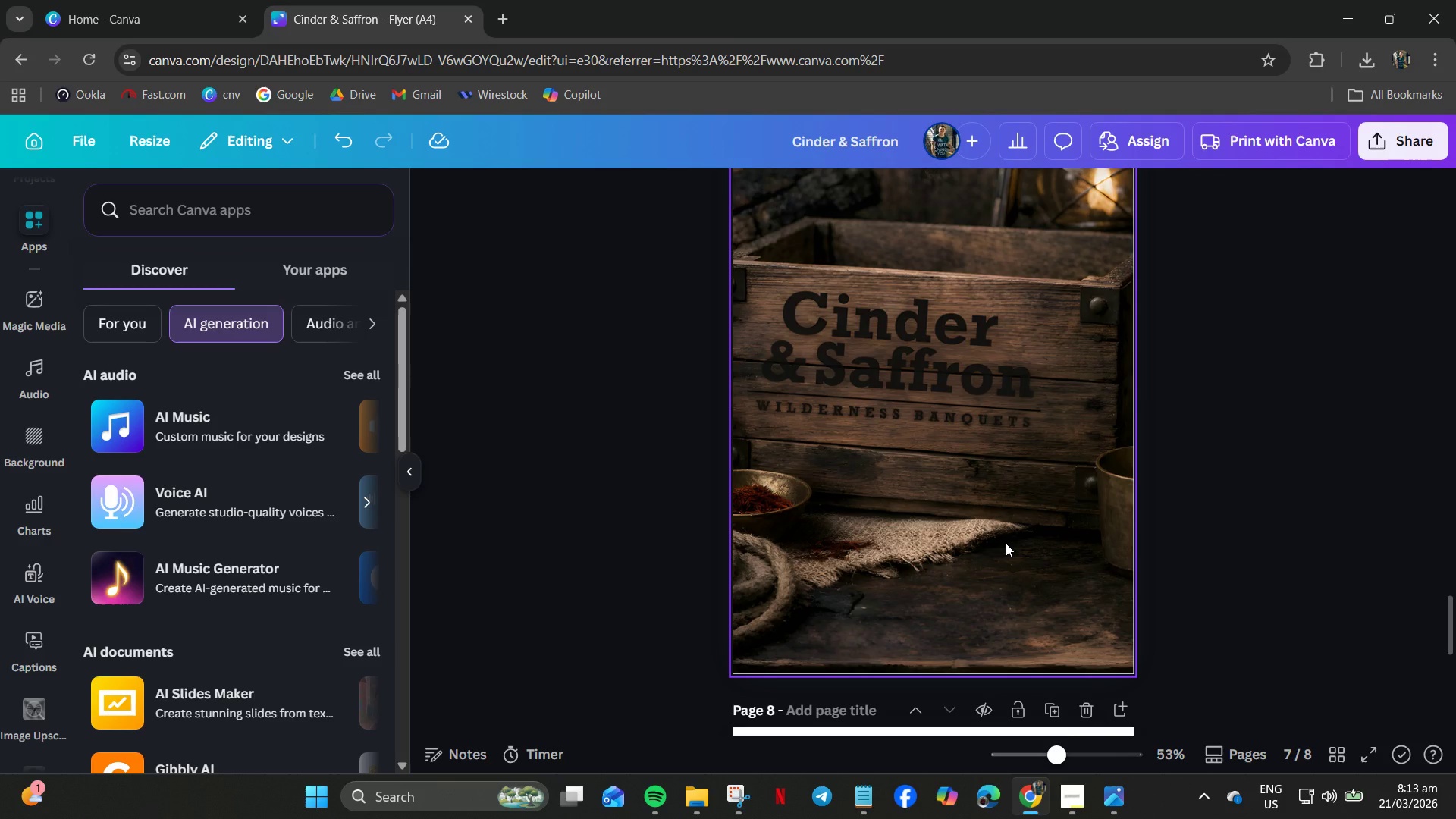 
key(Control+Z)
 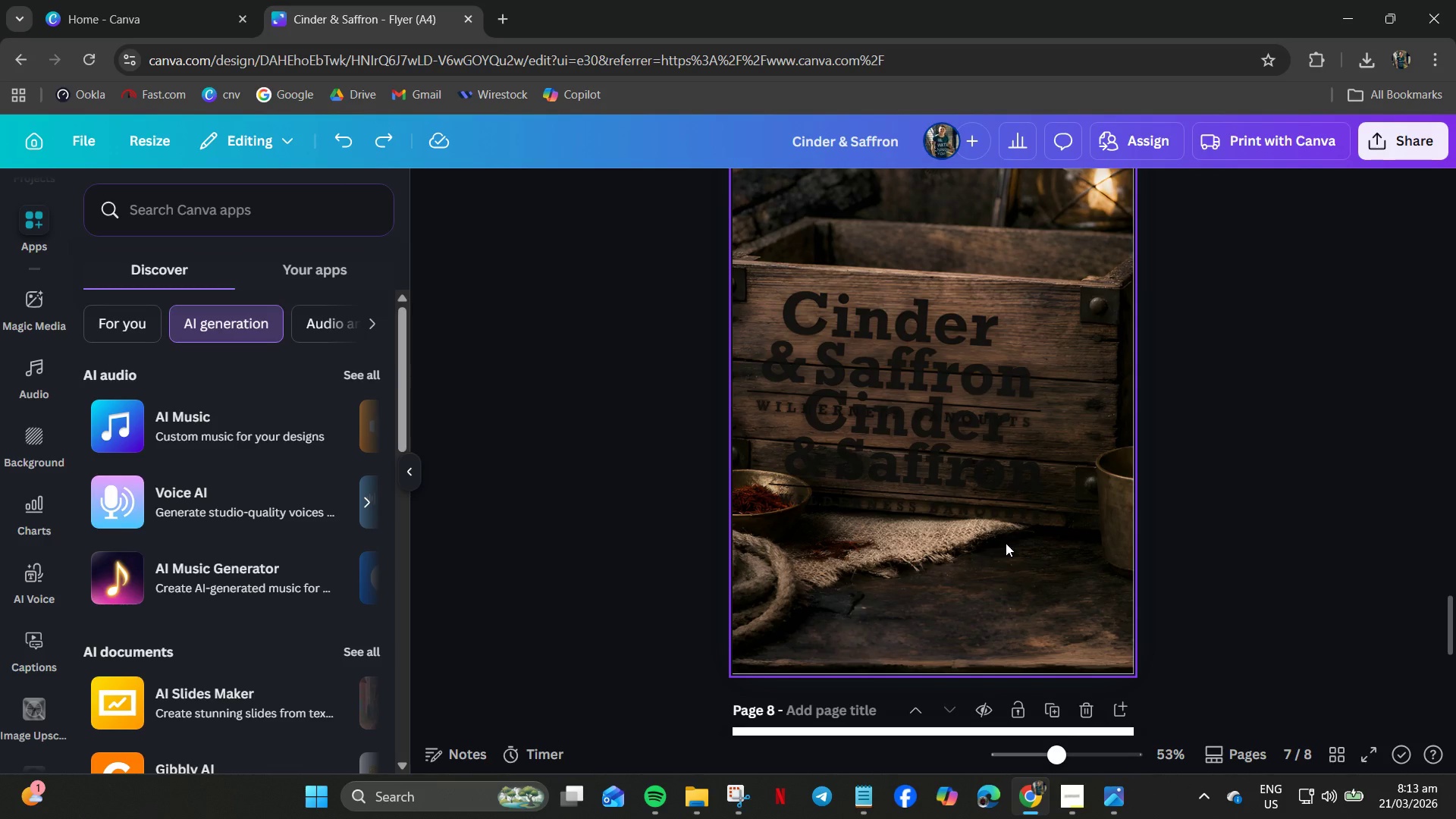 
key(Control+Z)
 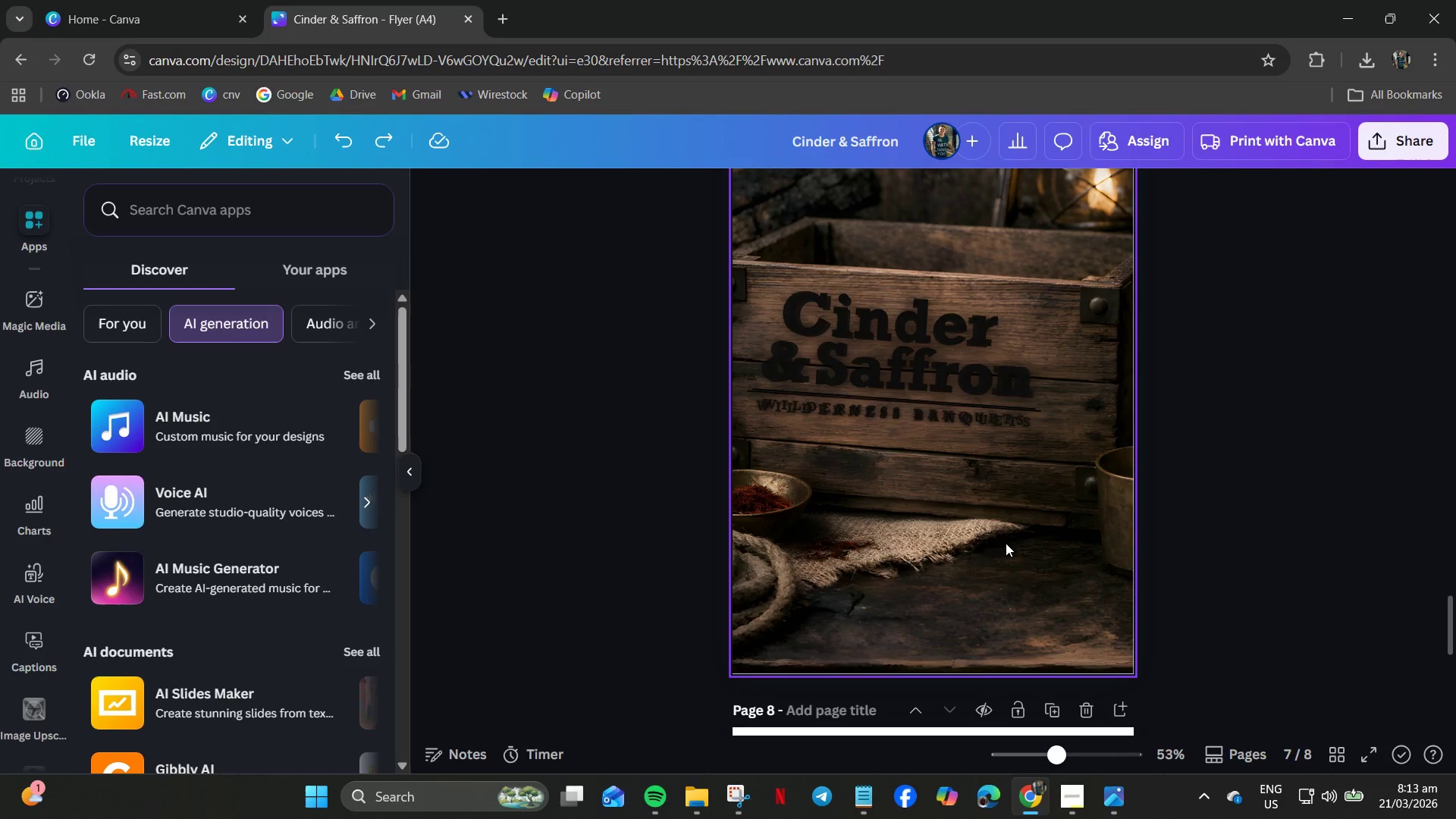 
key(Control+Z)
 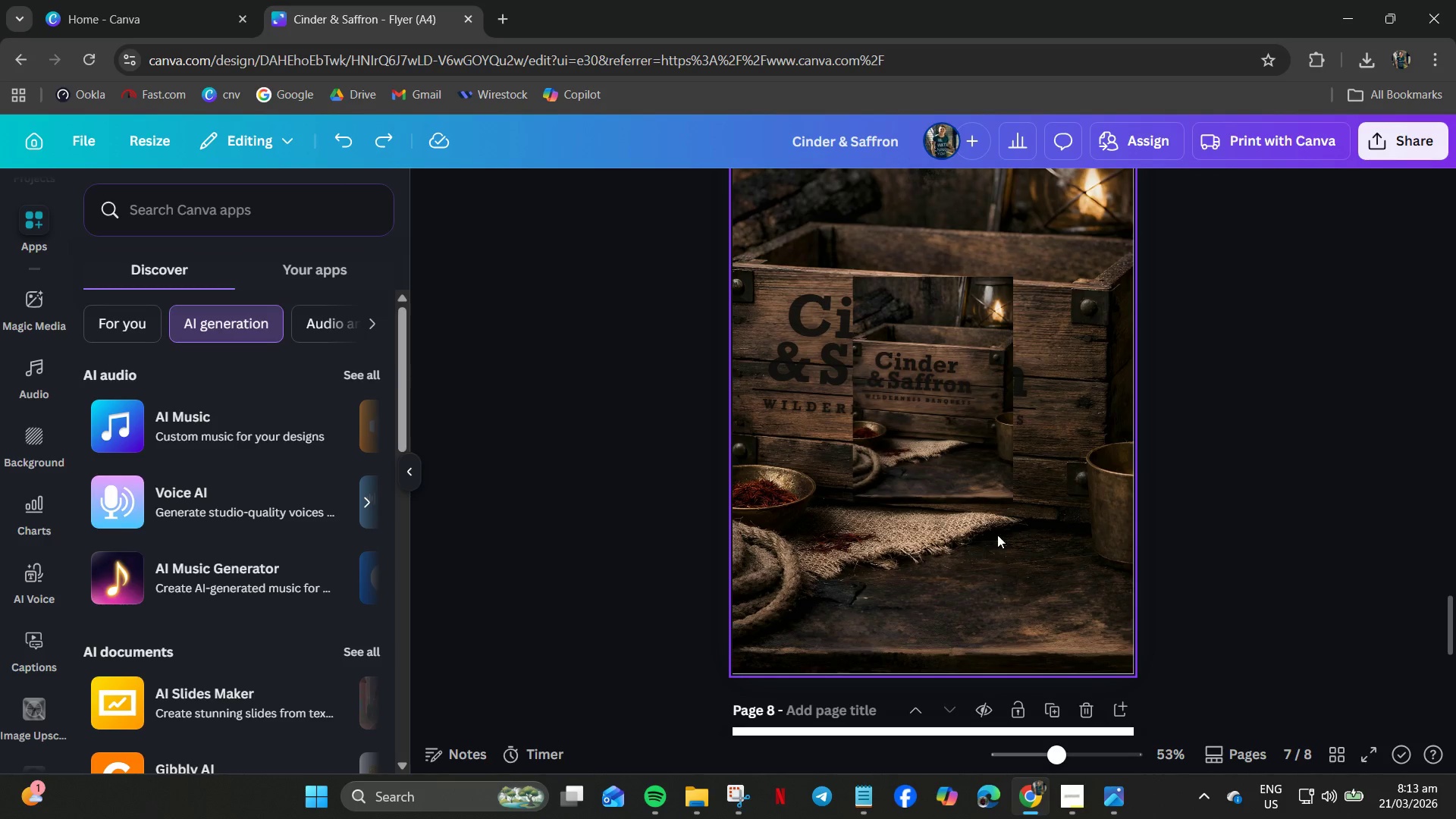 
scroll: coordinate [995, 531], scroll_direction: down, amount: 3.0
 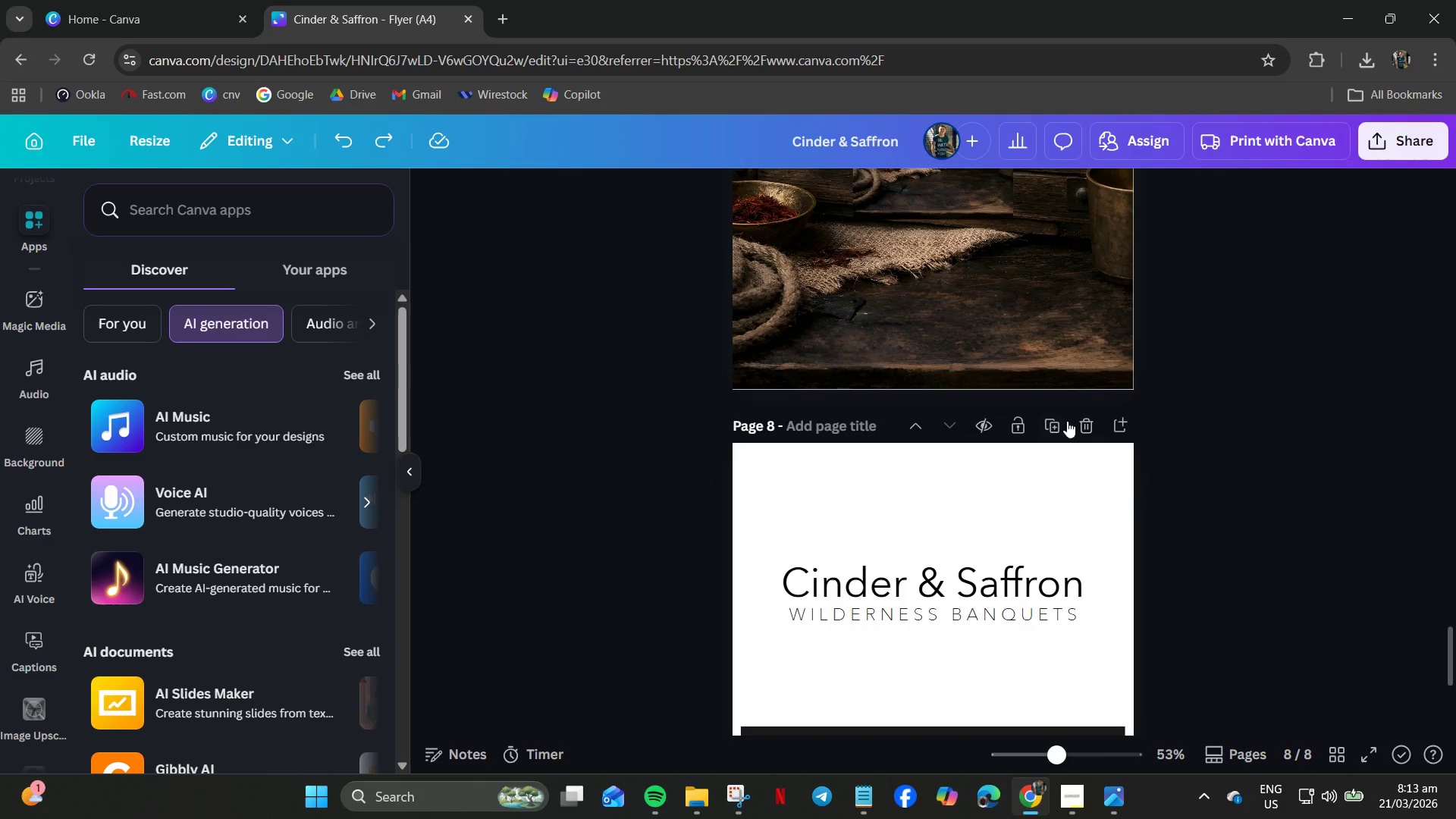 
scroll: coordinate [1098, 318], scroll_direction: up, amount: 5.0
 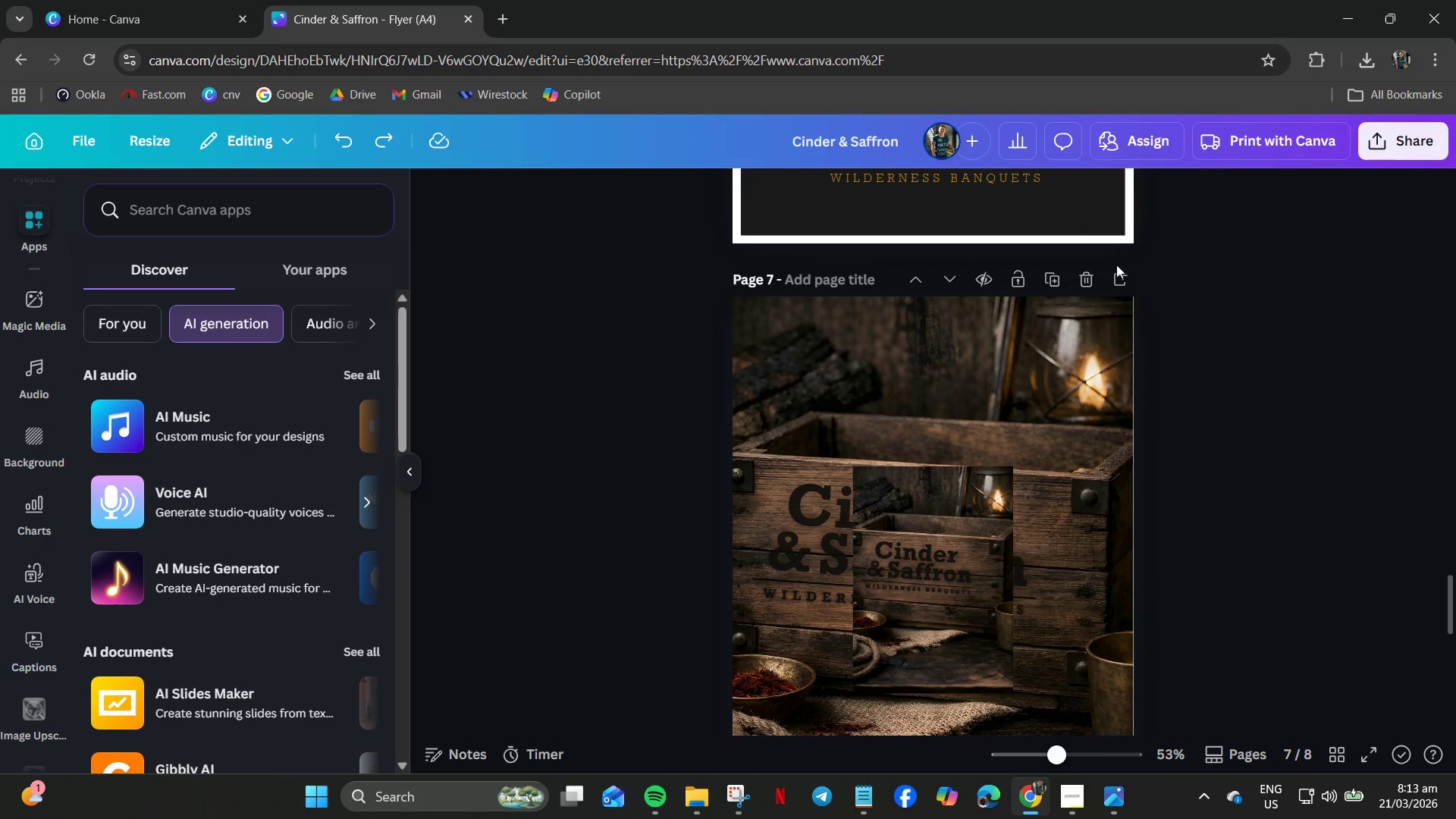 
left_click([1119, 269])
 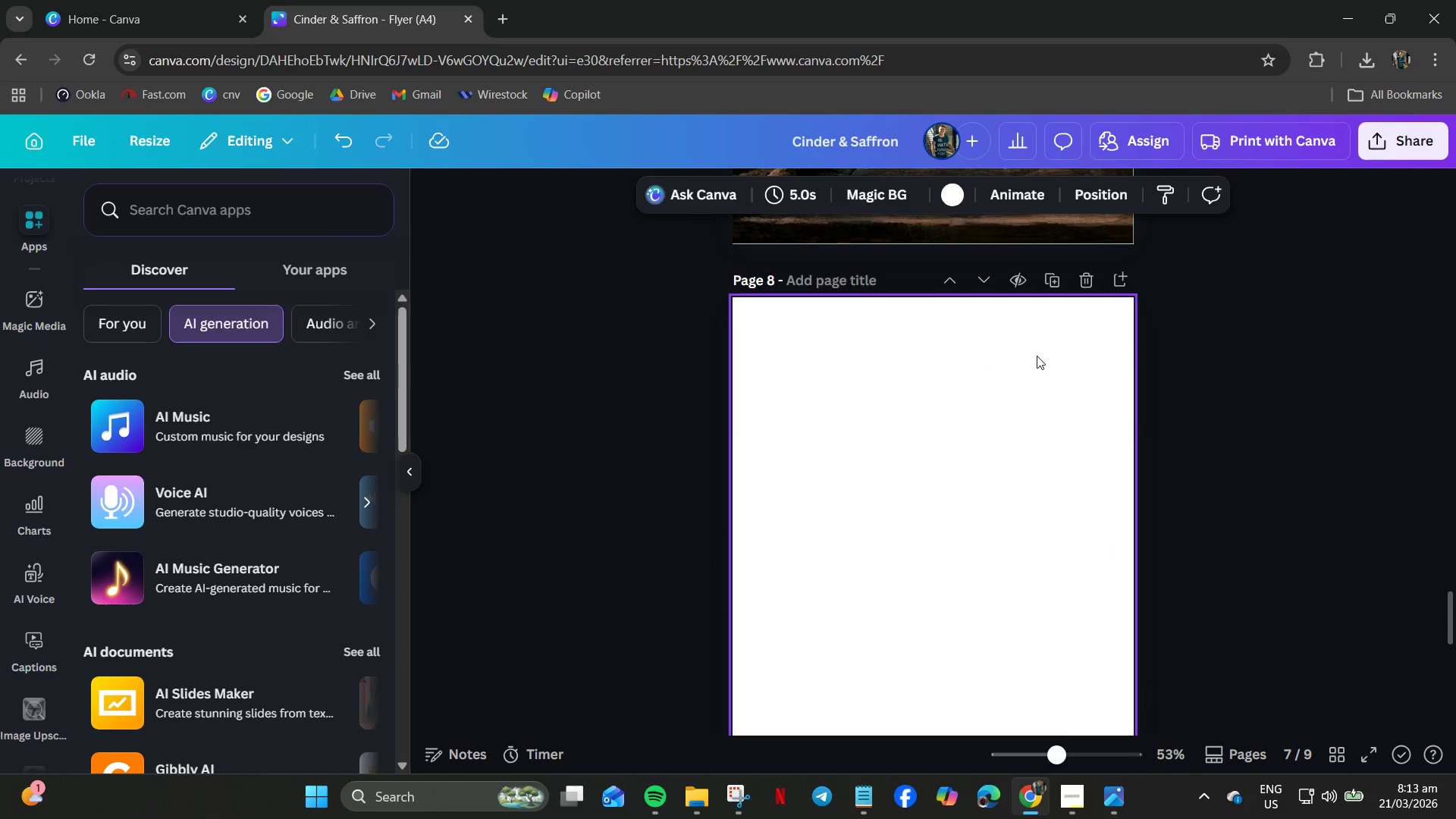 
left_click_drag(start_coordinate=[955, 302], to_coordinate=[947, 766])
 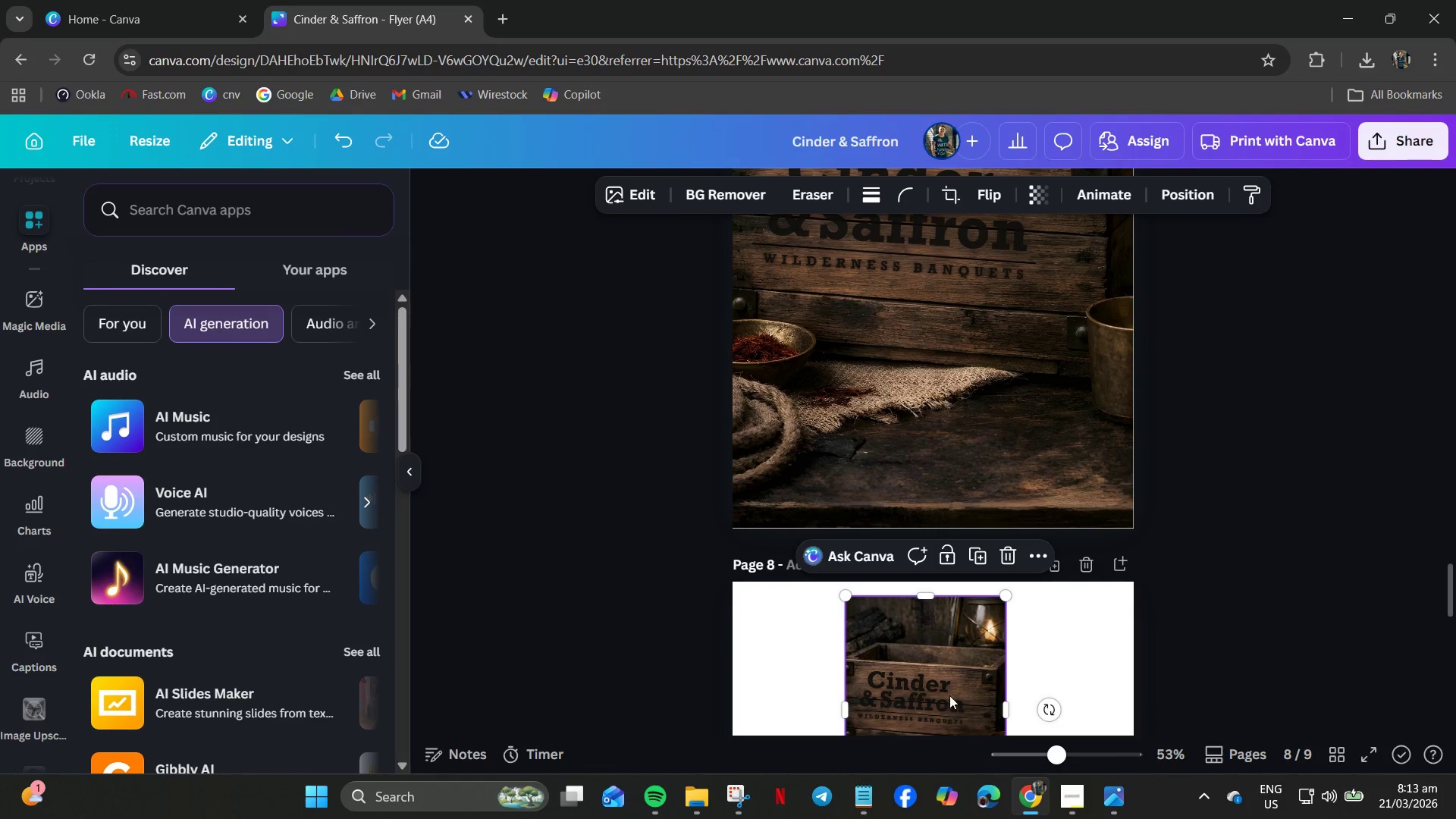 
scroll: coordinate [998, 368], scroll_direction: up, amount: 3.0
 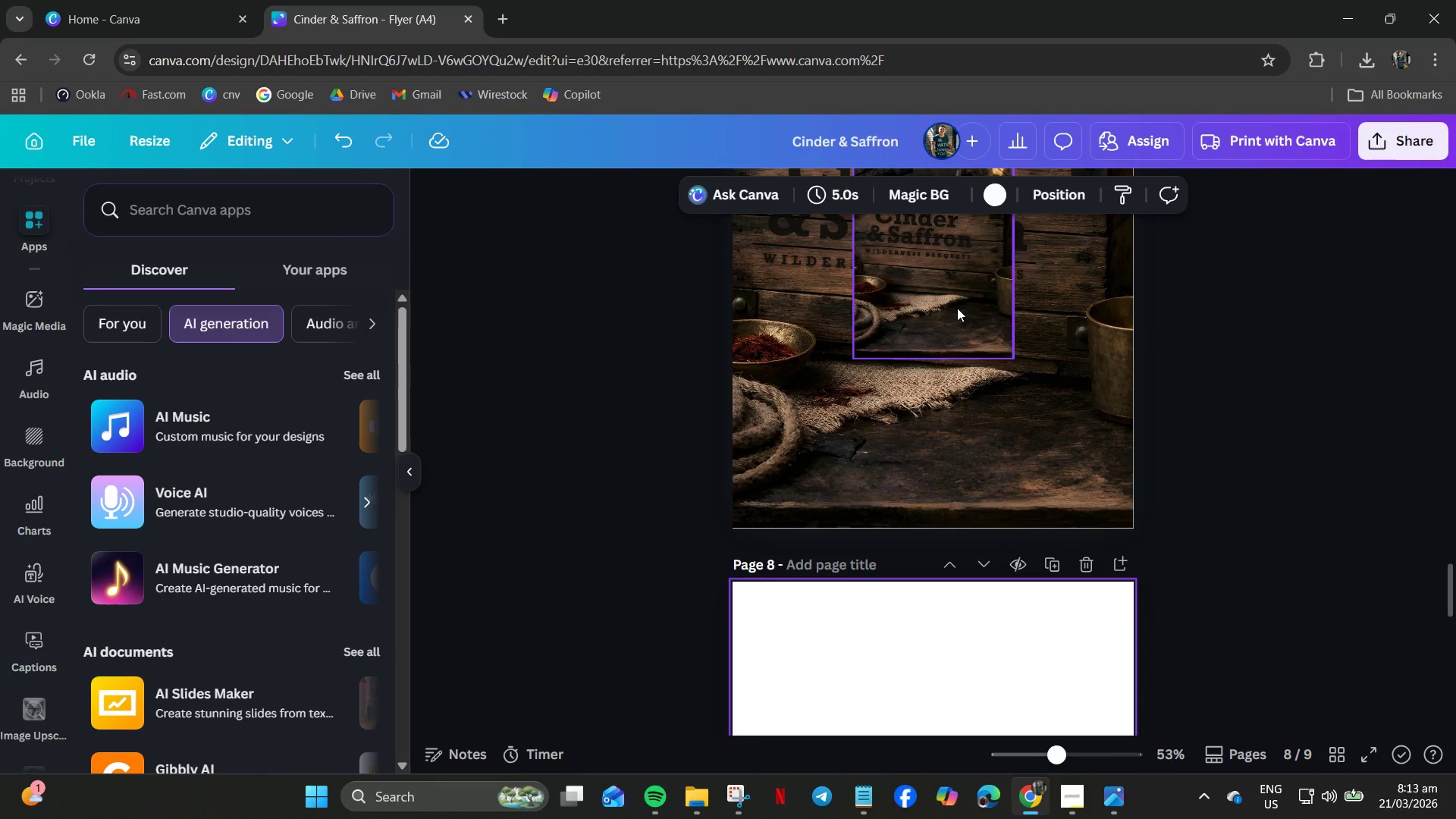 
right_click([950, 690])
 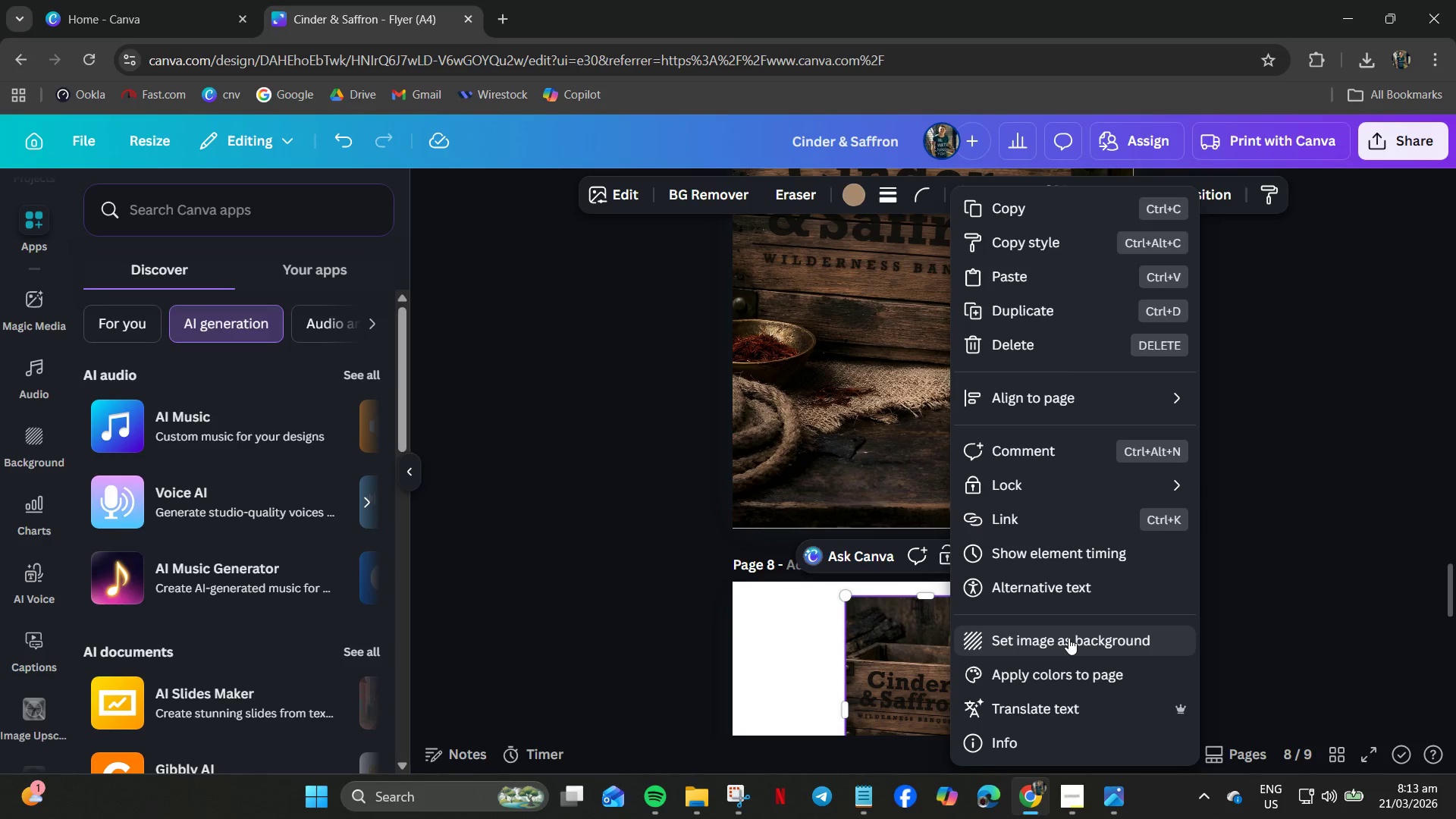 
left_click([1068, 638])
 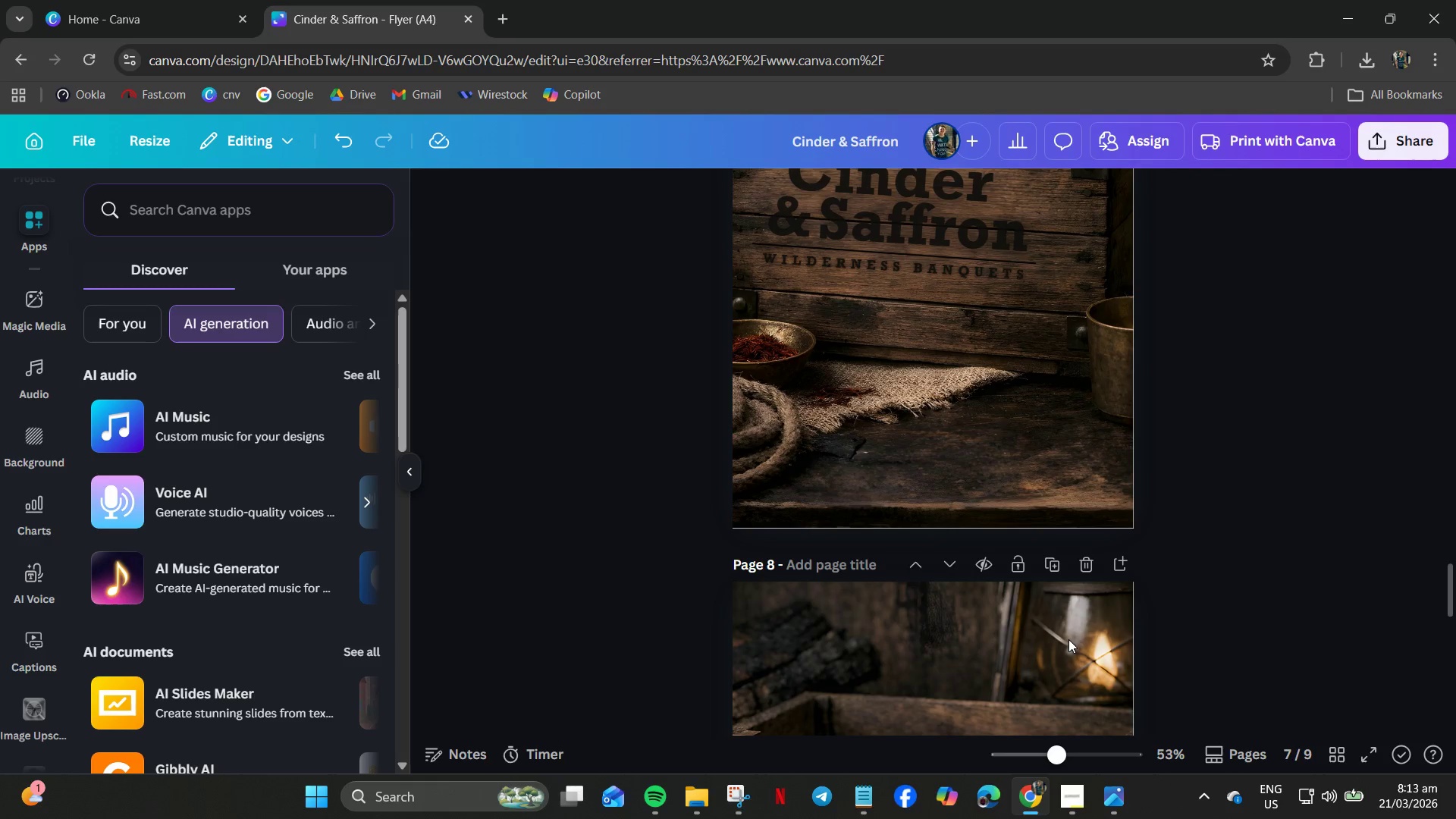 
scroll: coordinate [1058, 637], scroll_direction: down, amount: 6.0
 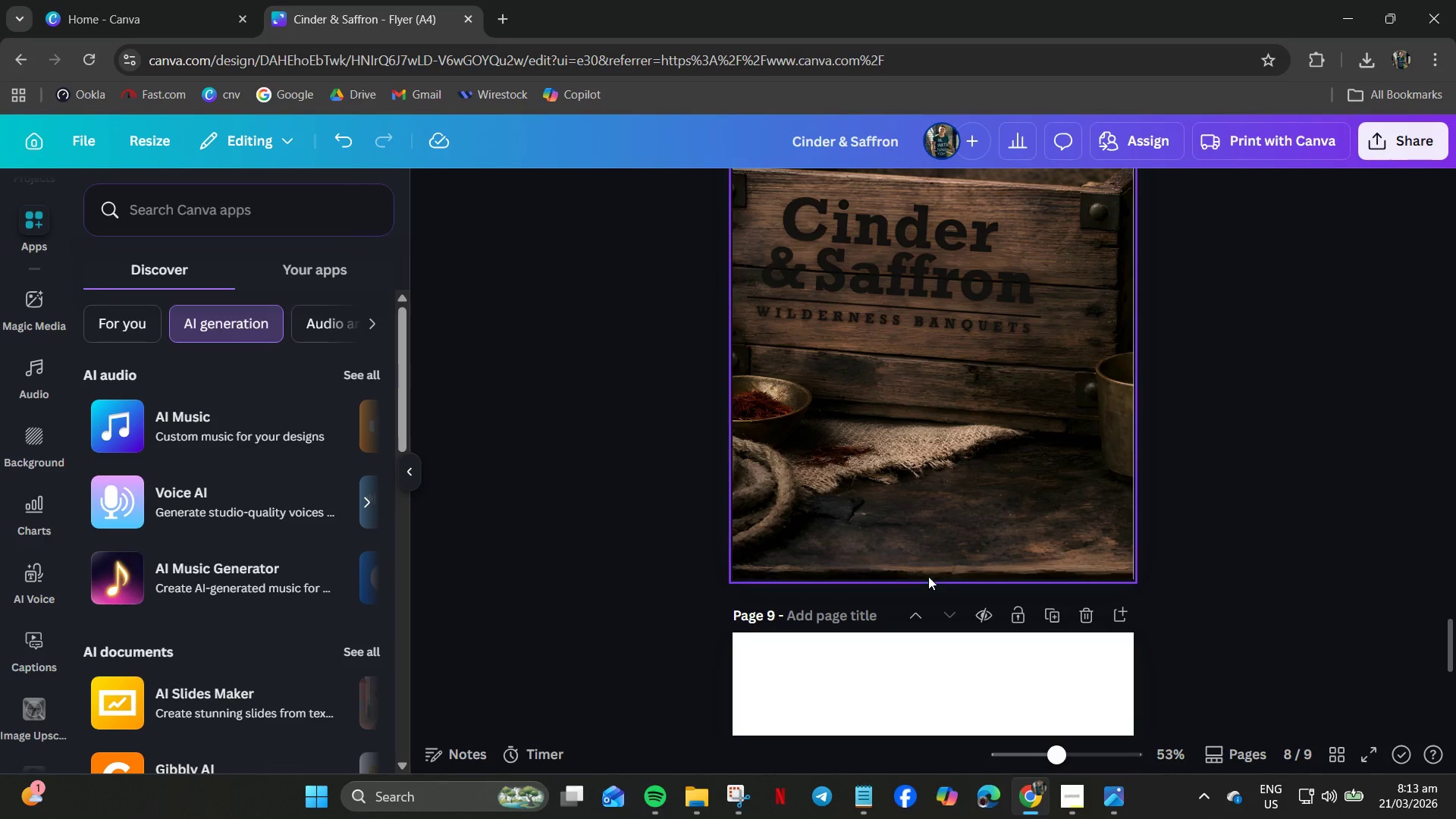 
scroll: coordinate [930, 550], scroll_direction: up, amount: 8.0
 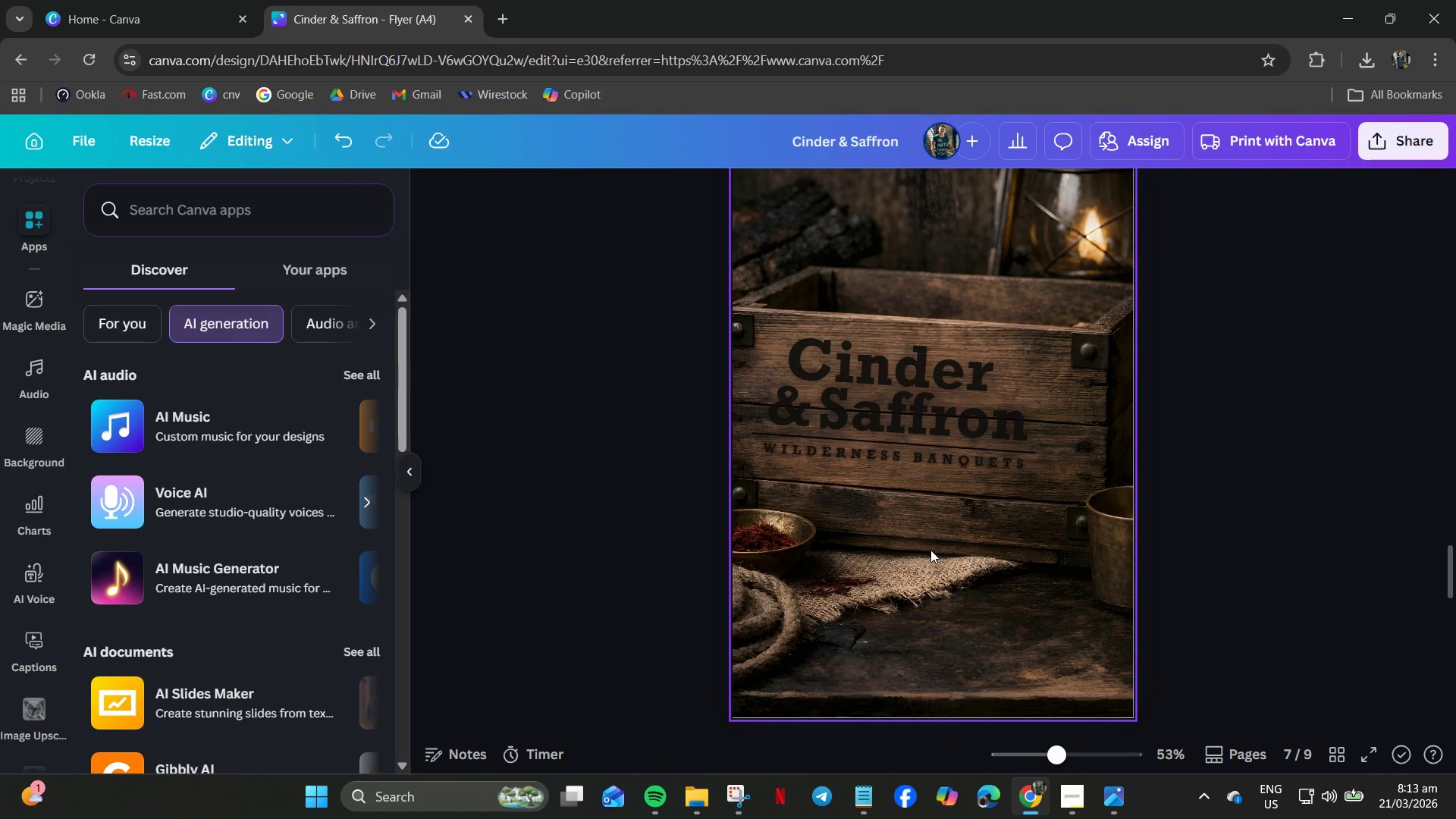 
scroll: coordinate [930, 550], scroll_direction: down, amount: 9.0
 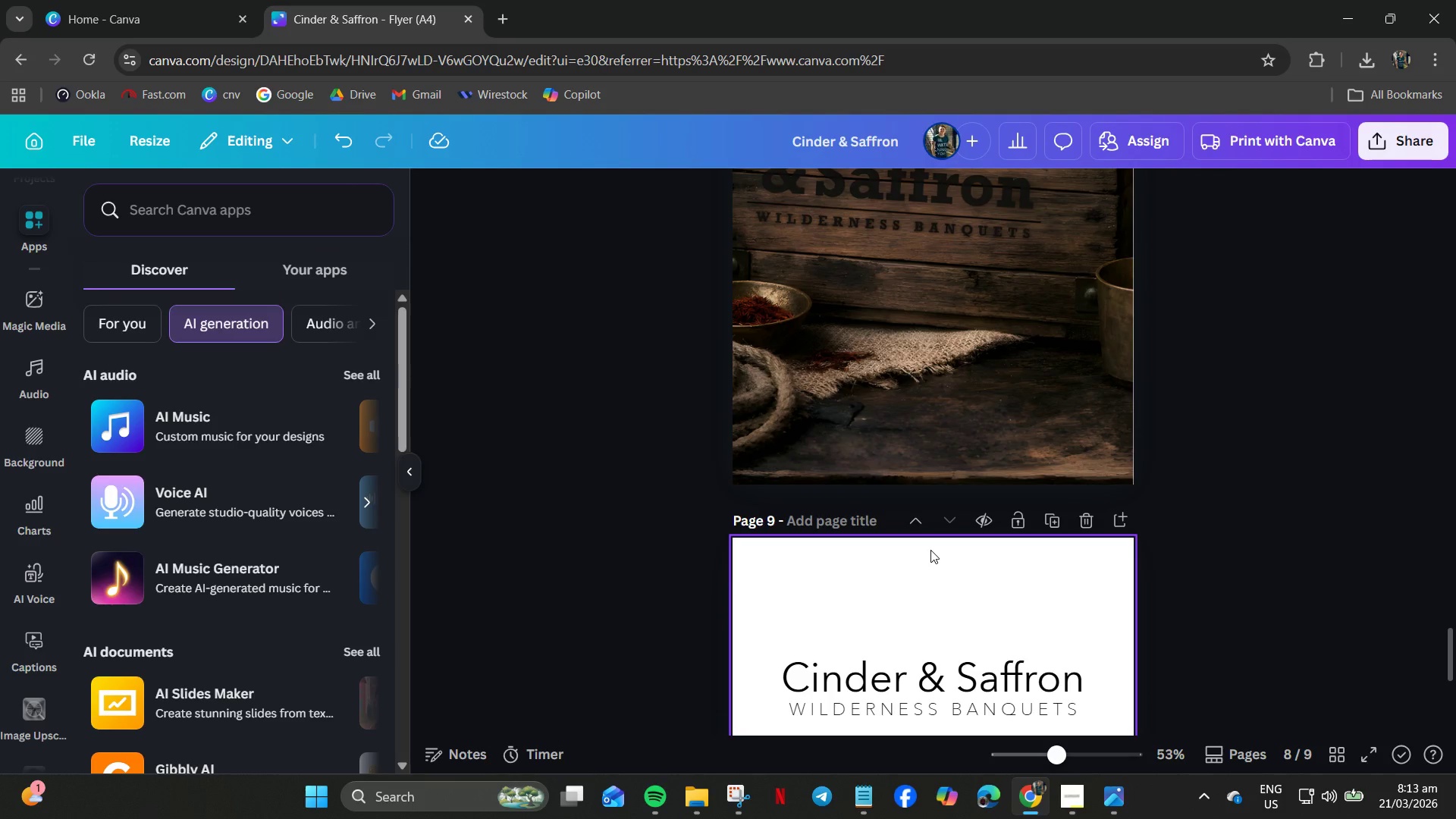 
scroll: coordinate [930, 550], scroll_direction: up, amount: 8.0
 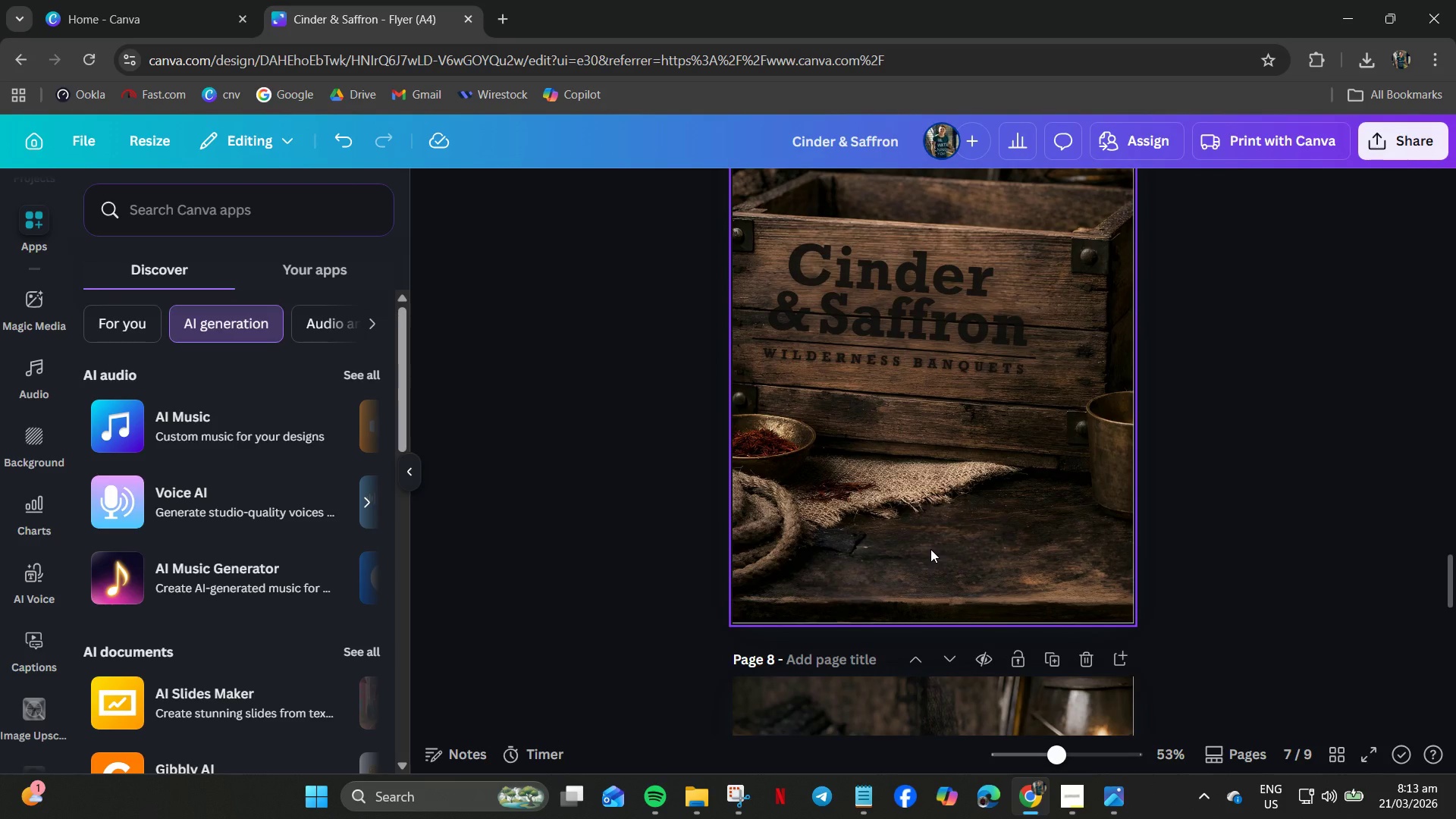 
scroll: coordinate [930, 549], scroll_direction: down, amount: 8.0
 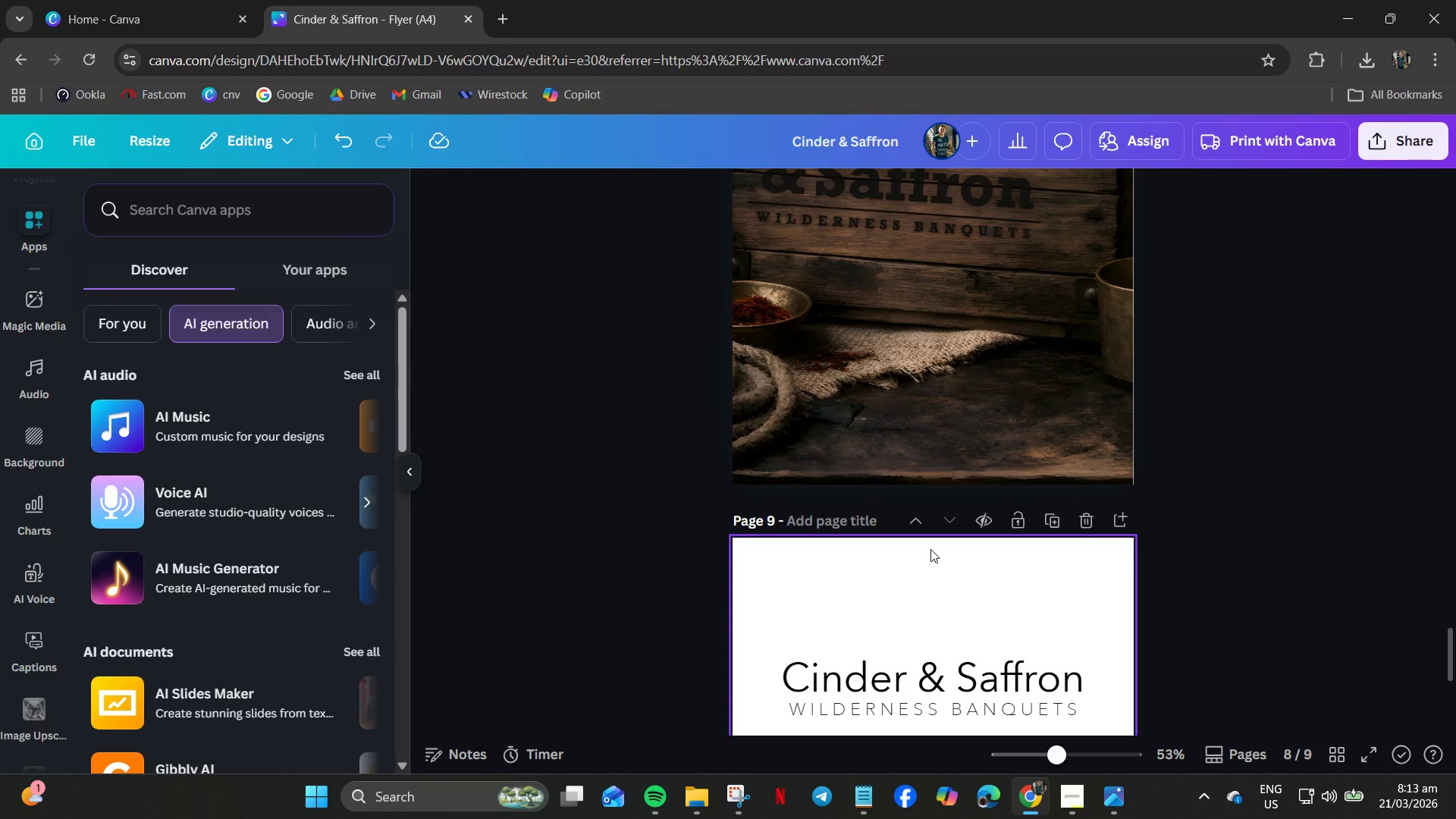 
scroll: coordinate [930, 548], scroll_direction: up, amount: 8.0
 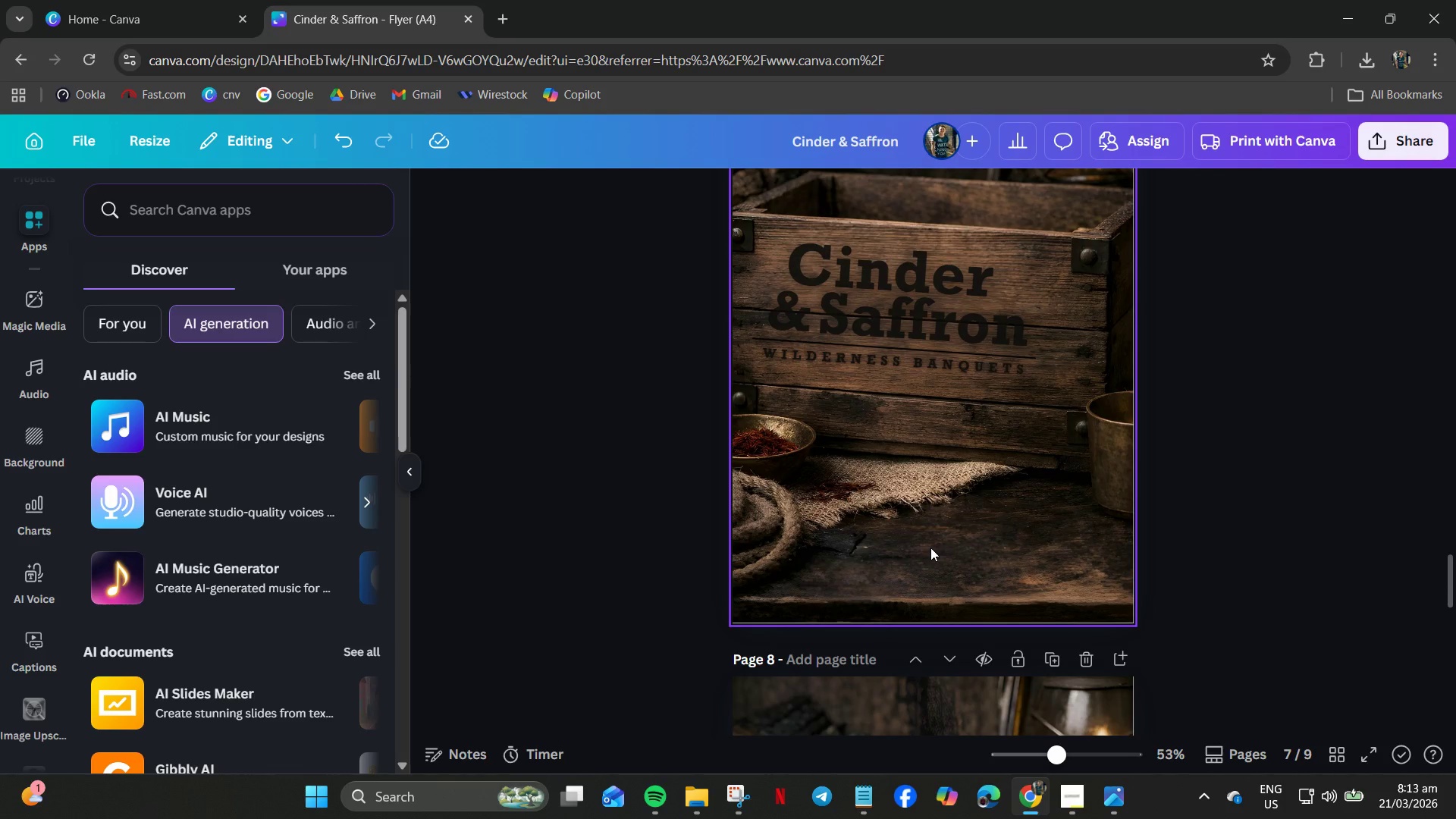 
left_click([906, 376])
 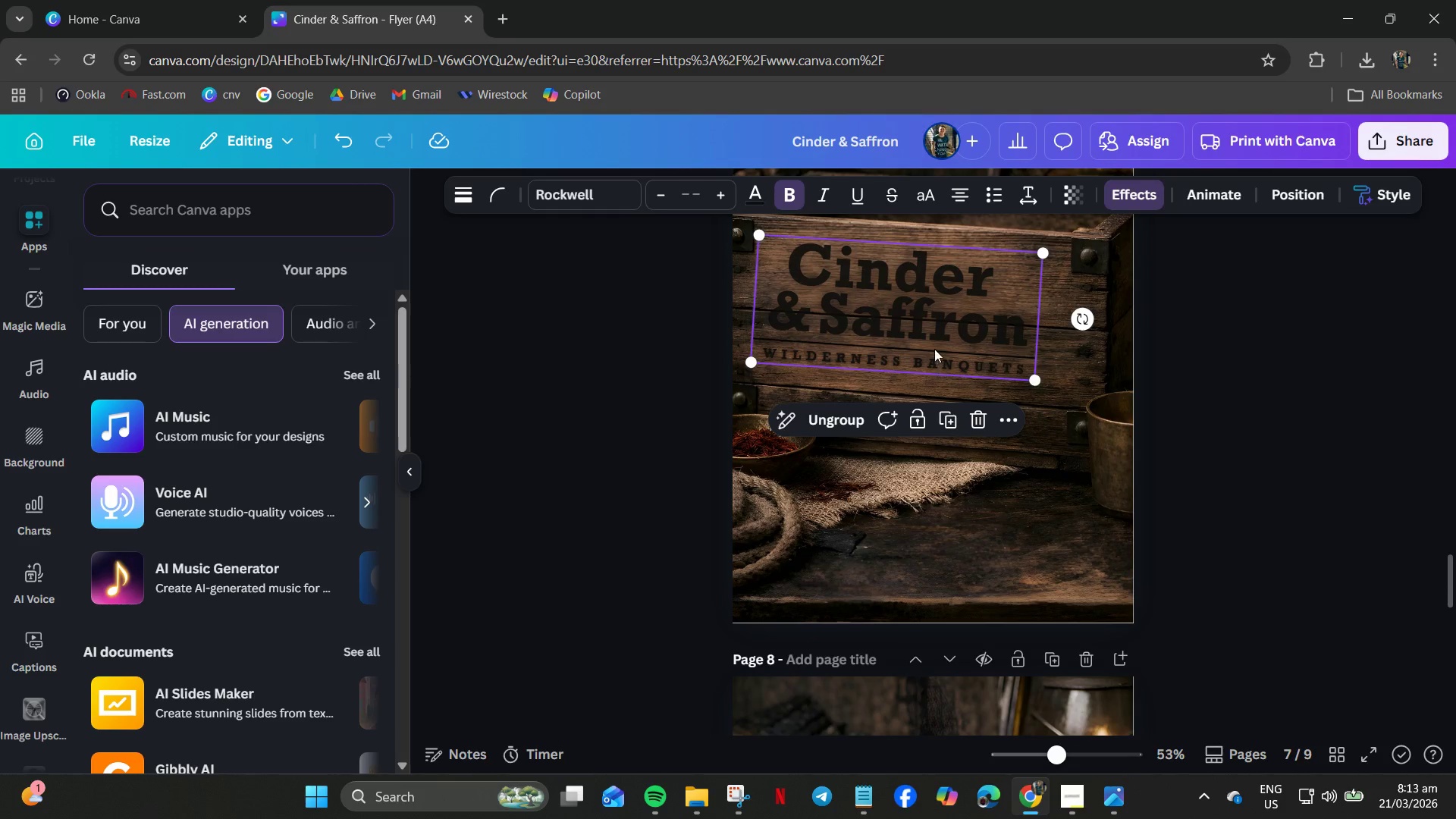 
left_click_drag(start_coordinate=[915, 320], to_coordinate=[924, 350])
 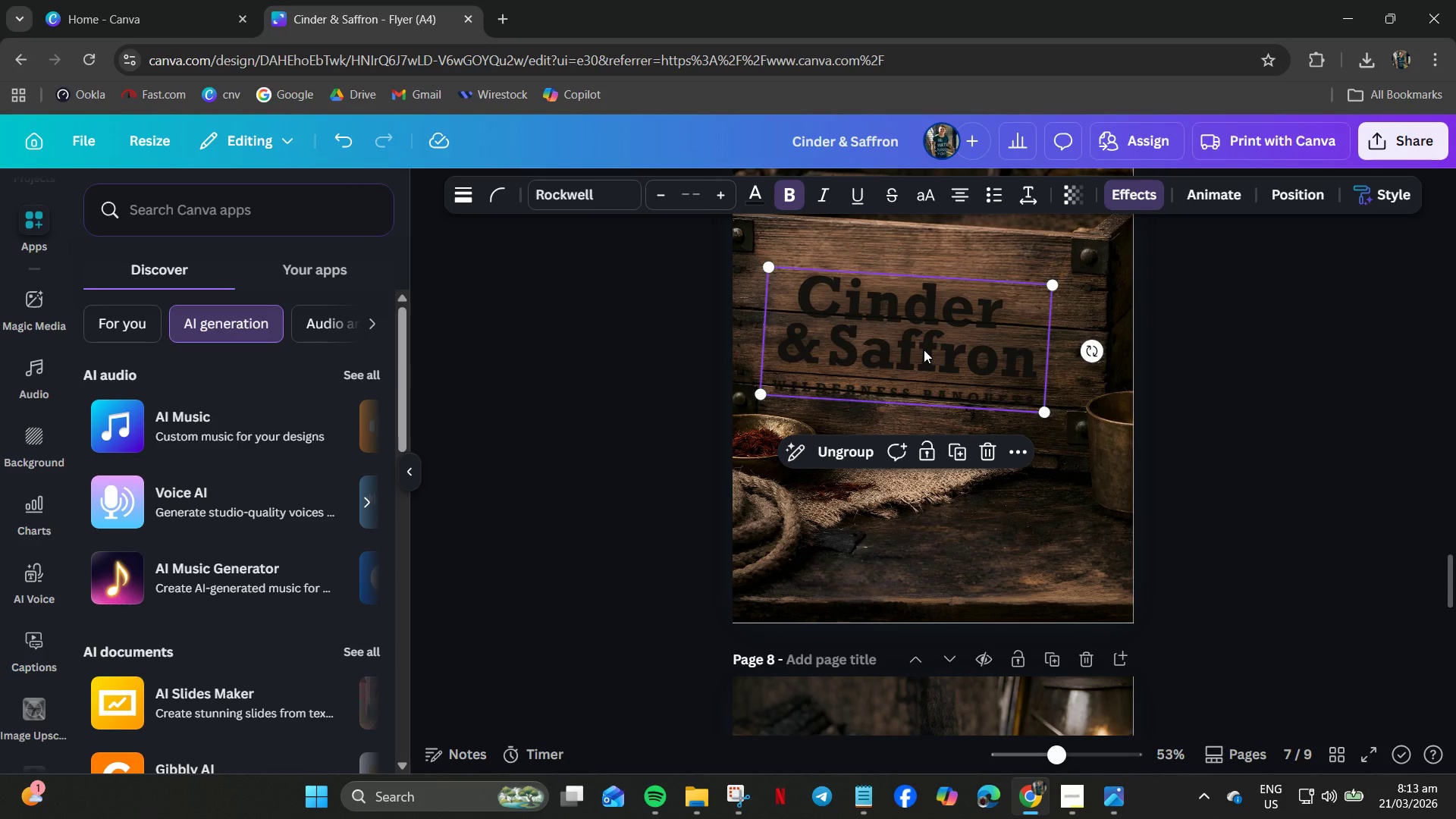 
key(Control+Z)
 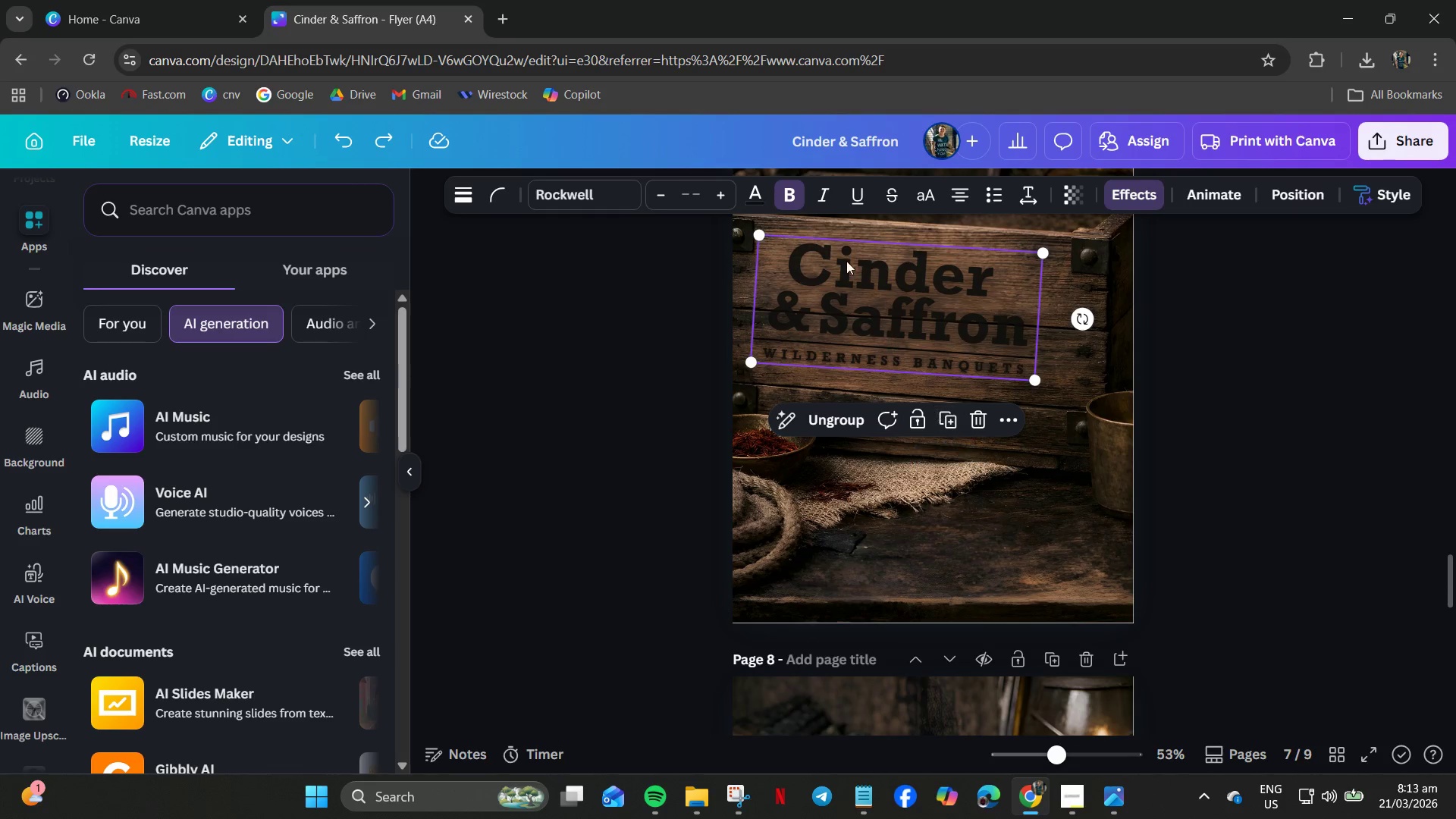 
wait(8.2)
 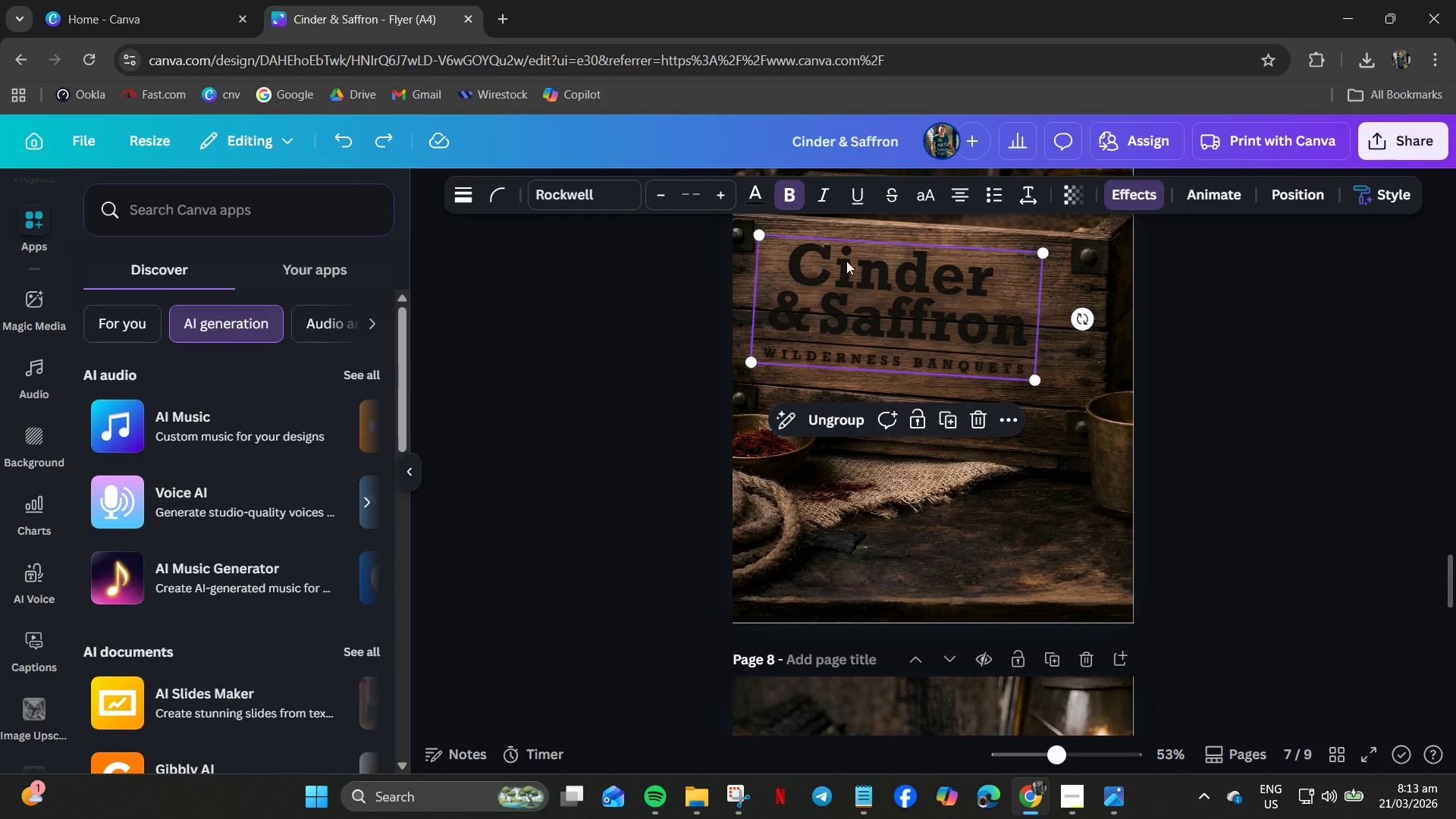 
left_click([1385, 196])
 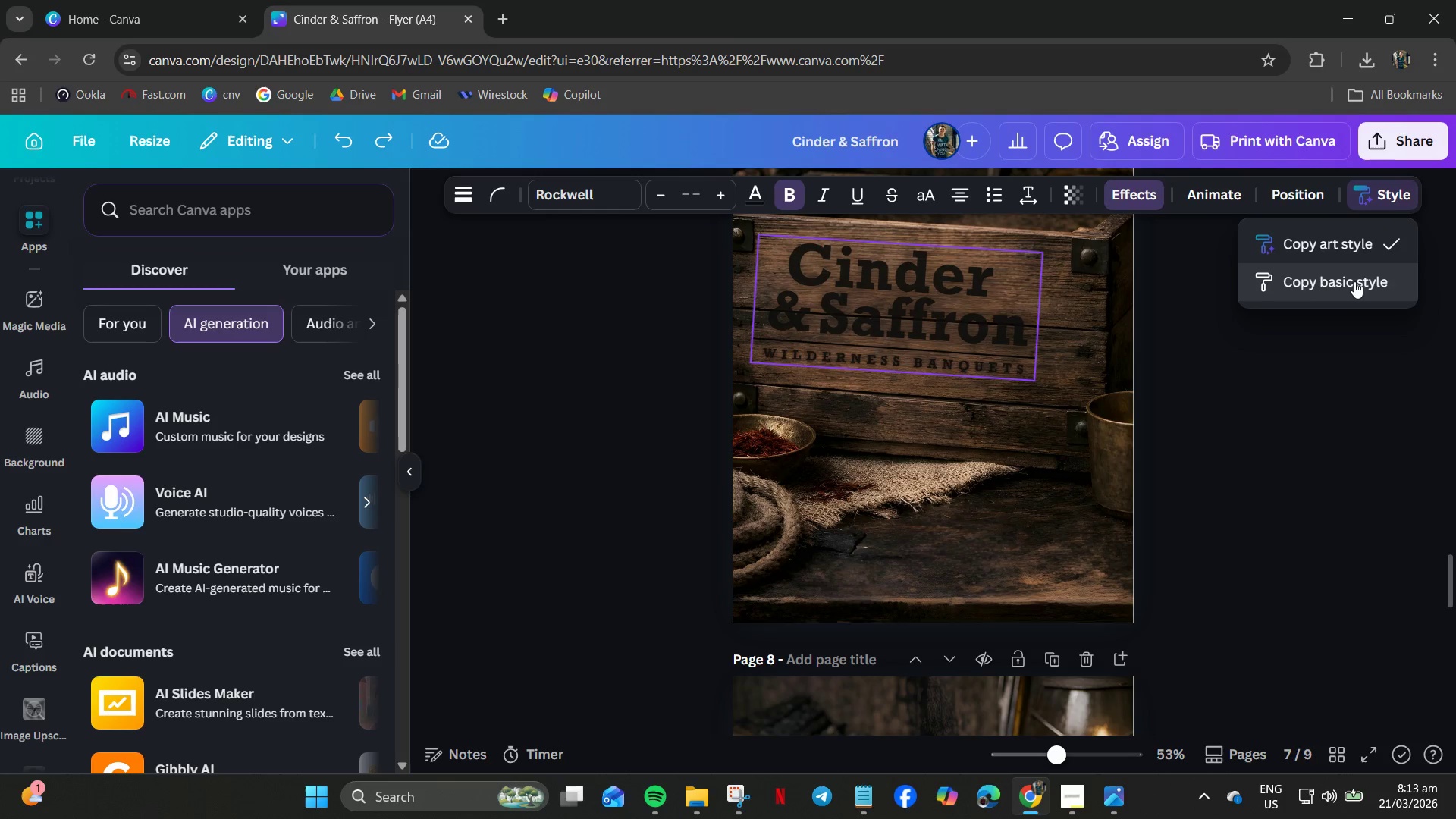 
left_click([1286, 397])
 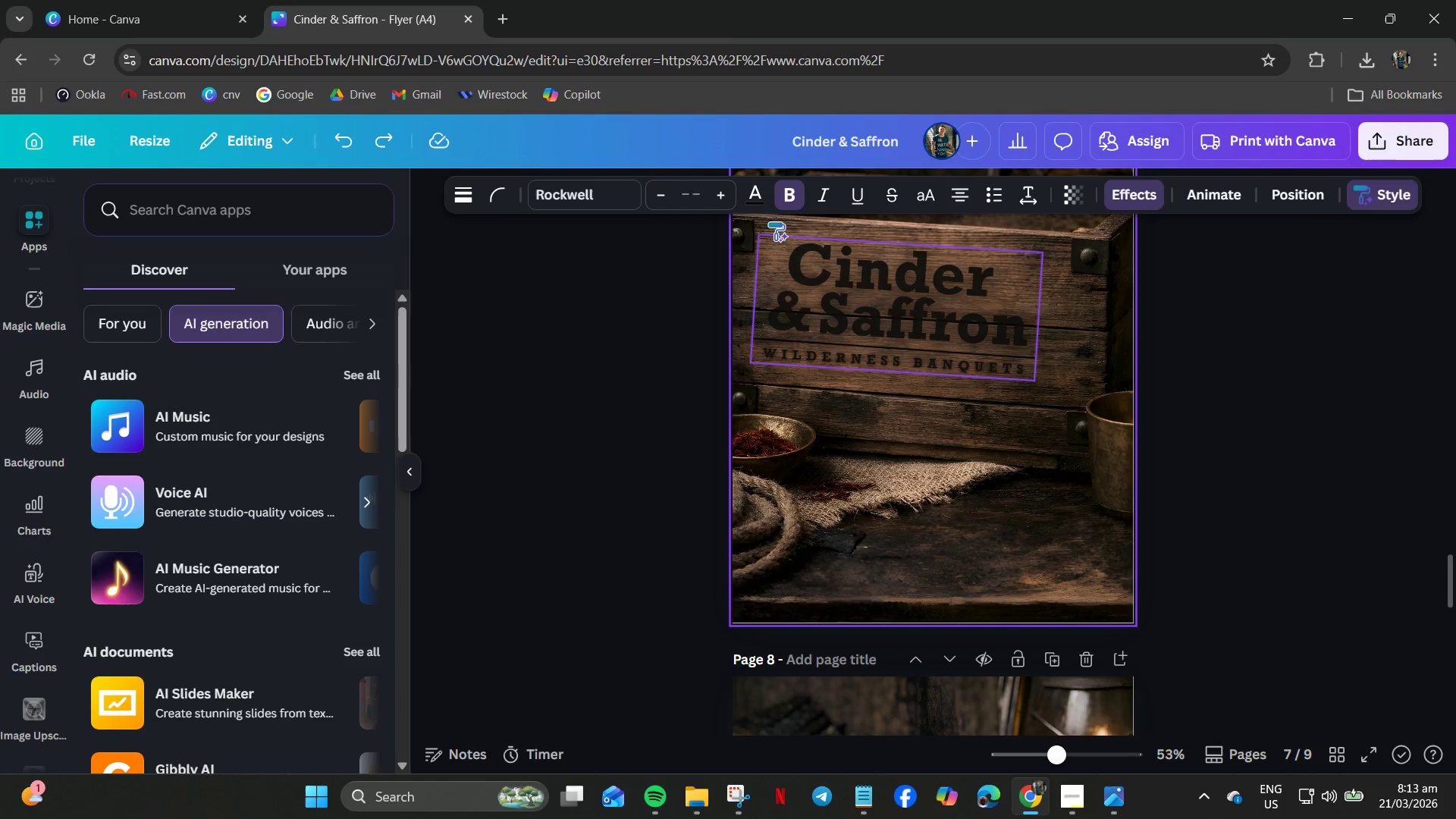 
left_click([588, 193])
 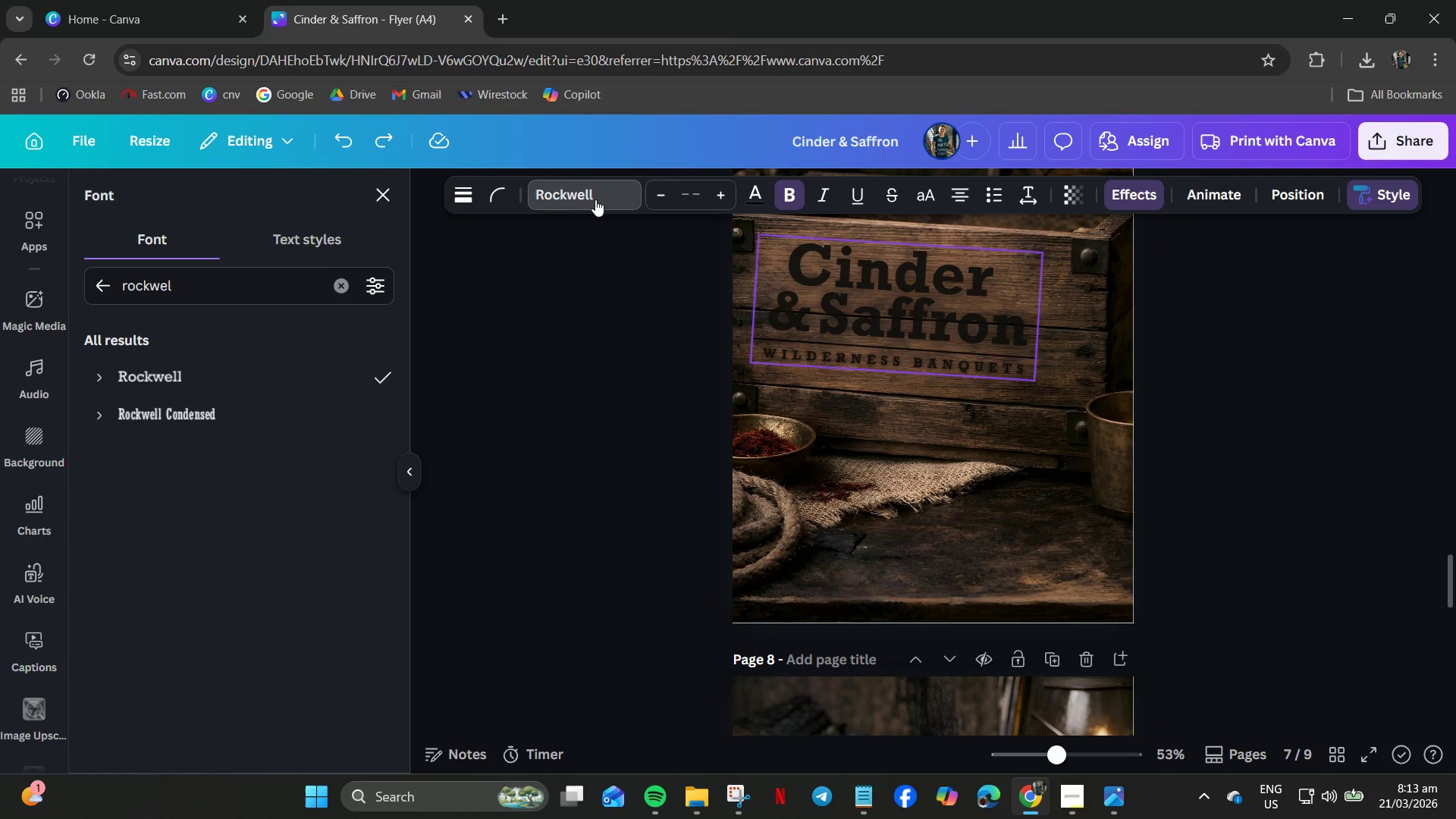 
left_click([597, 199])
 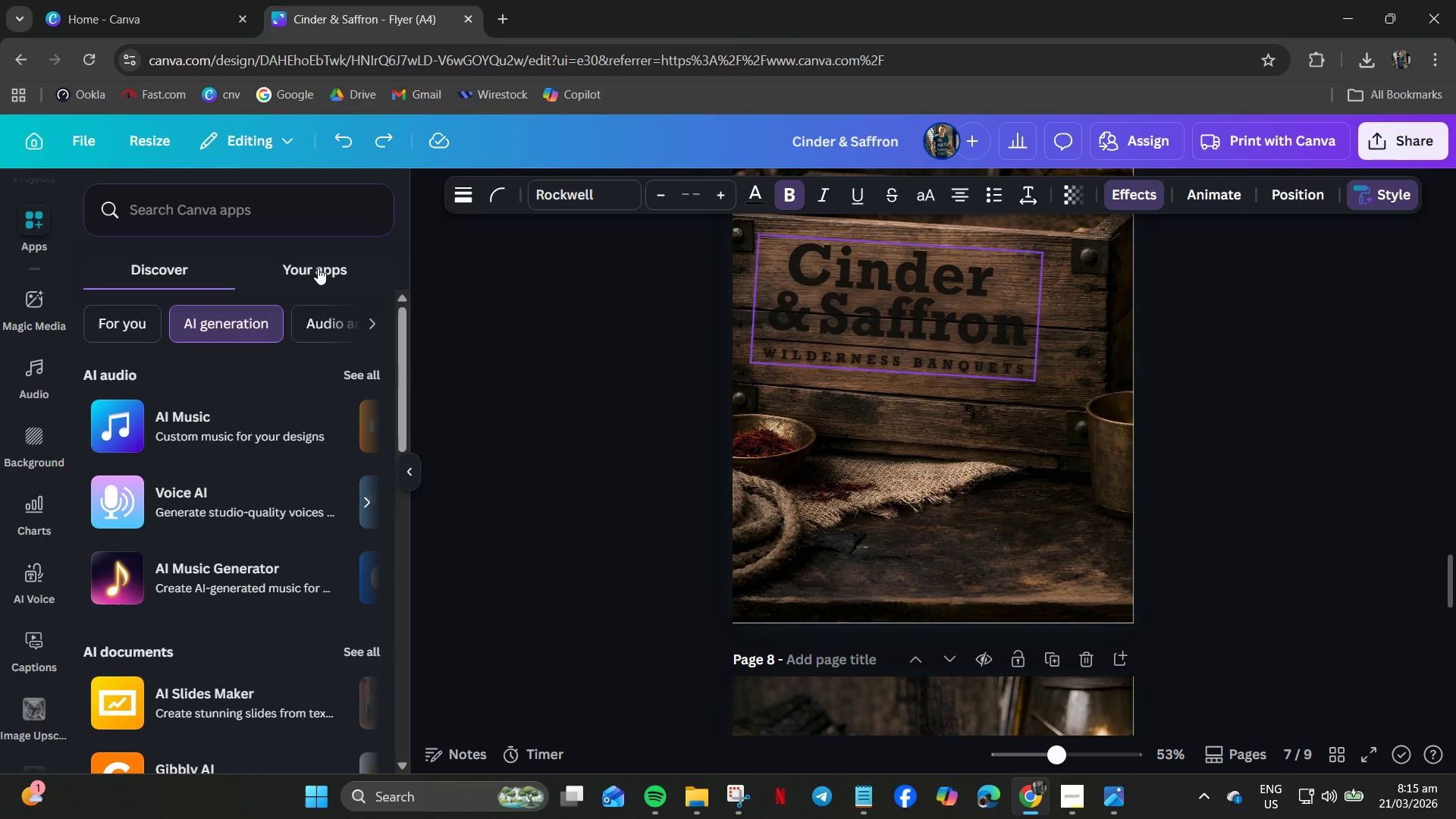 
wait(88.88)
 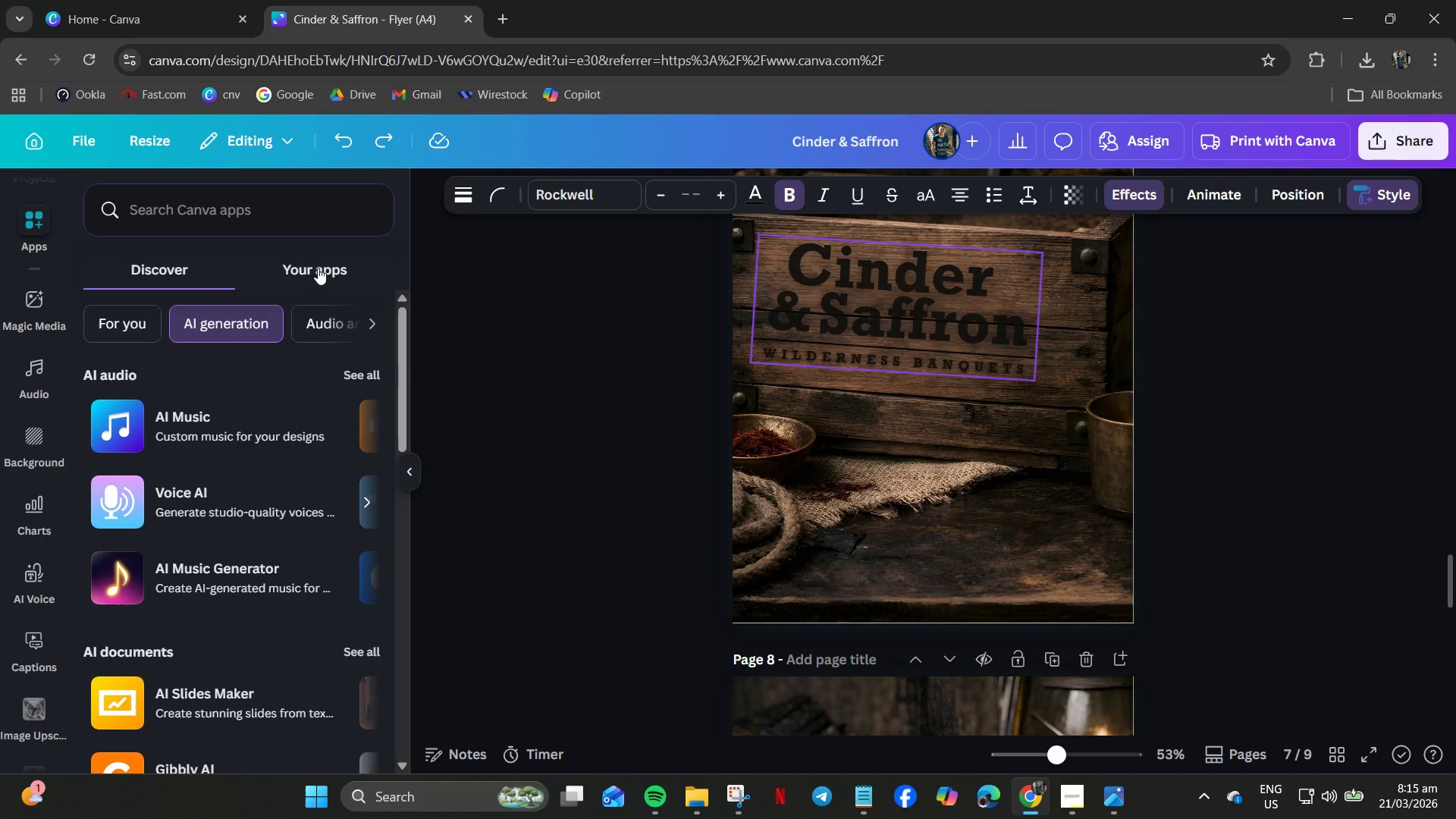 
scroll: coordinate [260, 518], scroll_direction: down, amount: 8.0
 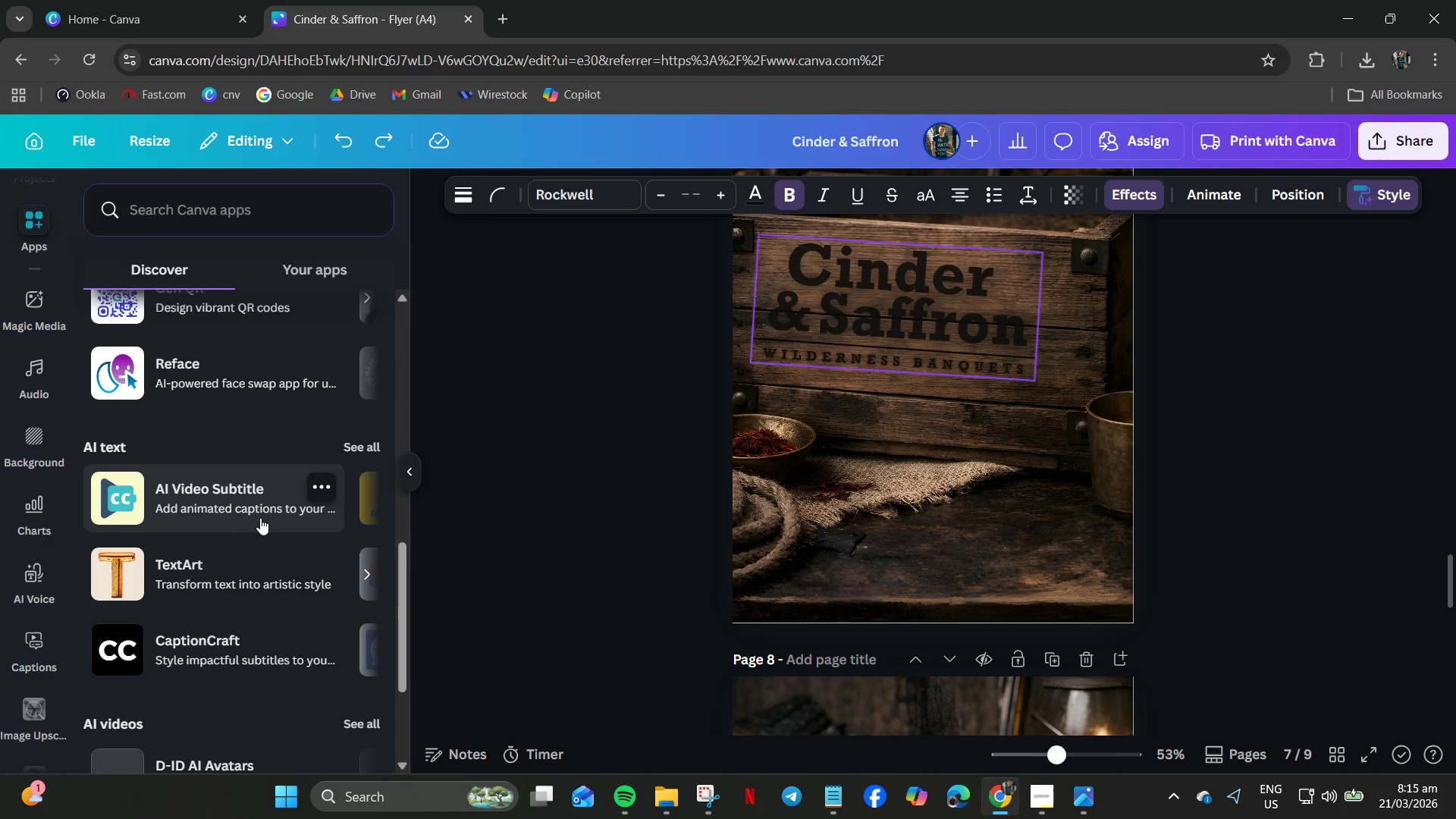 
scroll: coordinate [260, 518], scroll_direction: up, amount: 2.0
 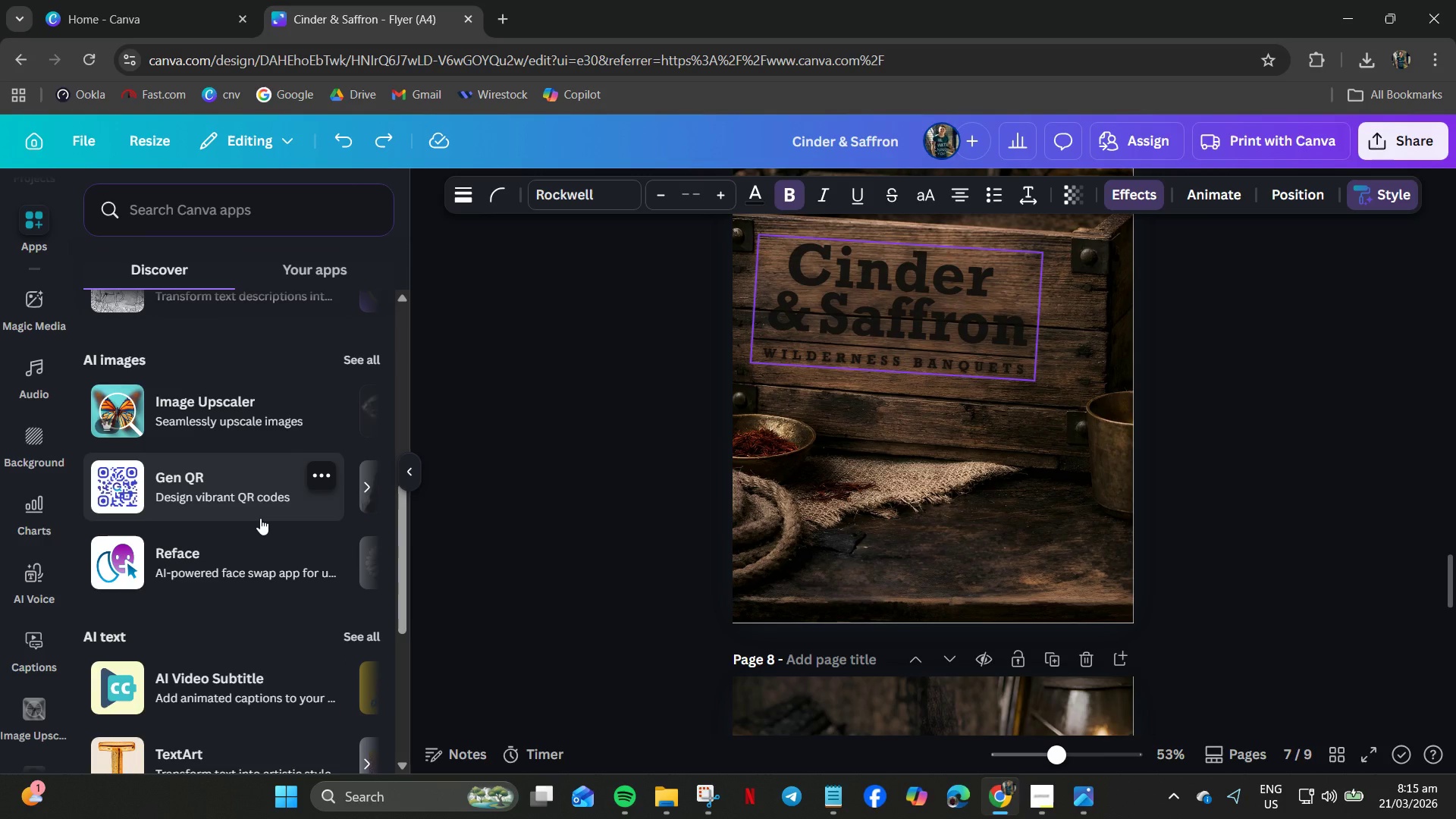 
scroll: coordinate [260, 518], scroll_direction: down, amount: 7.0
 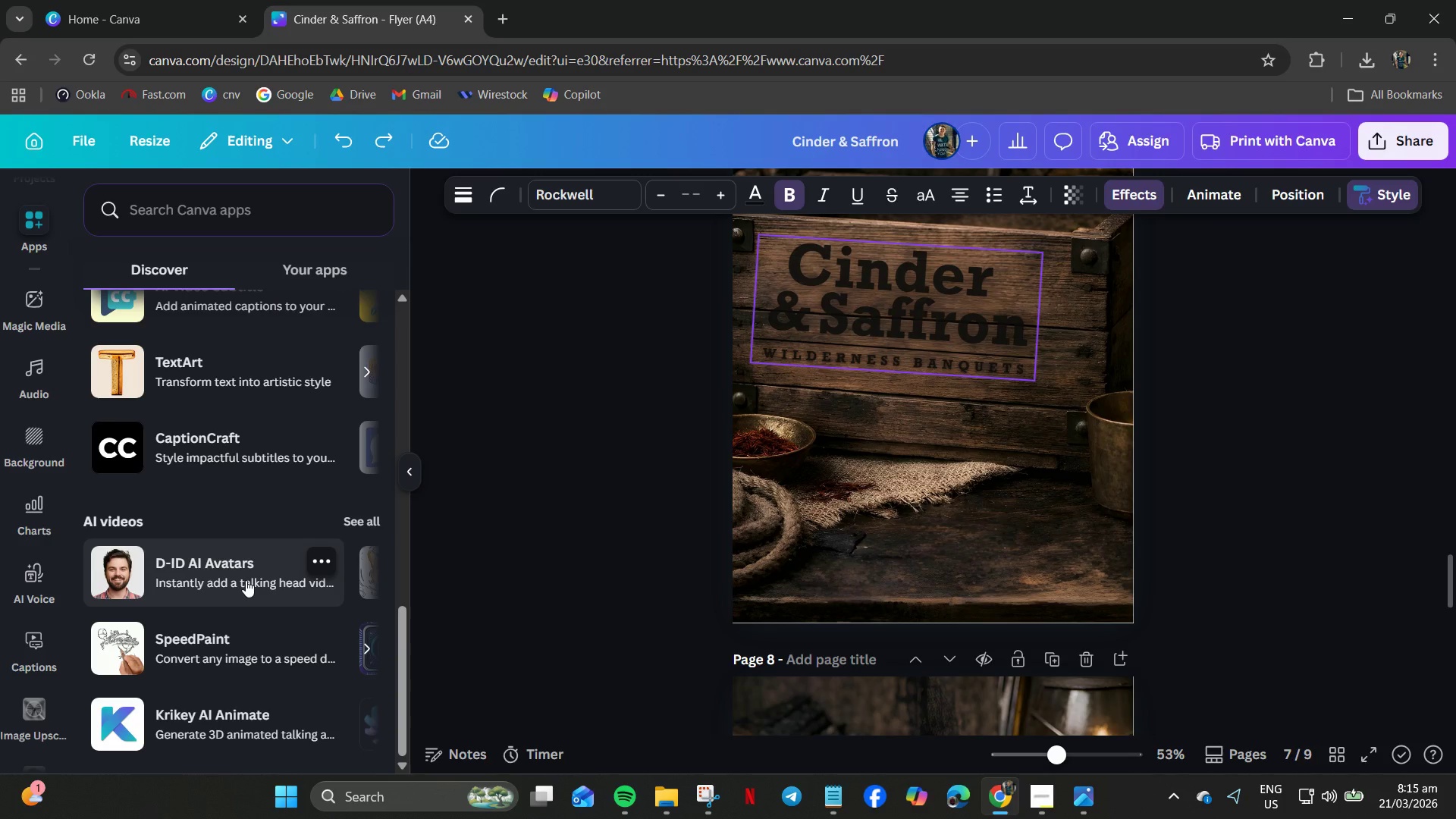 
scroll: coordinate [246, 576], scroll_direction: up, amount: 5.0
 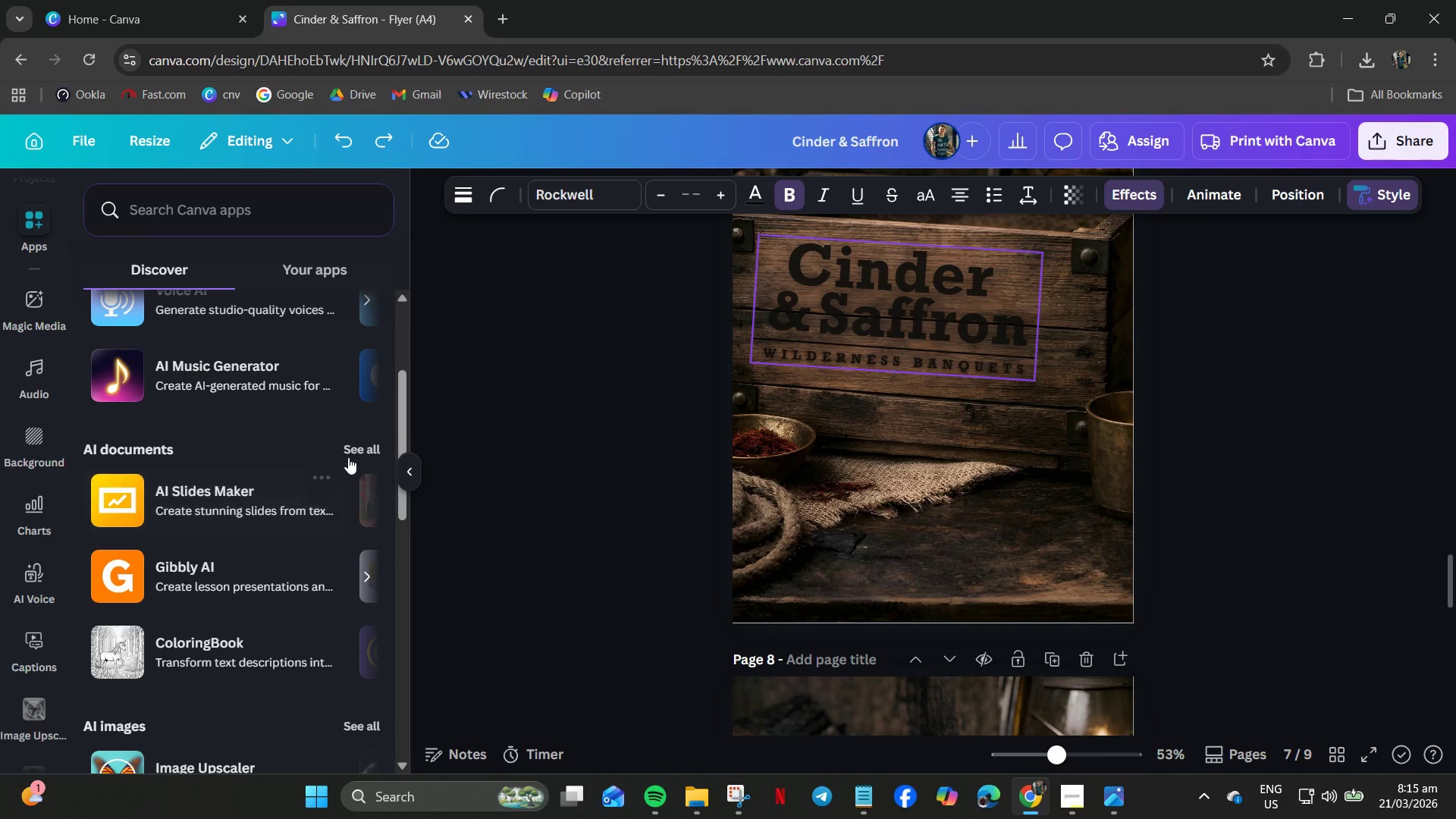 
left_click([364, 449])
 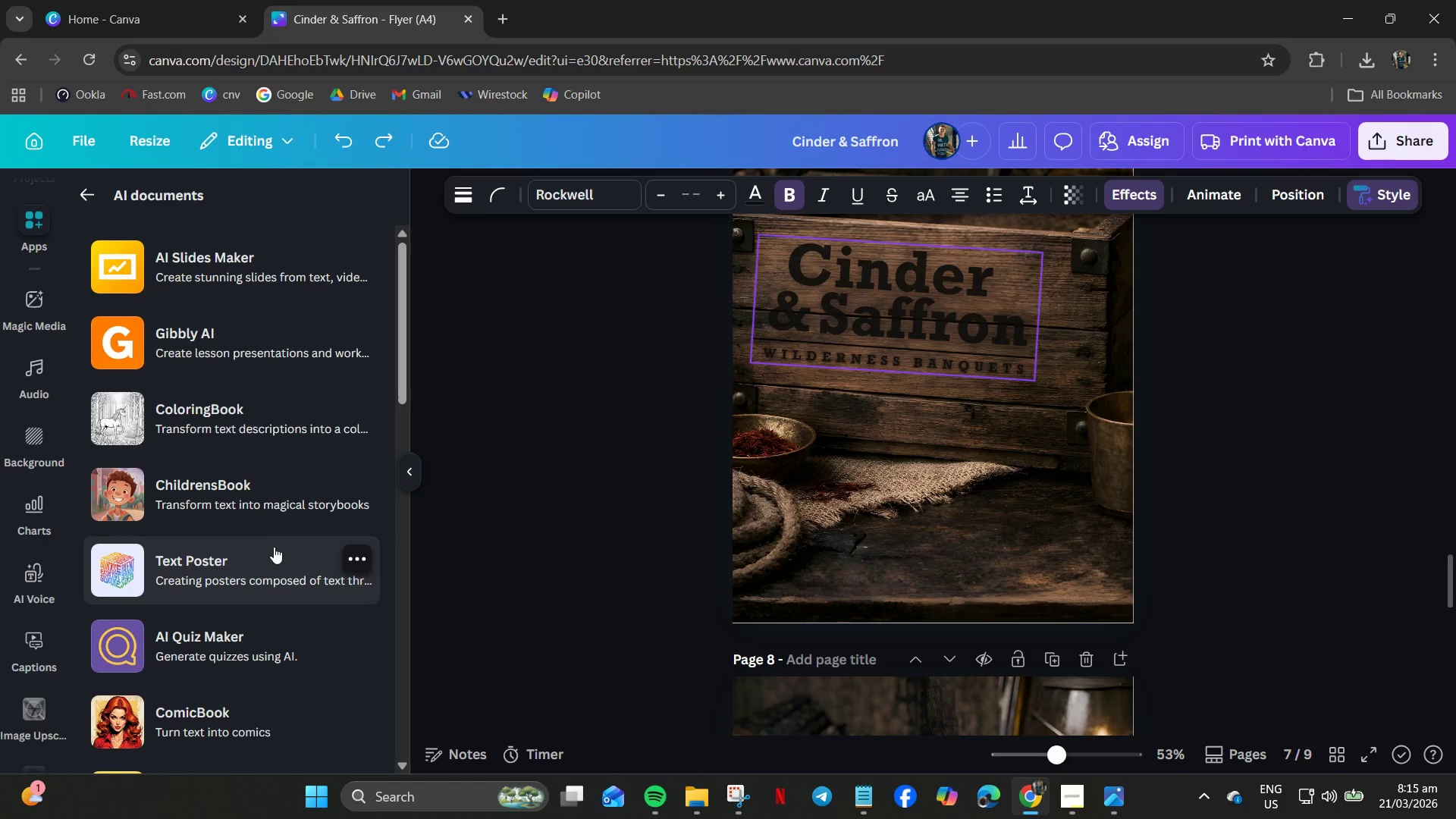 
scroll: coordinate [272, 542], scroll_direction: down, amount: 4.0
 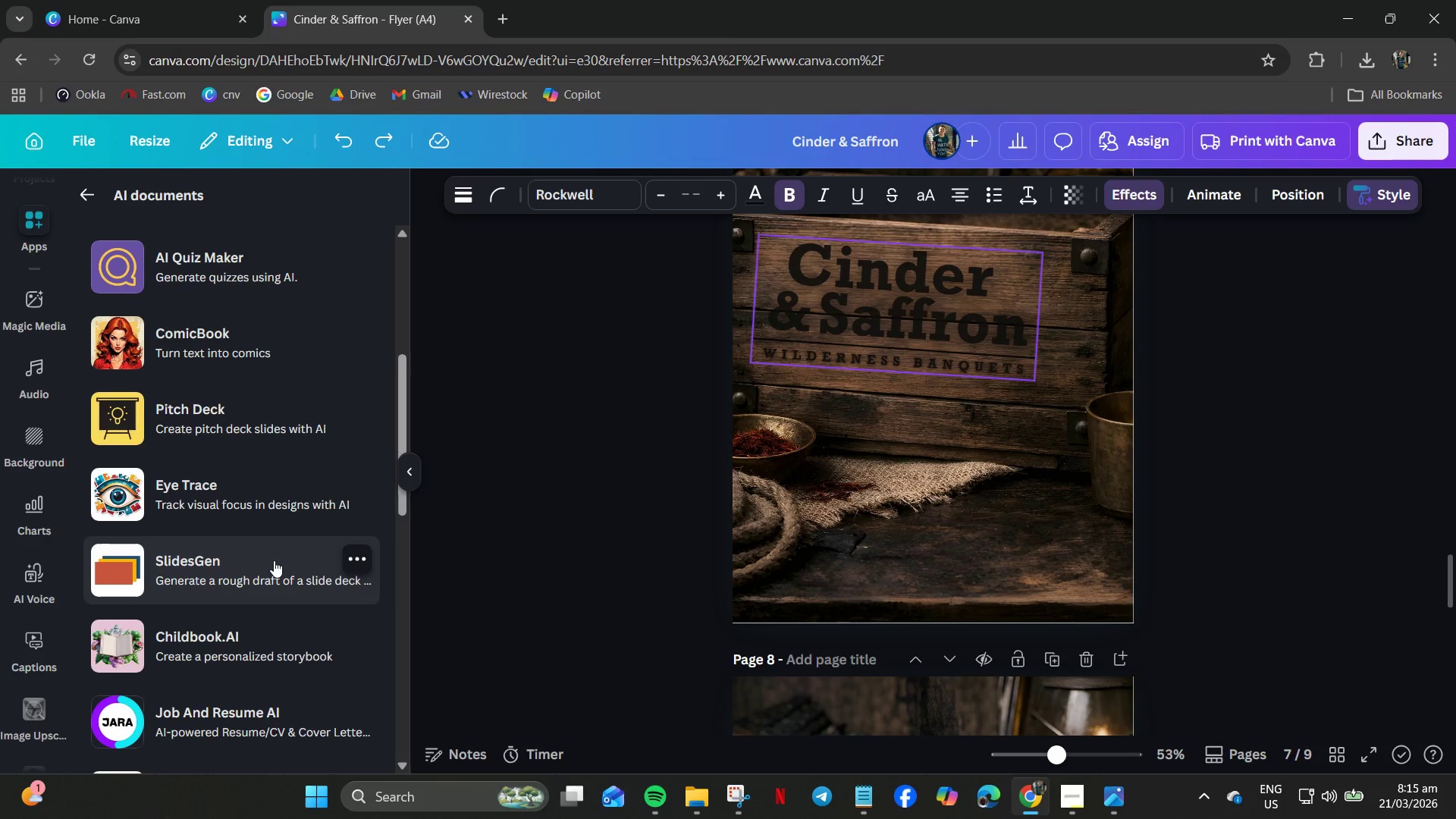 
scroll: coordinate [210, 397], scroll_direction: up, amount: 10.0
 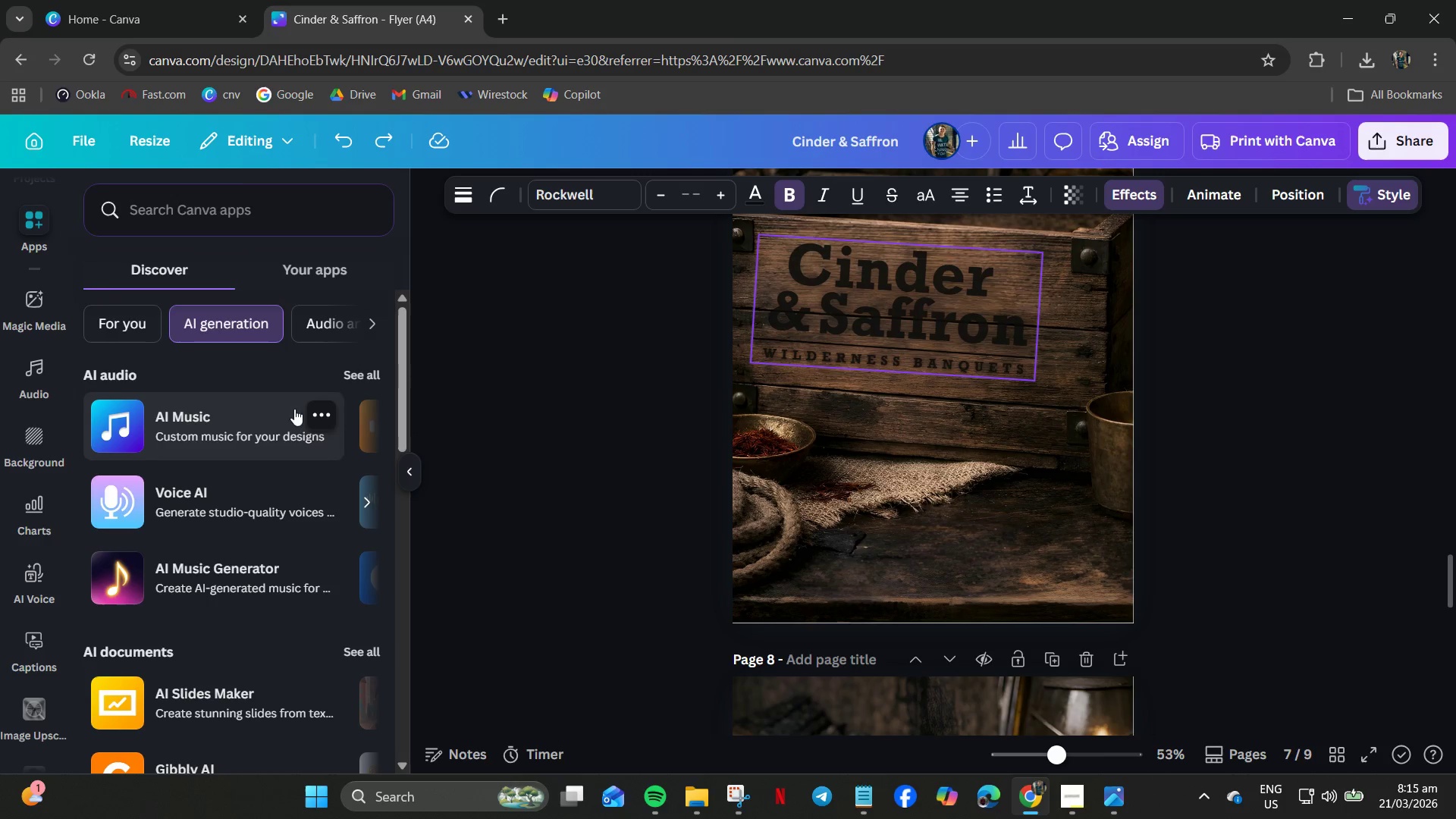 
scroll: coordinate [303, 503], scroll_direction: down, amount: 4.0
 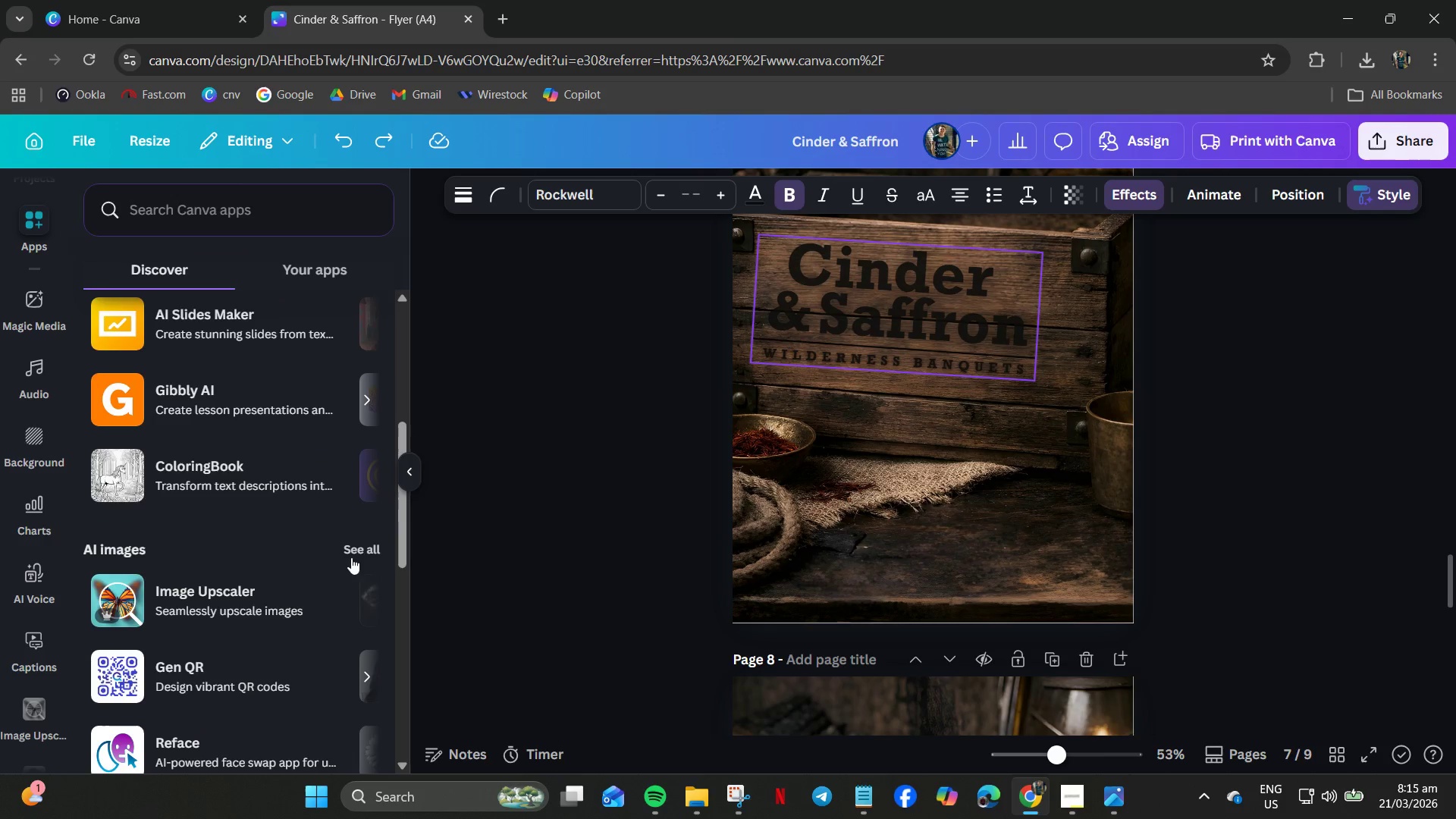 
left_click([375, 551])
 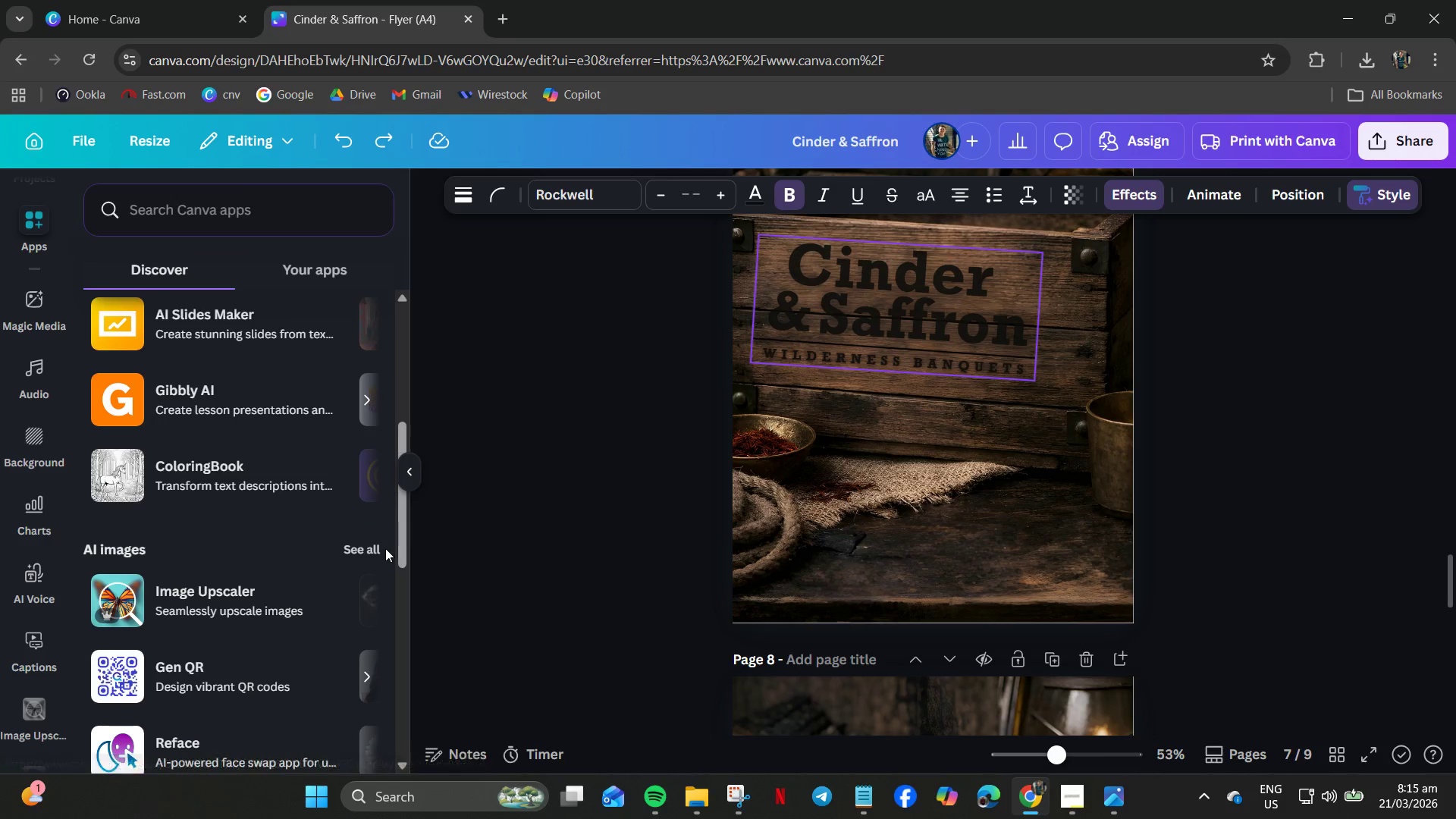 
left_click([358, 549])
 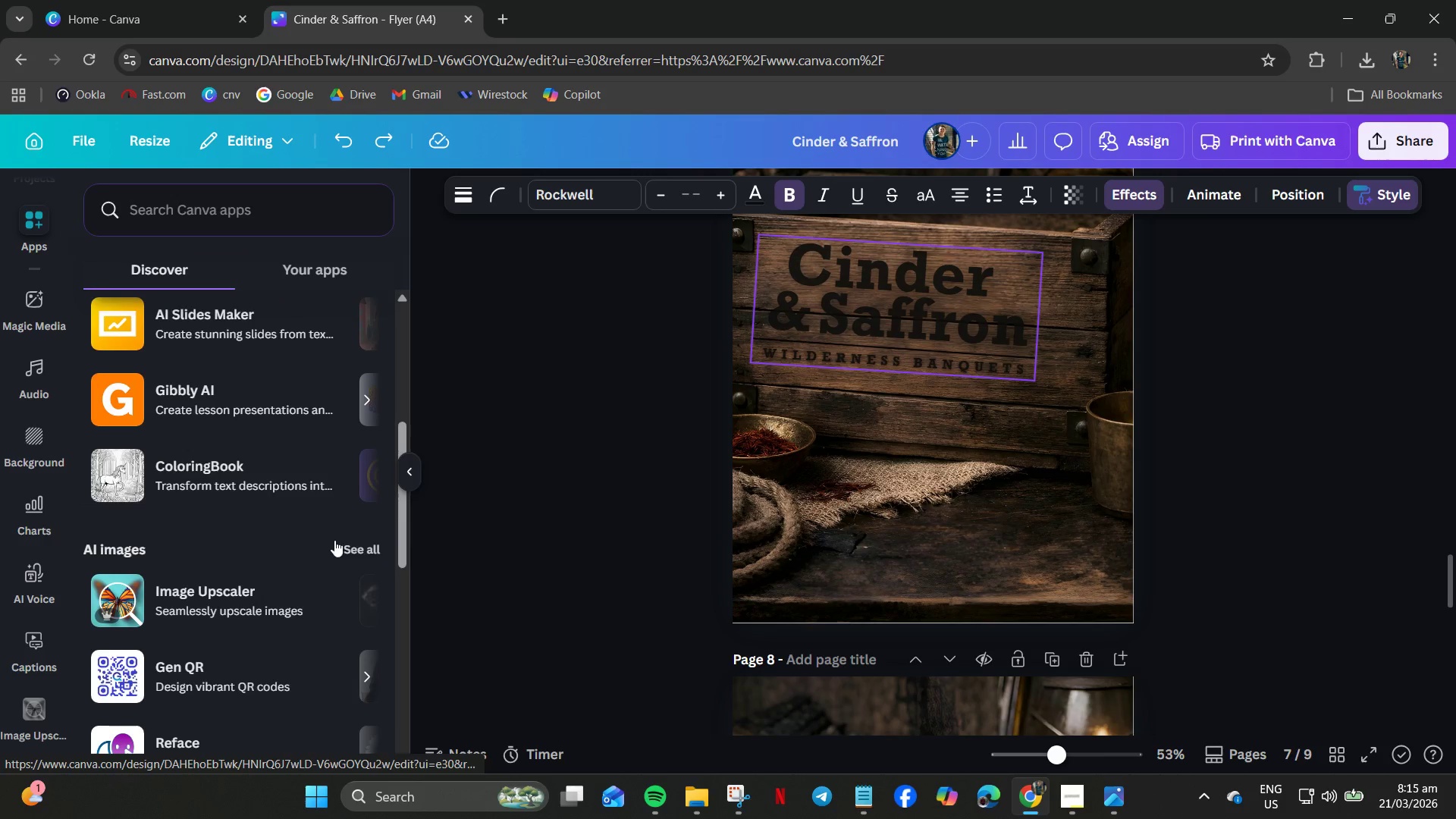 
scroll: coordinate [268, 629], scroll_direction: down, amount: 15.0
 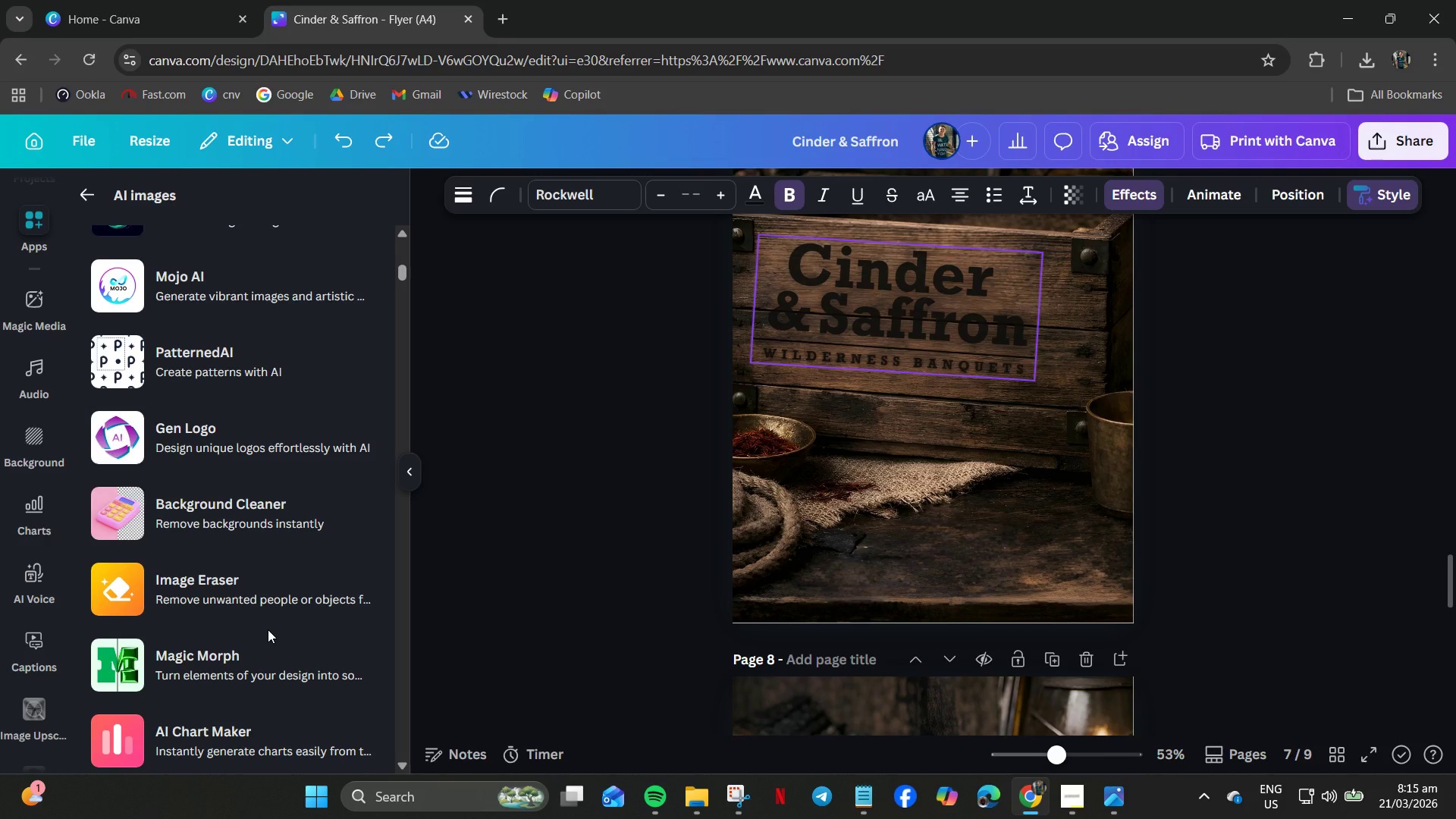 
left_click([249, 661])
 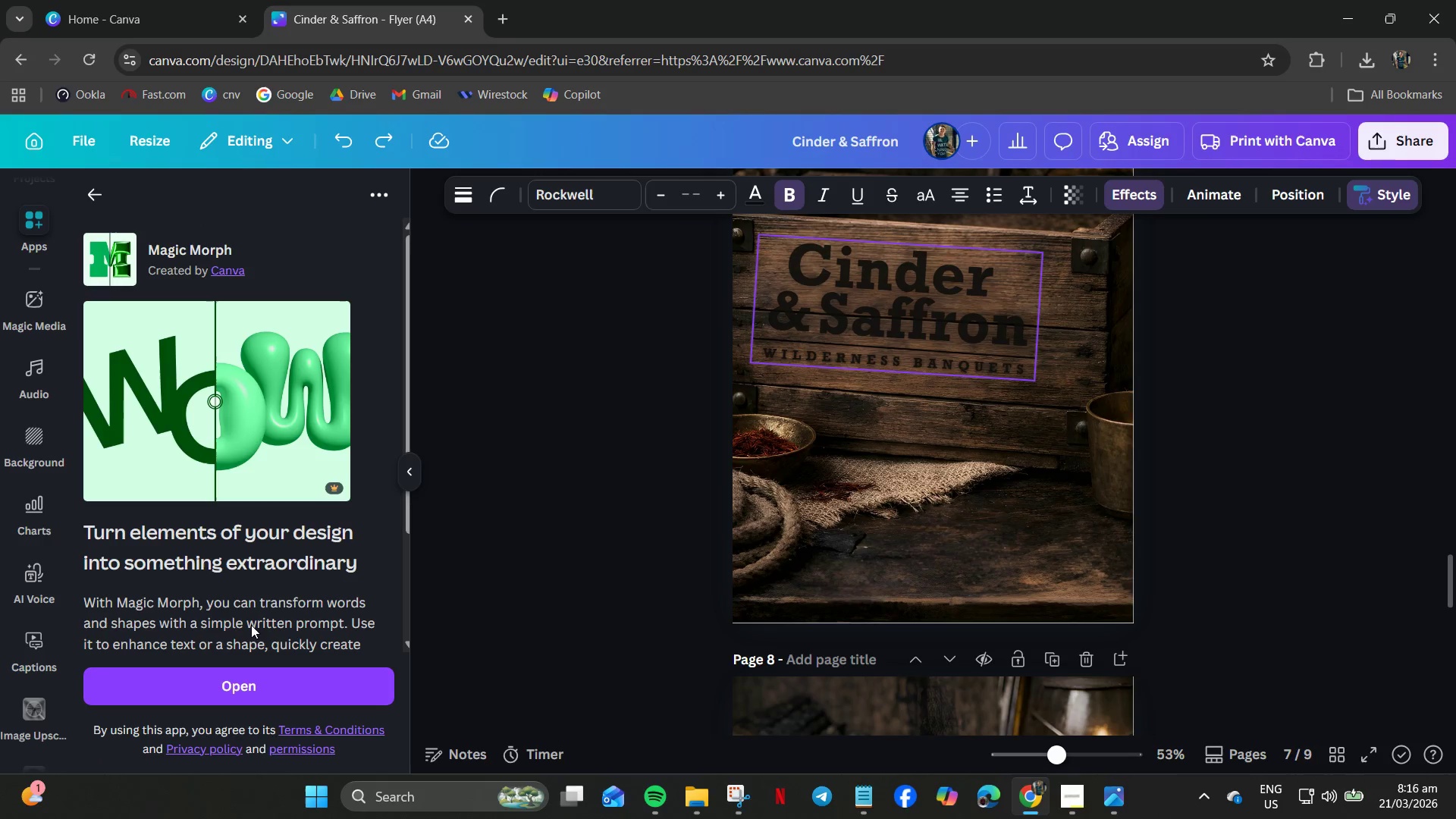 
scroll: coordinate [176, 485], scroll_direction: down, amount: 2.0
 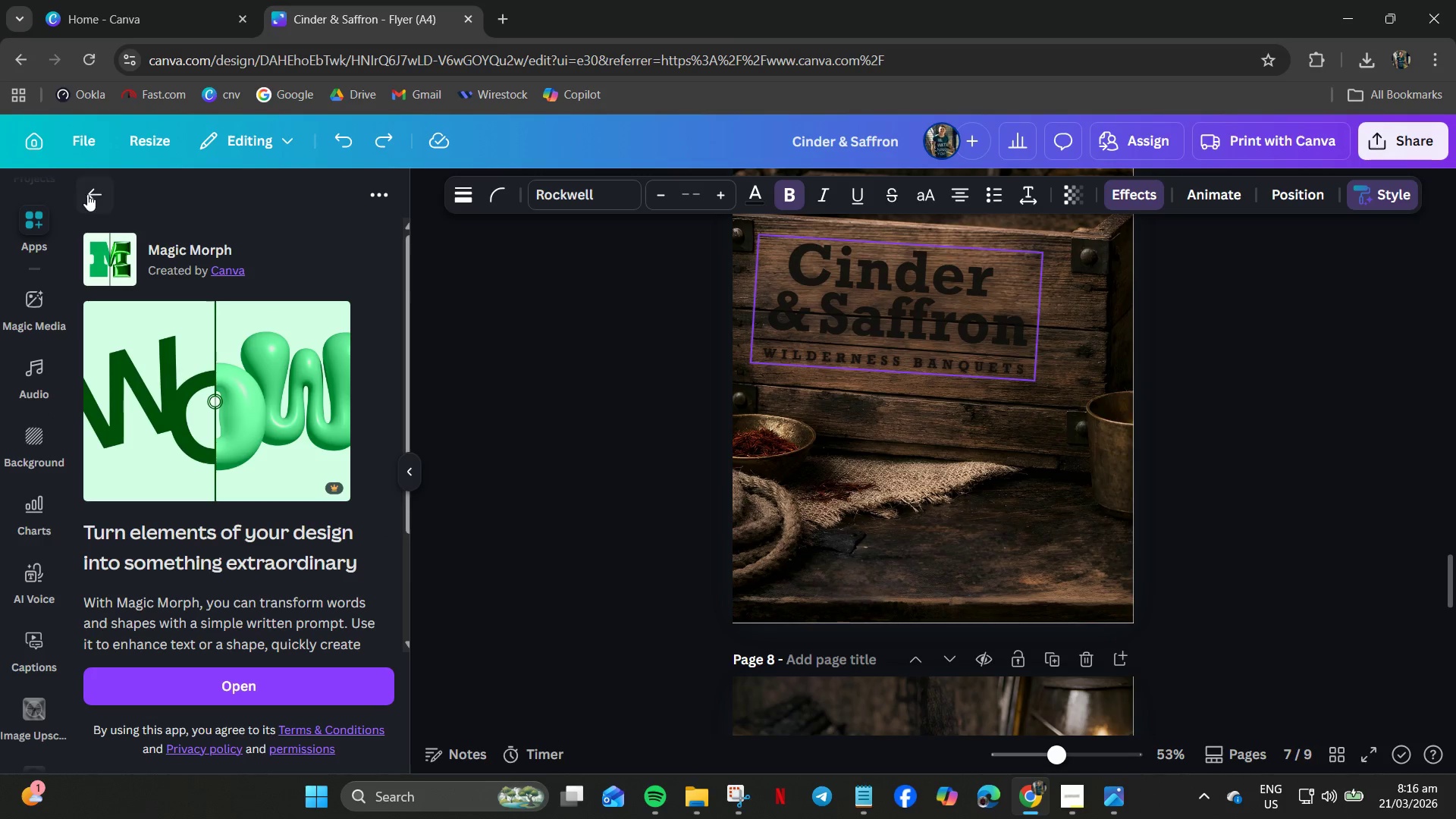 
left_click([86, 192])
 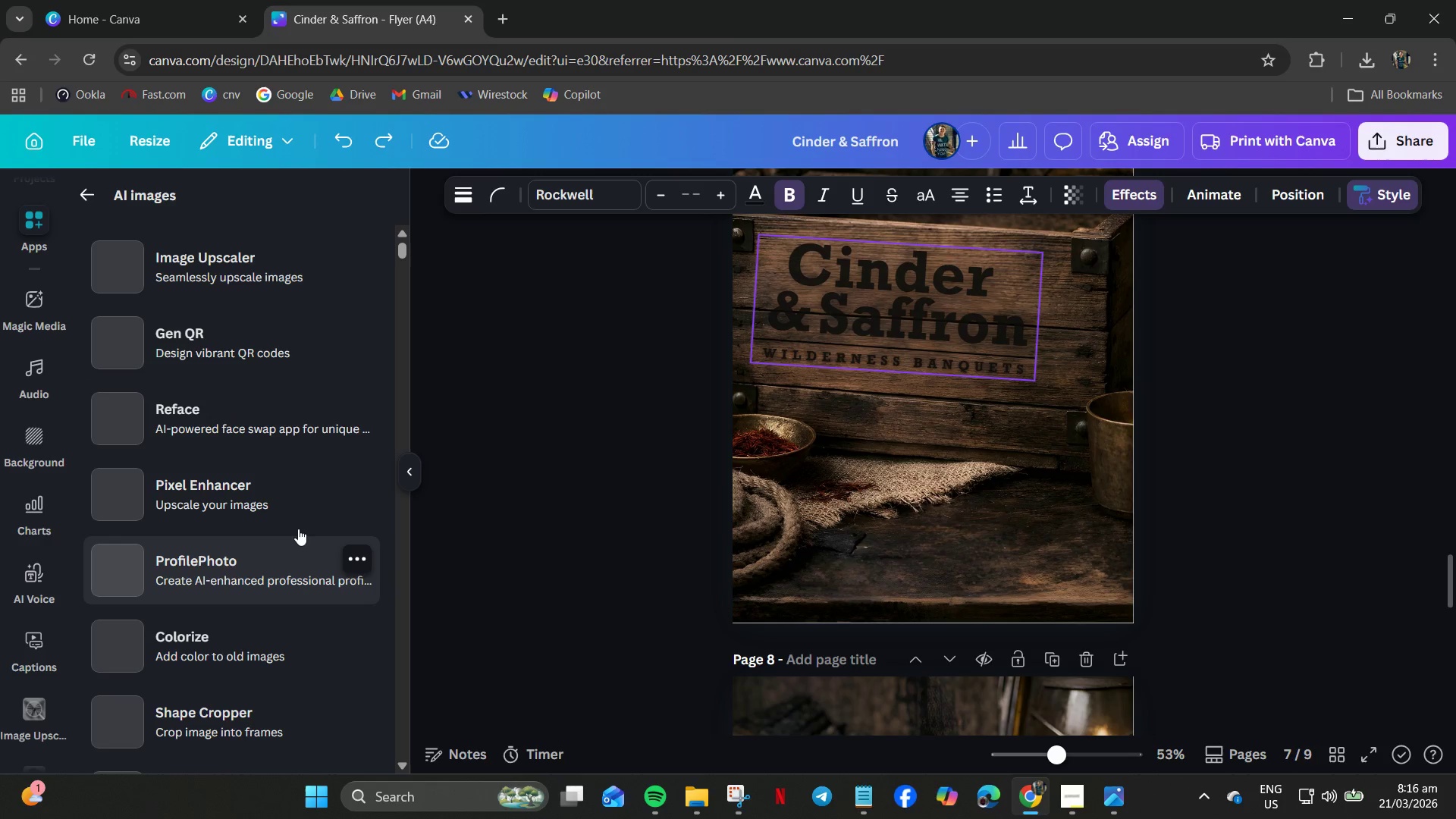 
scroll: coordinate [290, 543], scroll_direction: down, amount: 4.0
 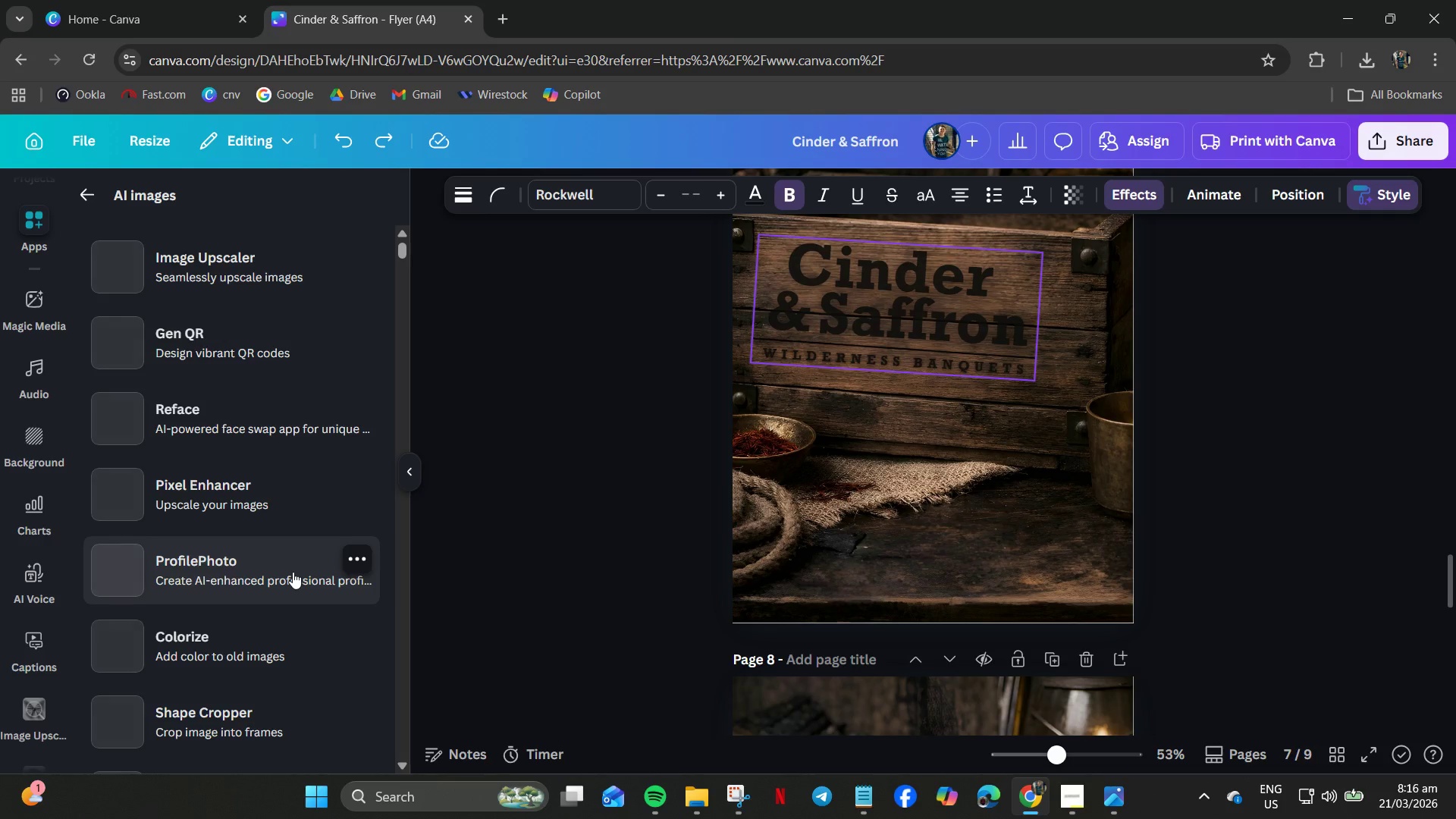 
wait(9.56)
 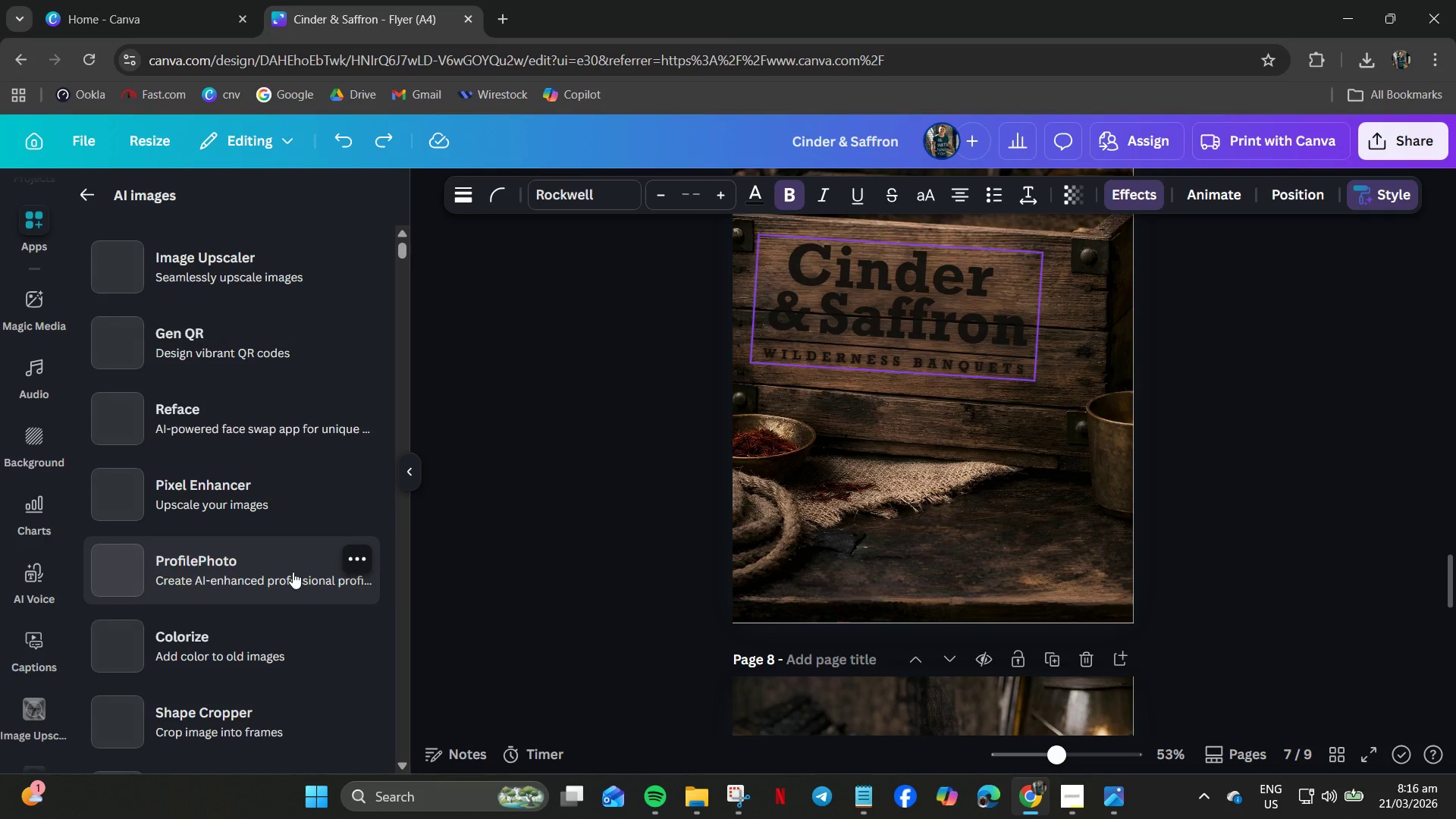 
scroll: coordinate [41, 259], scroll_direction: up, amount: 9.0
 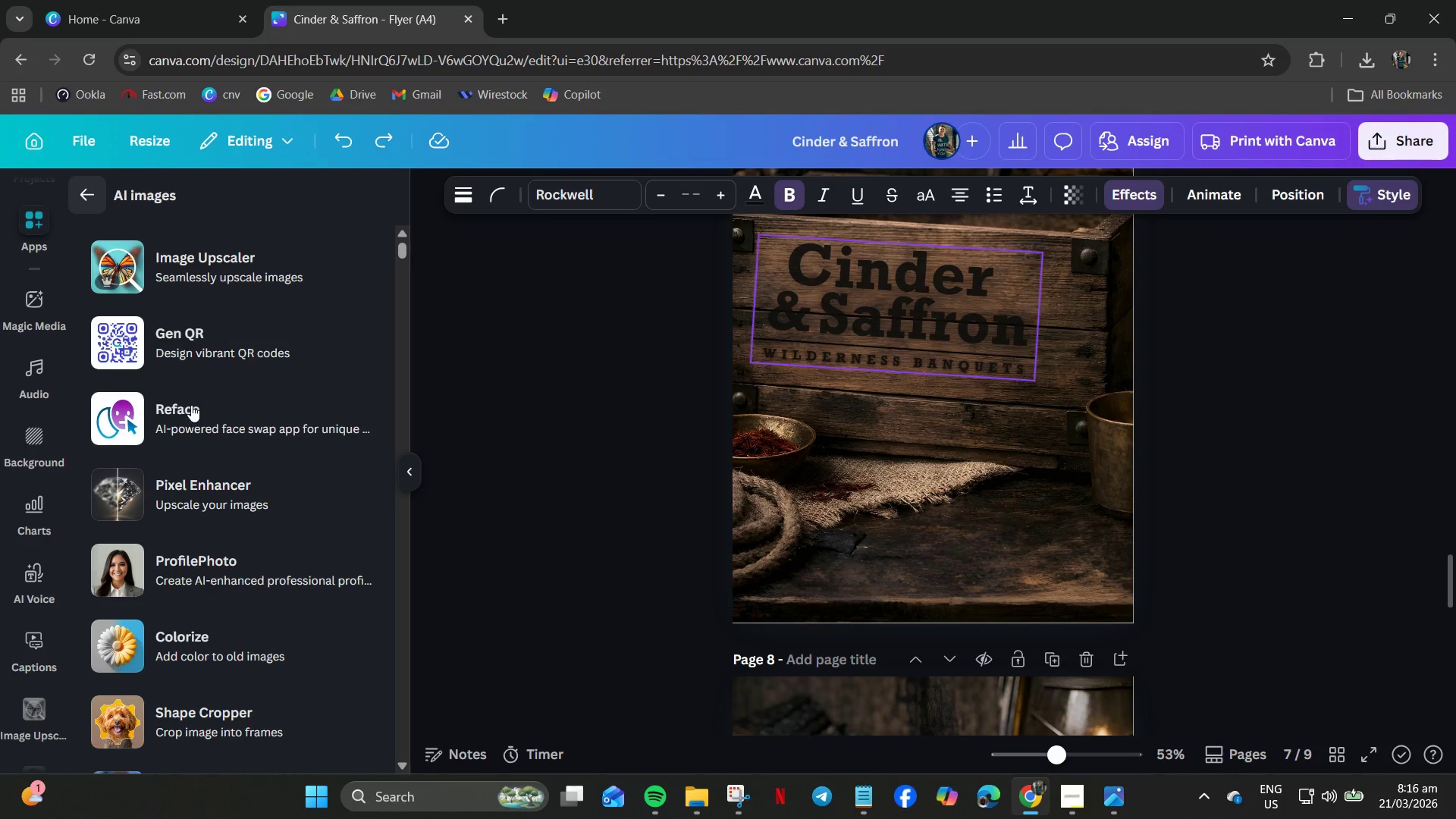 
scroll: coordinate [234, 554], scroll_direction: down, amount: 9.0
 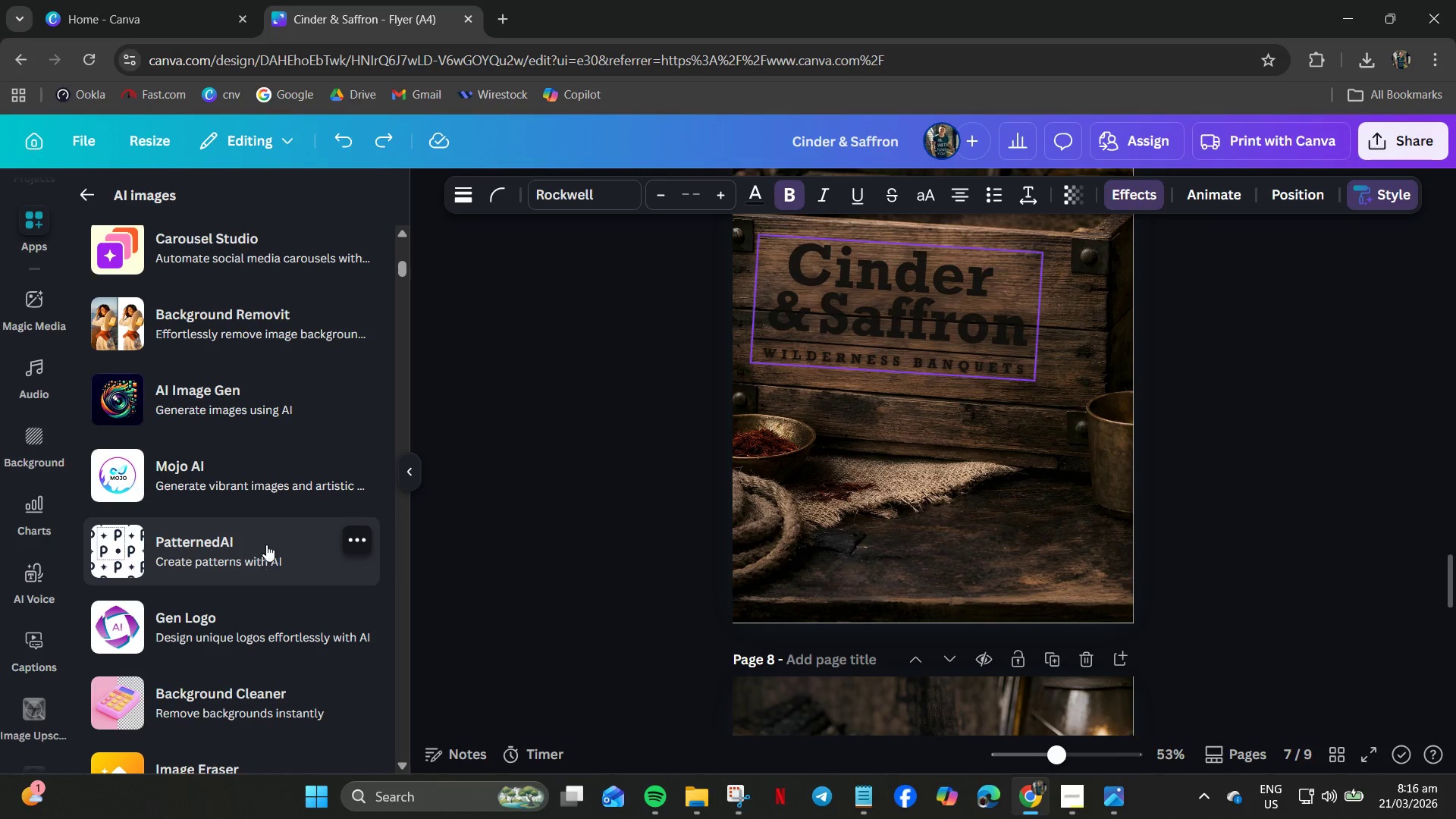 
mouse_move([255, 500])
 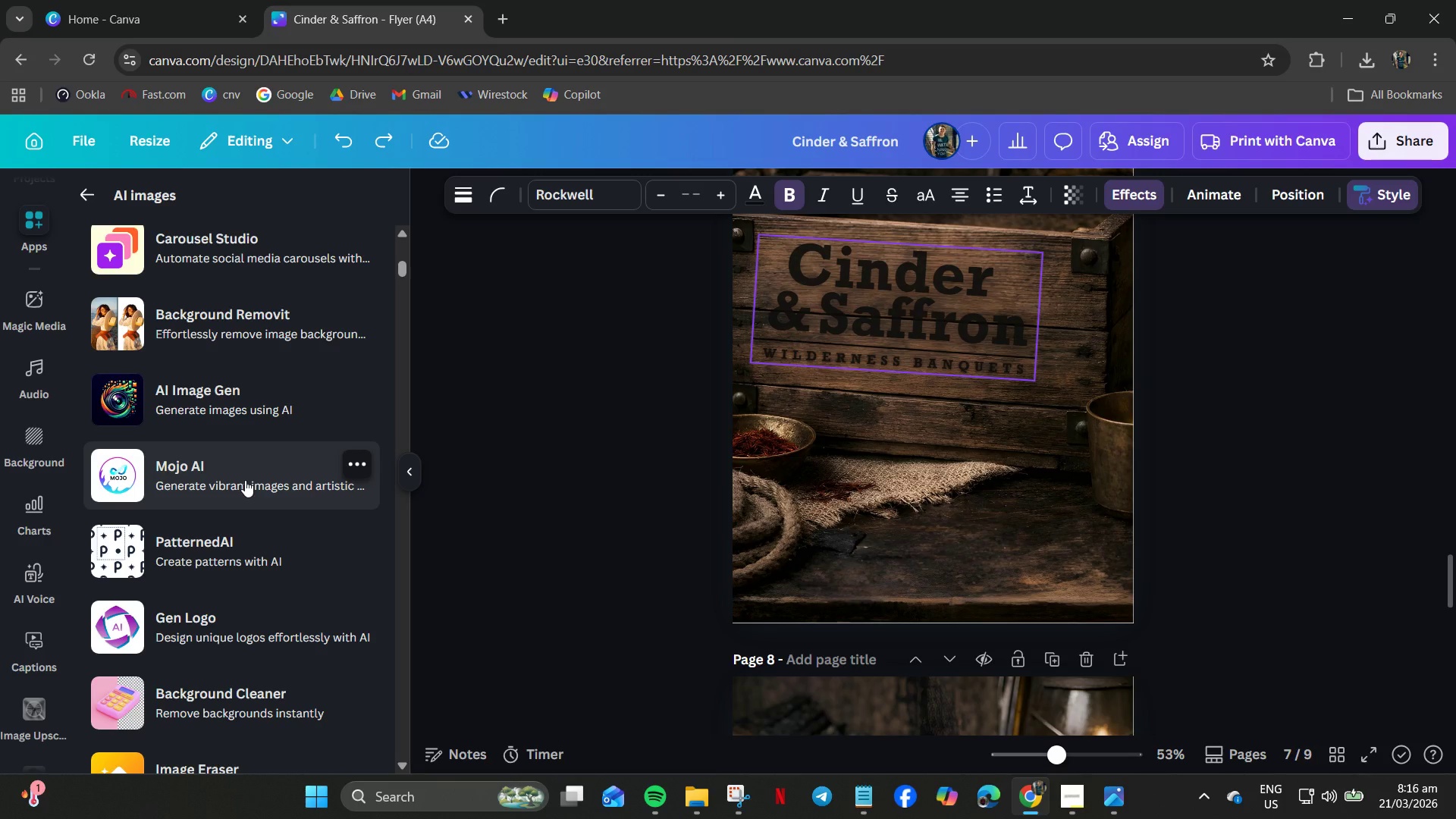 
left_click([245, 480])
 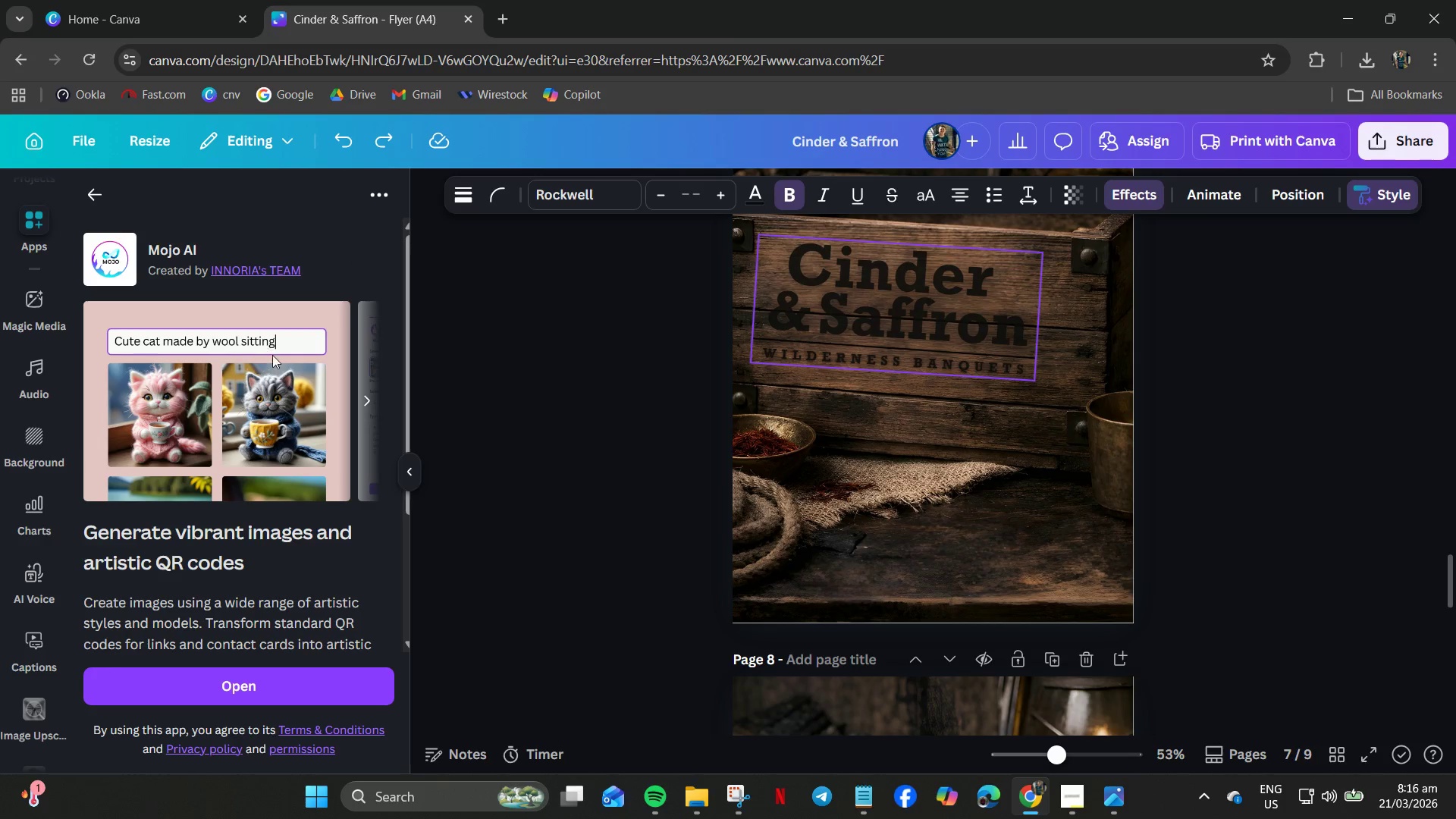 
wait(5.47)
 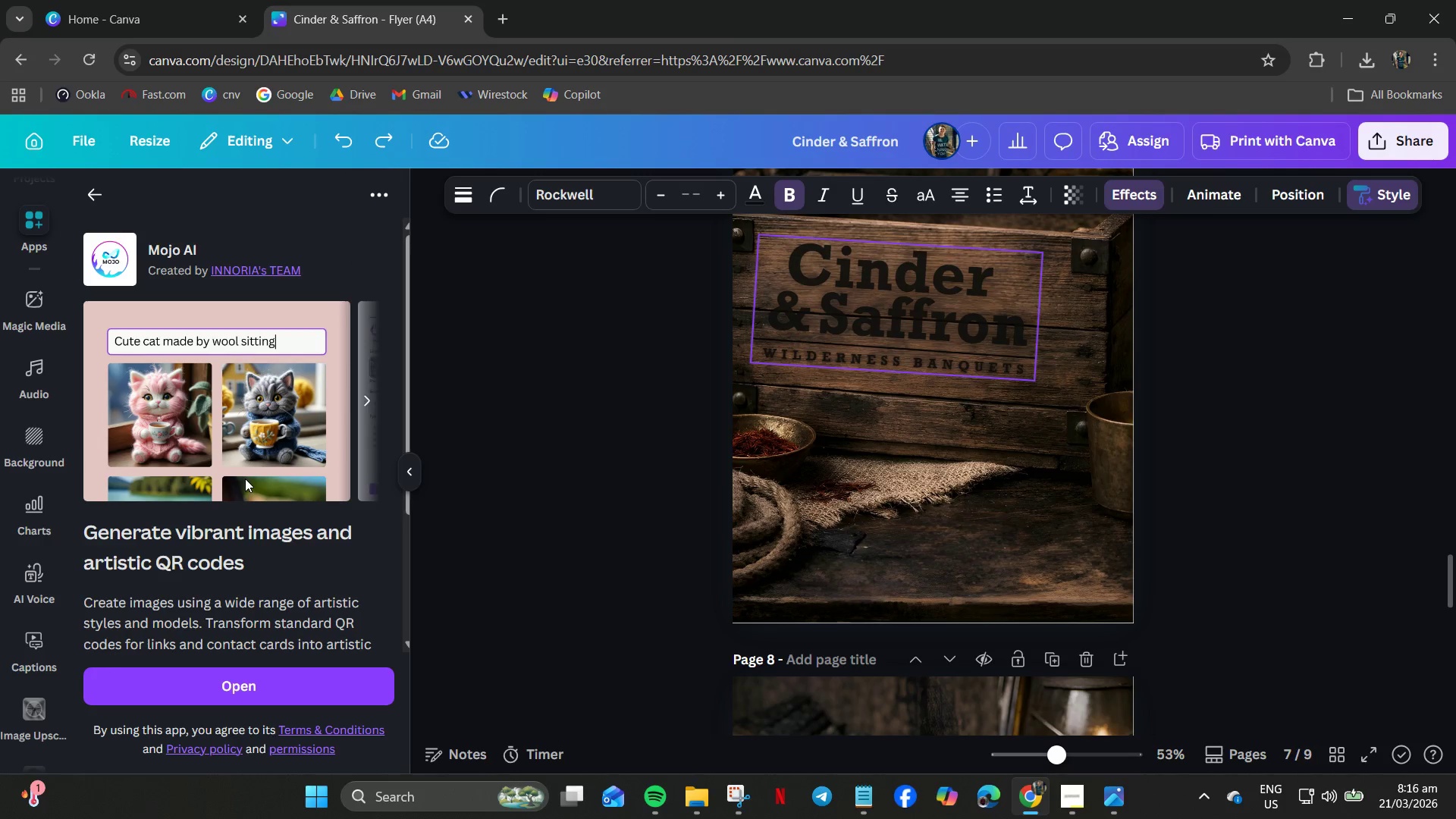 
scroll: coordinate [303, 475], scroll_direction: down, amount: 8.0
 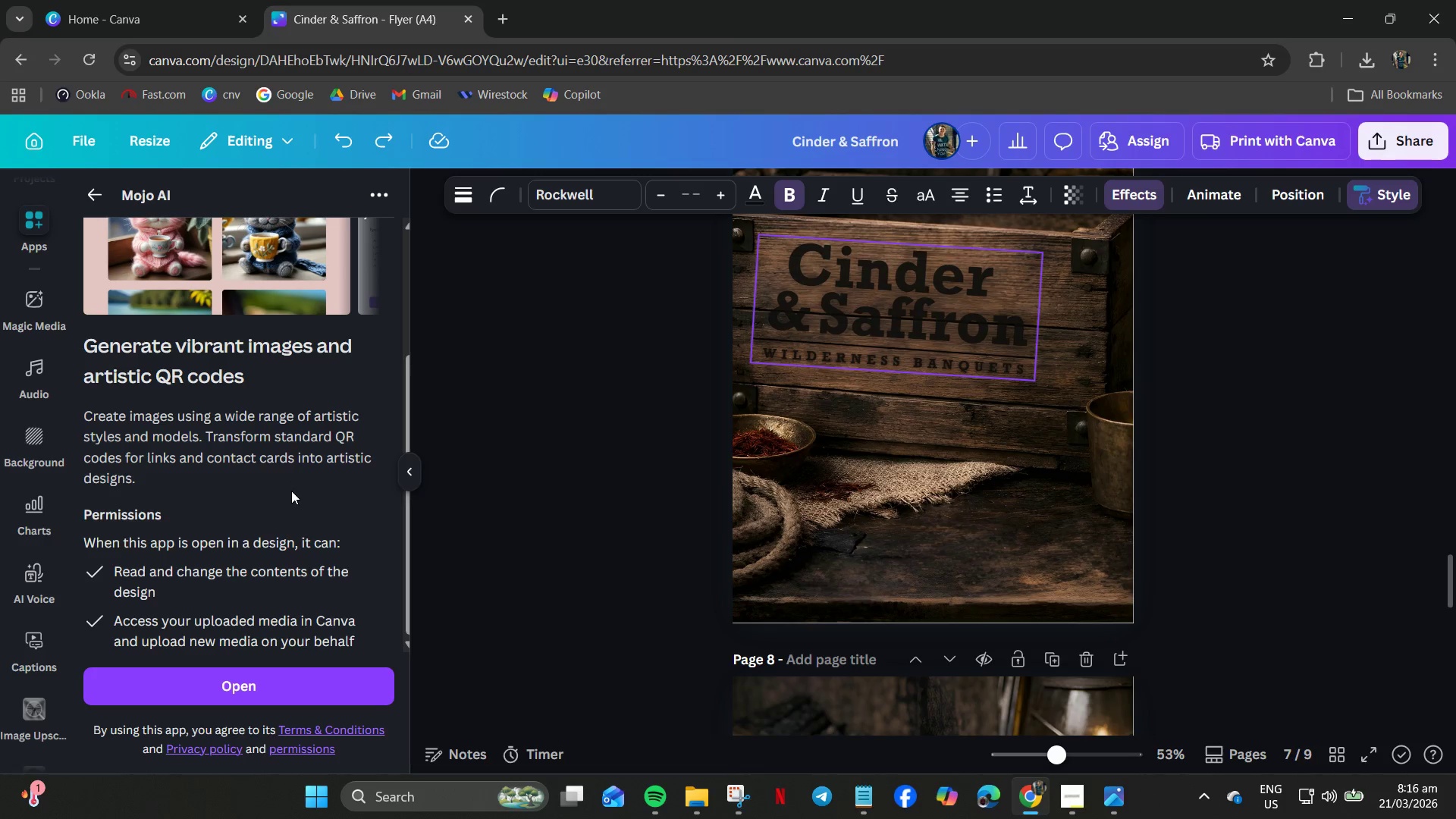 
left_click([259, 689])
 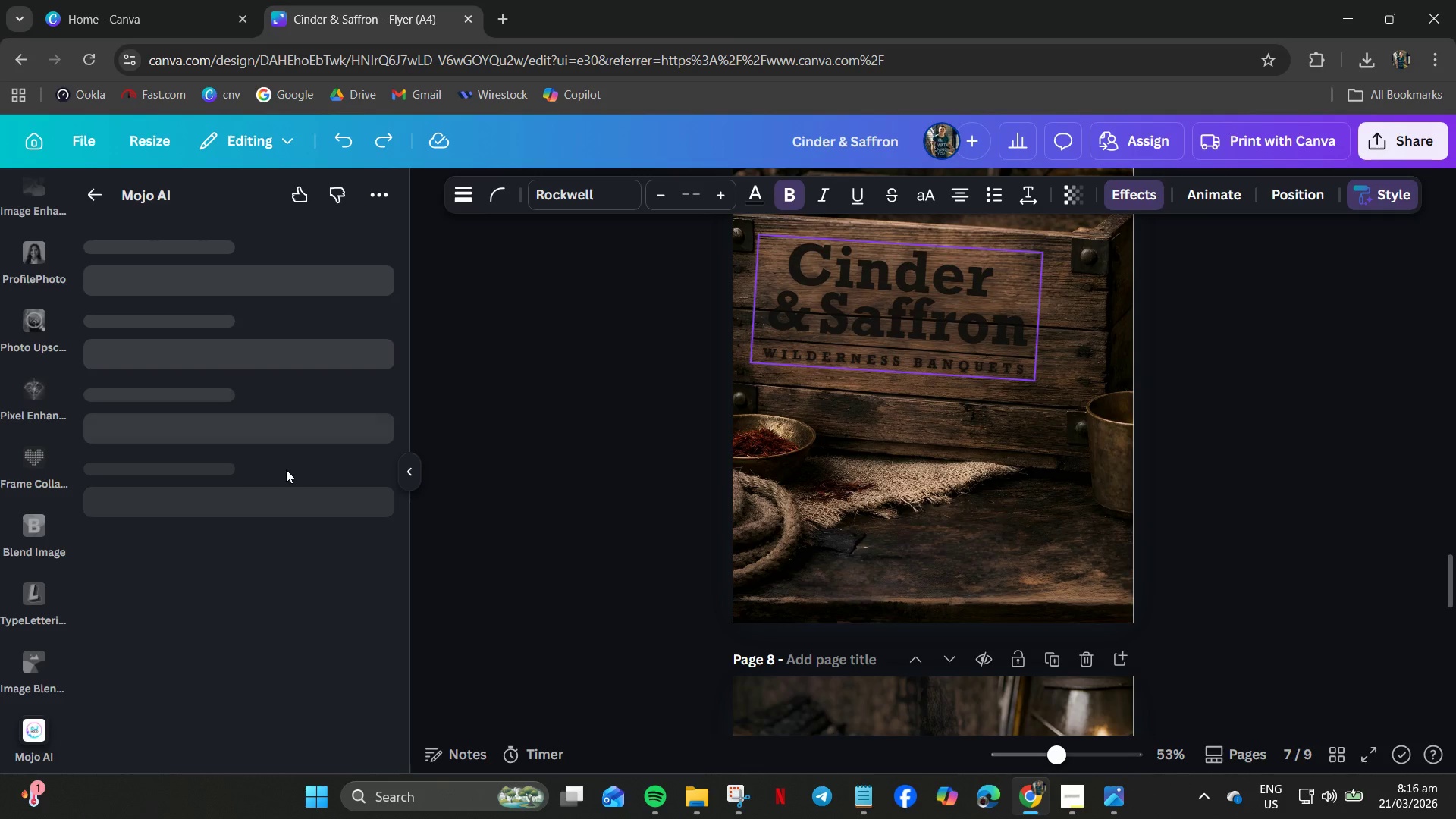 
mouse_move([265, 447])
 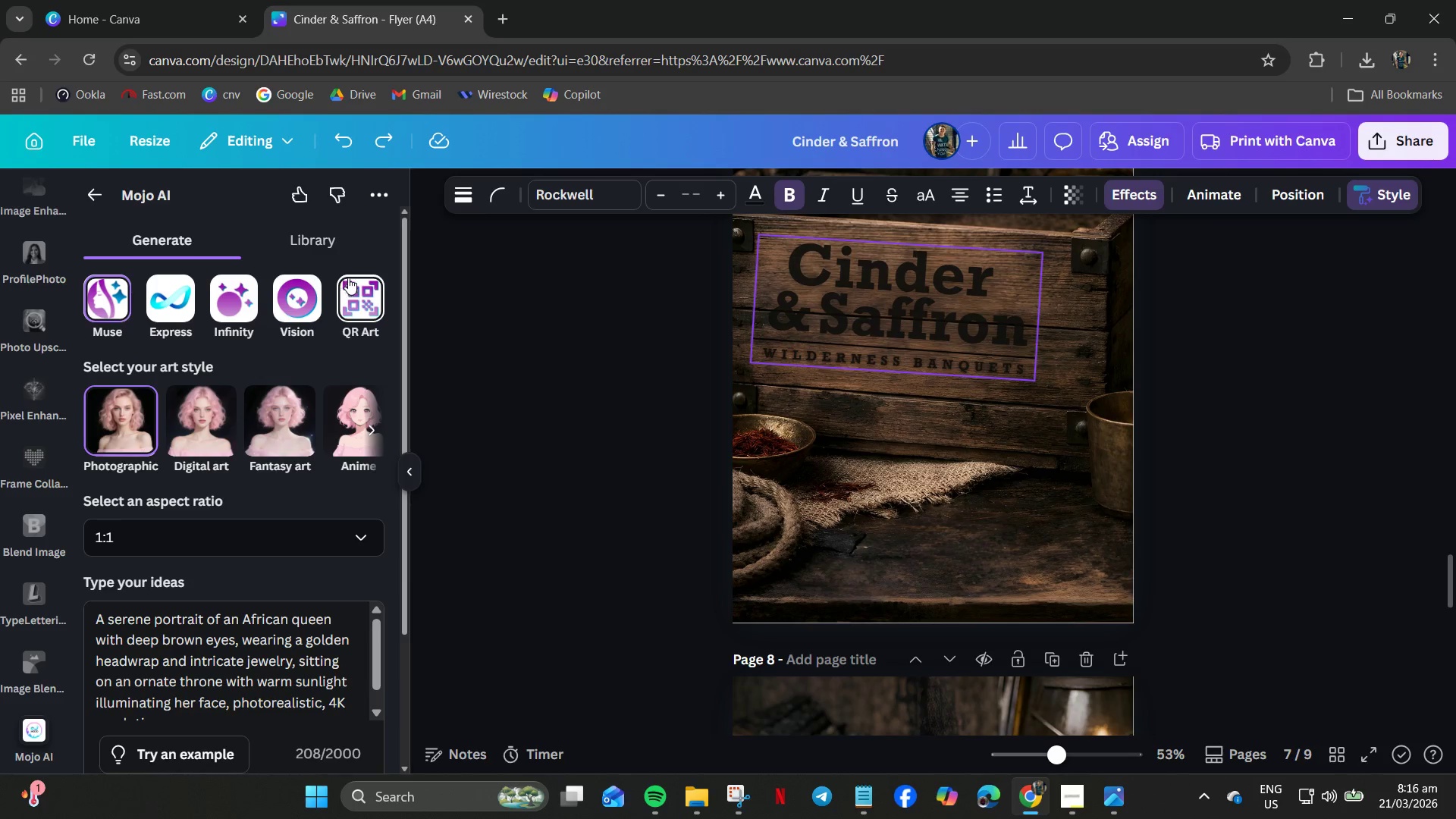 
wait(8.18)
 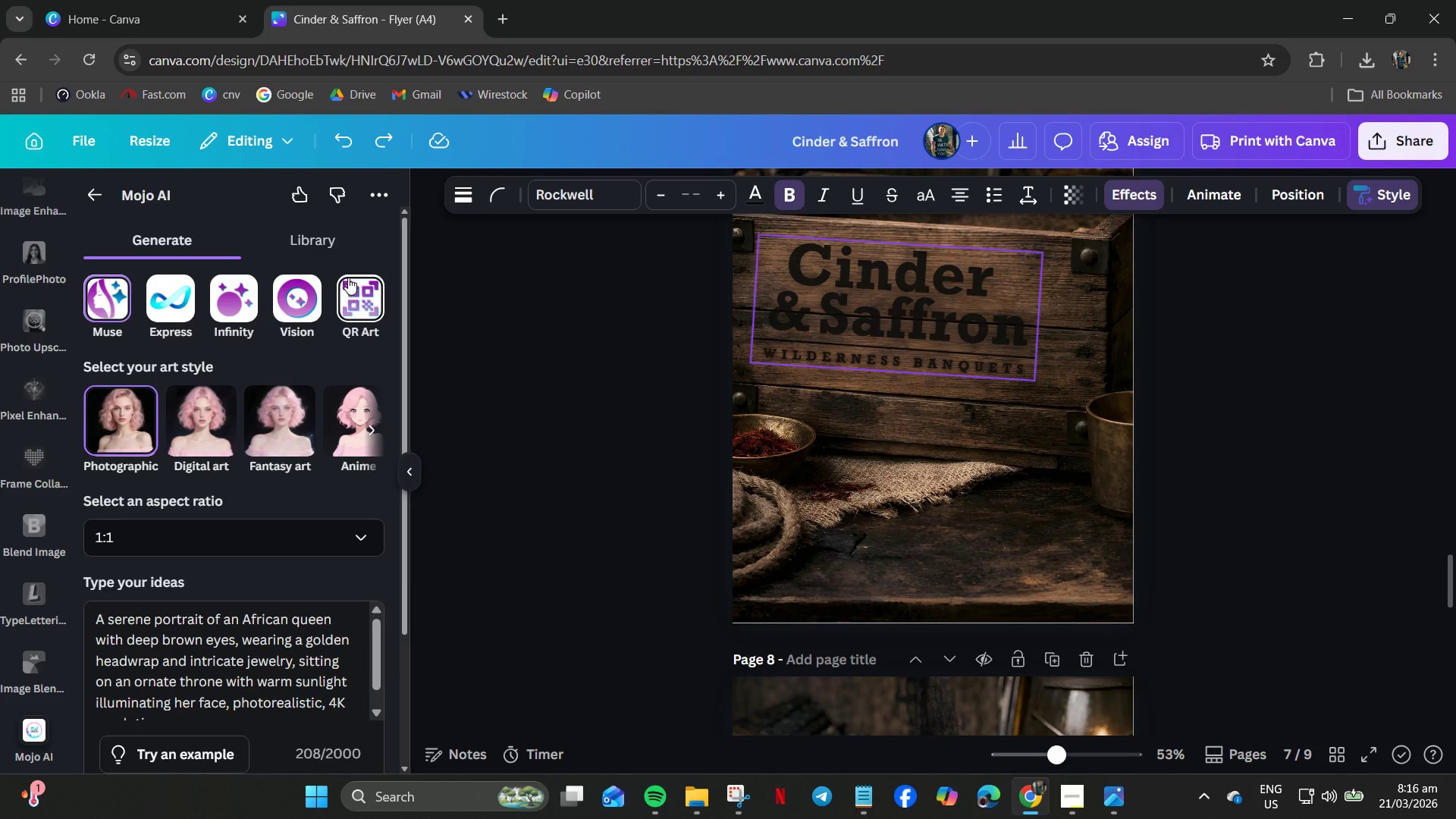 
scroll: coordinate [269, 541], scroll_direction: down, amount: 5.0
 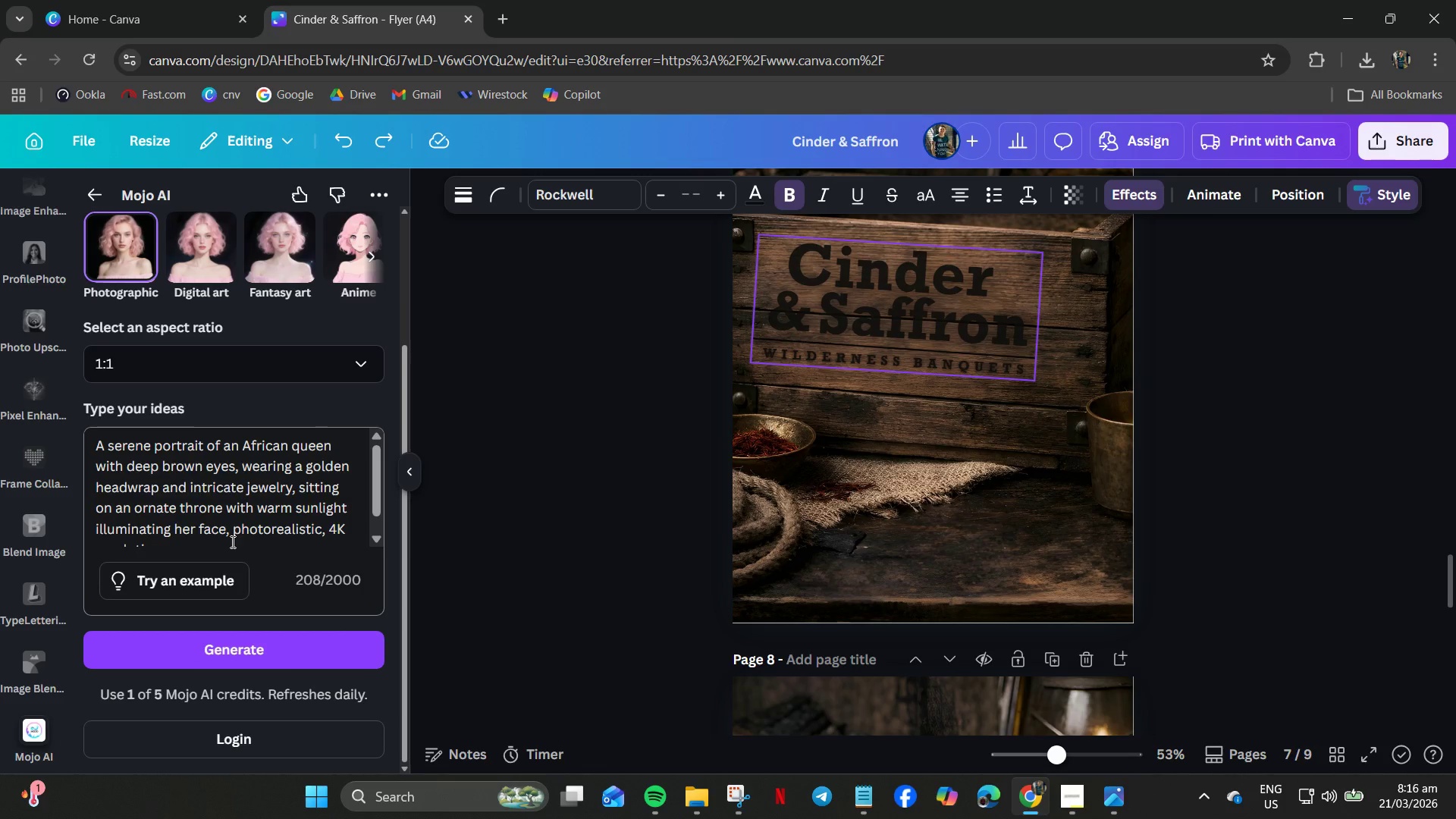 
scroll: coordinate [232, 550], scroll_direction: up, amount: 3.0
 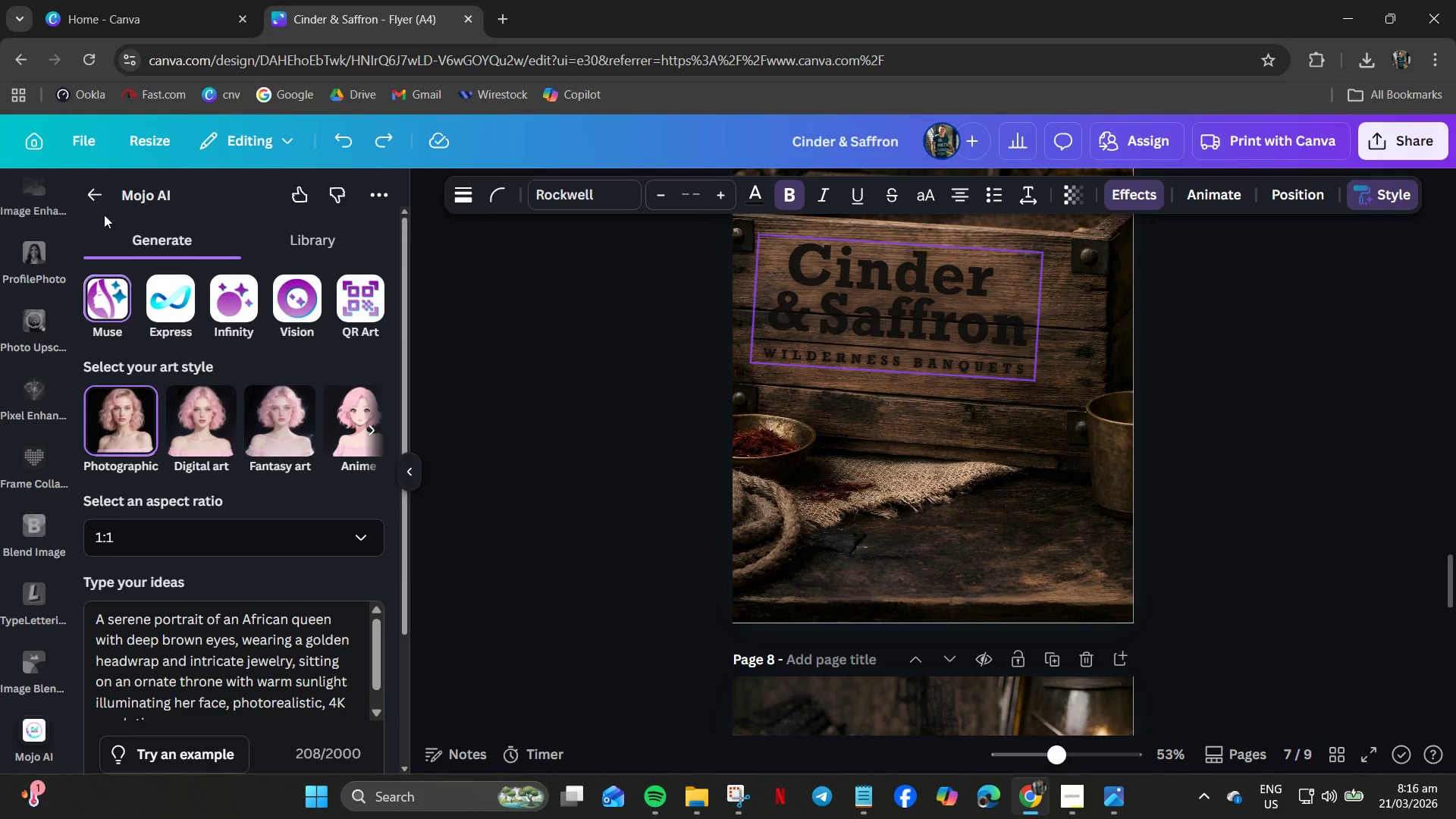 
left_click([94, 185])
 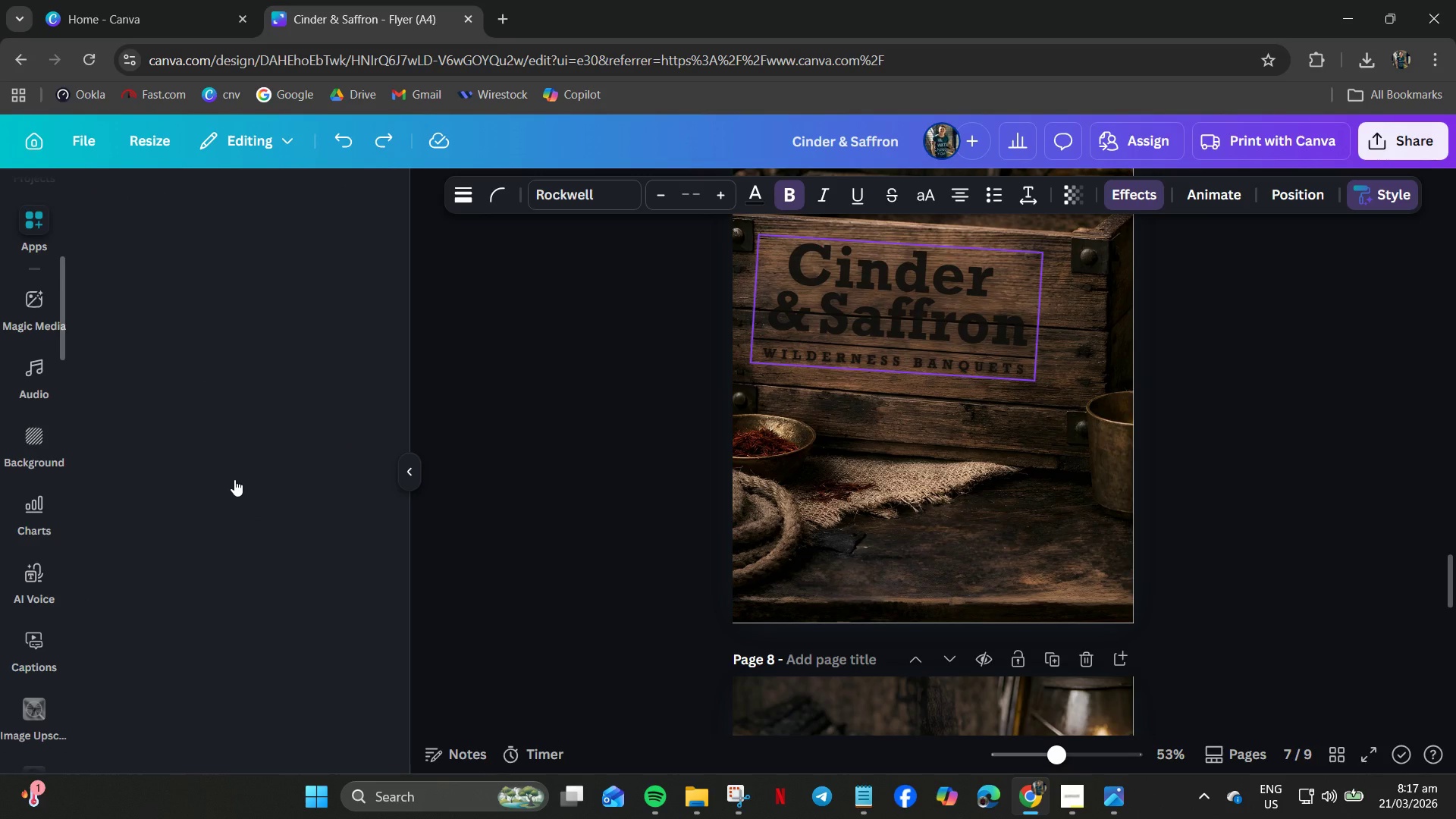 
wait(8.44)
 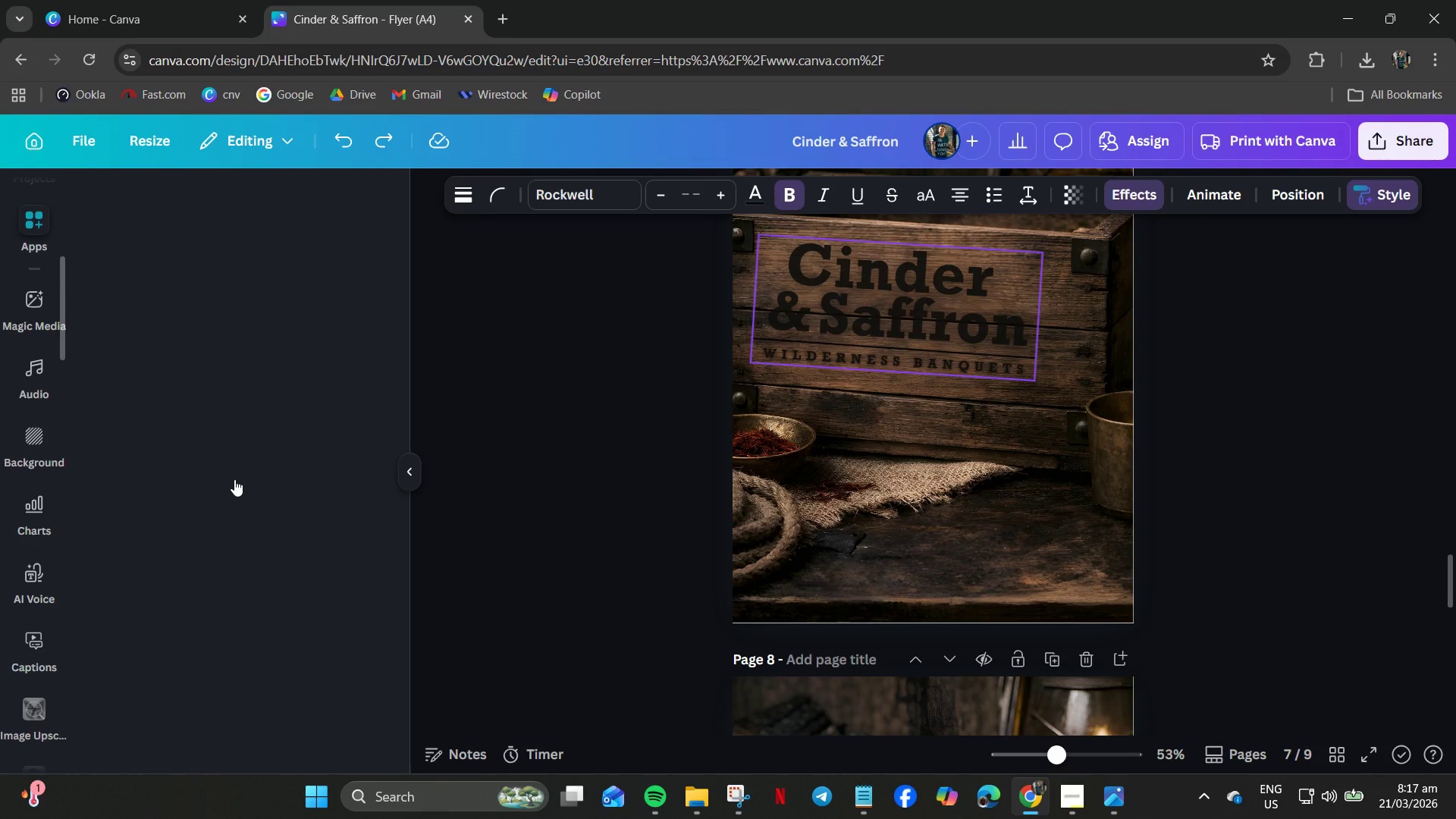 
left_click([127, 0])
 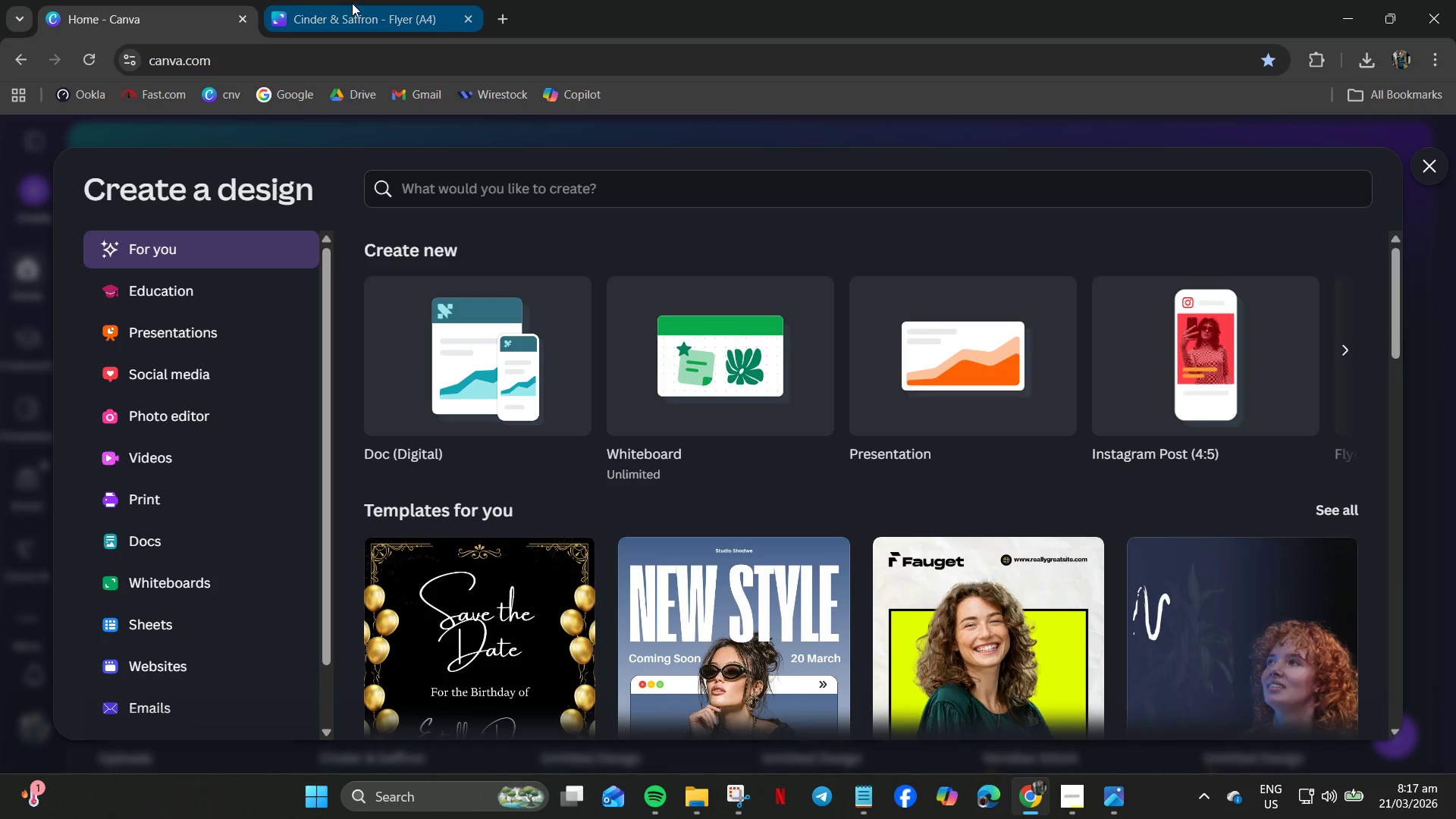 
left_click([352, 3])
 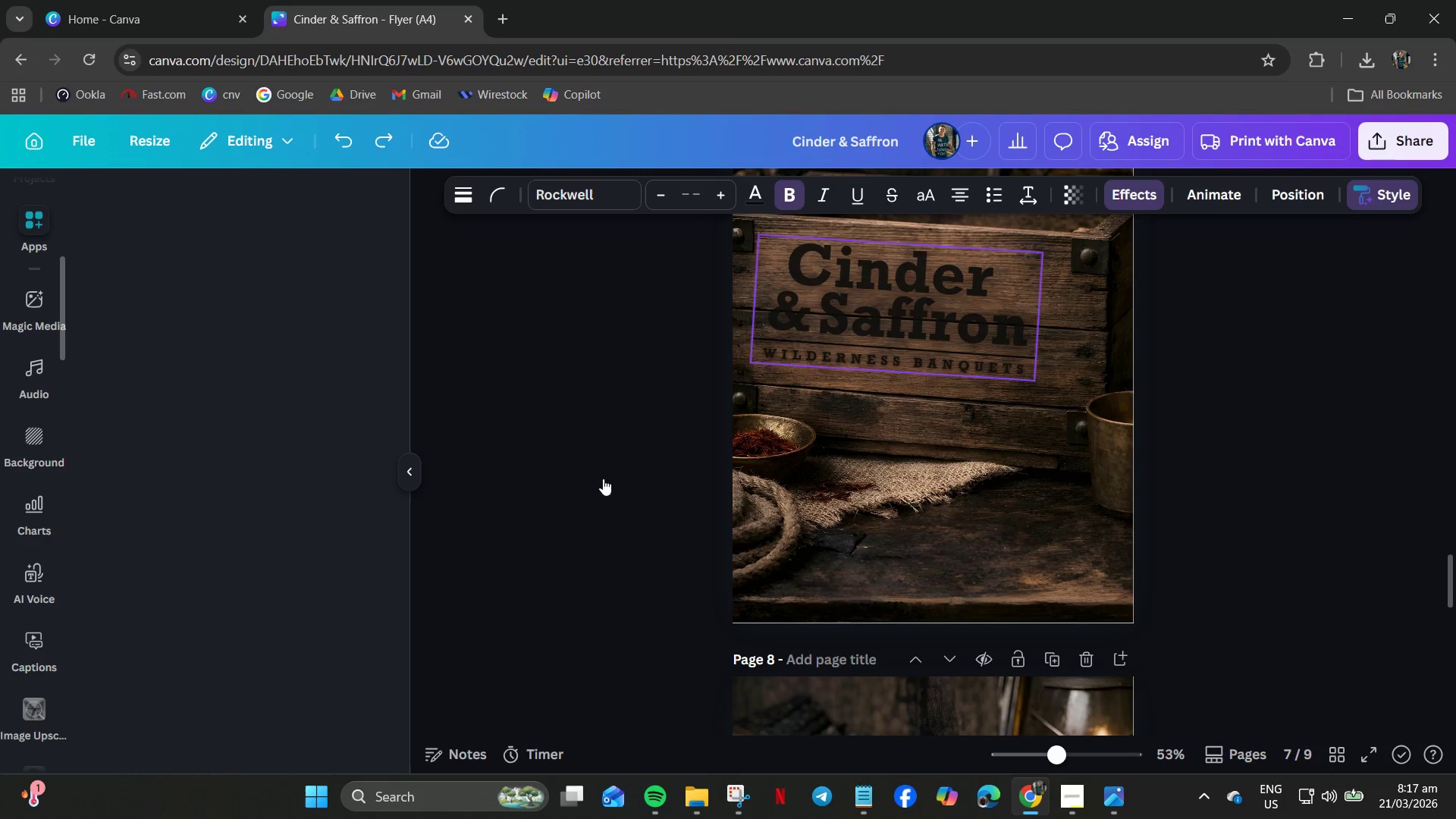 
scroll: coordinate [595, 489], scroll_direction: up, amount: 1.0
 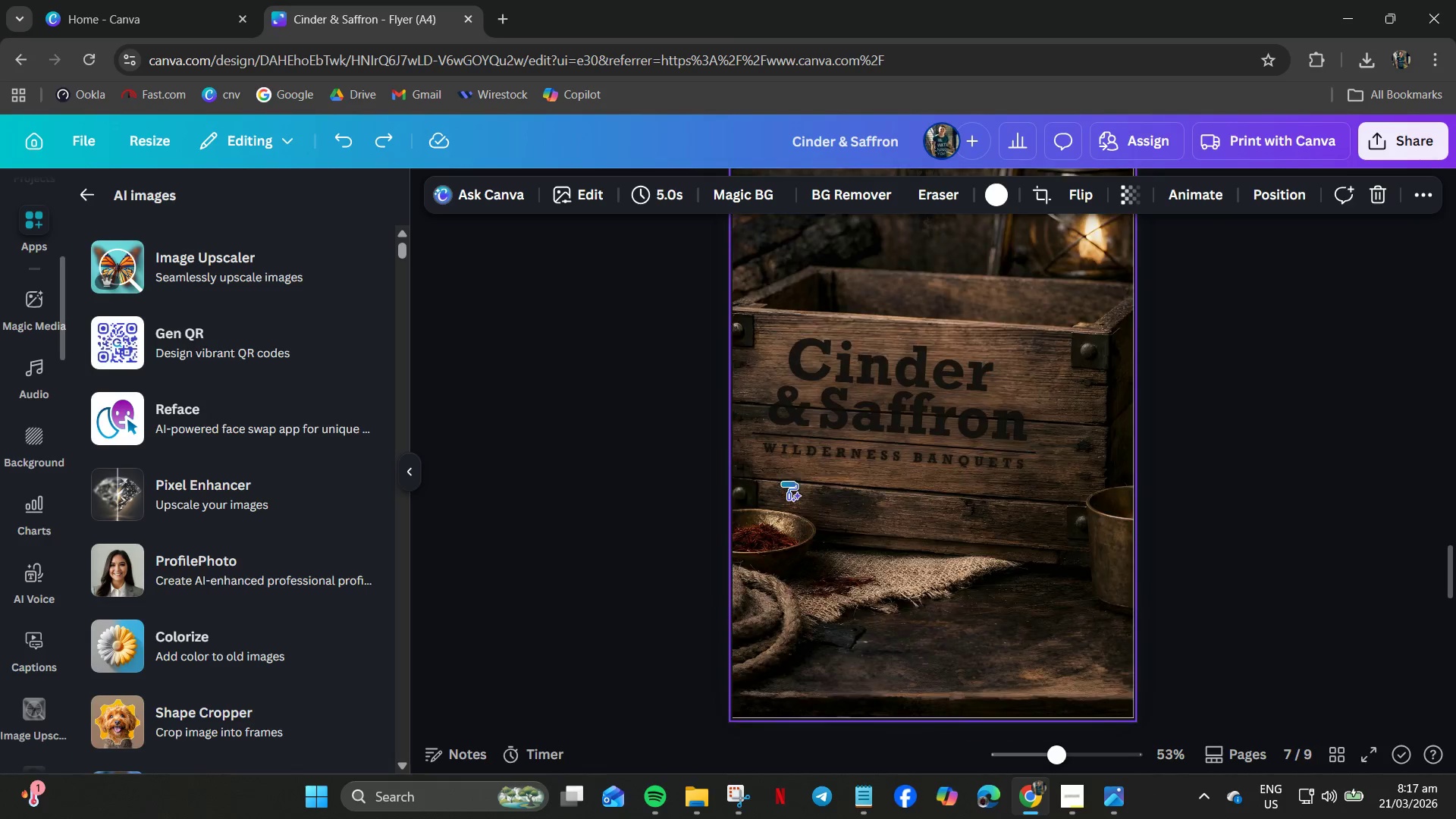 
key(VolumeDown)
 